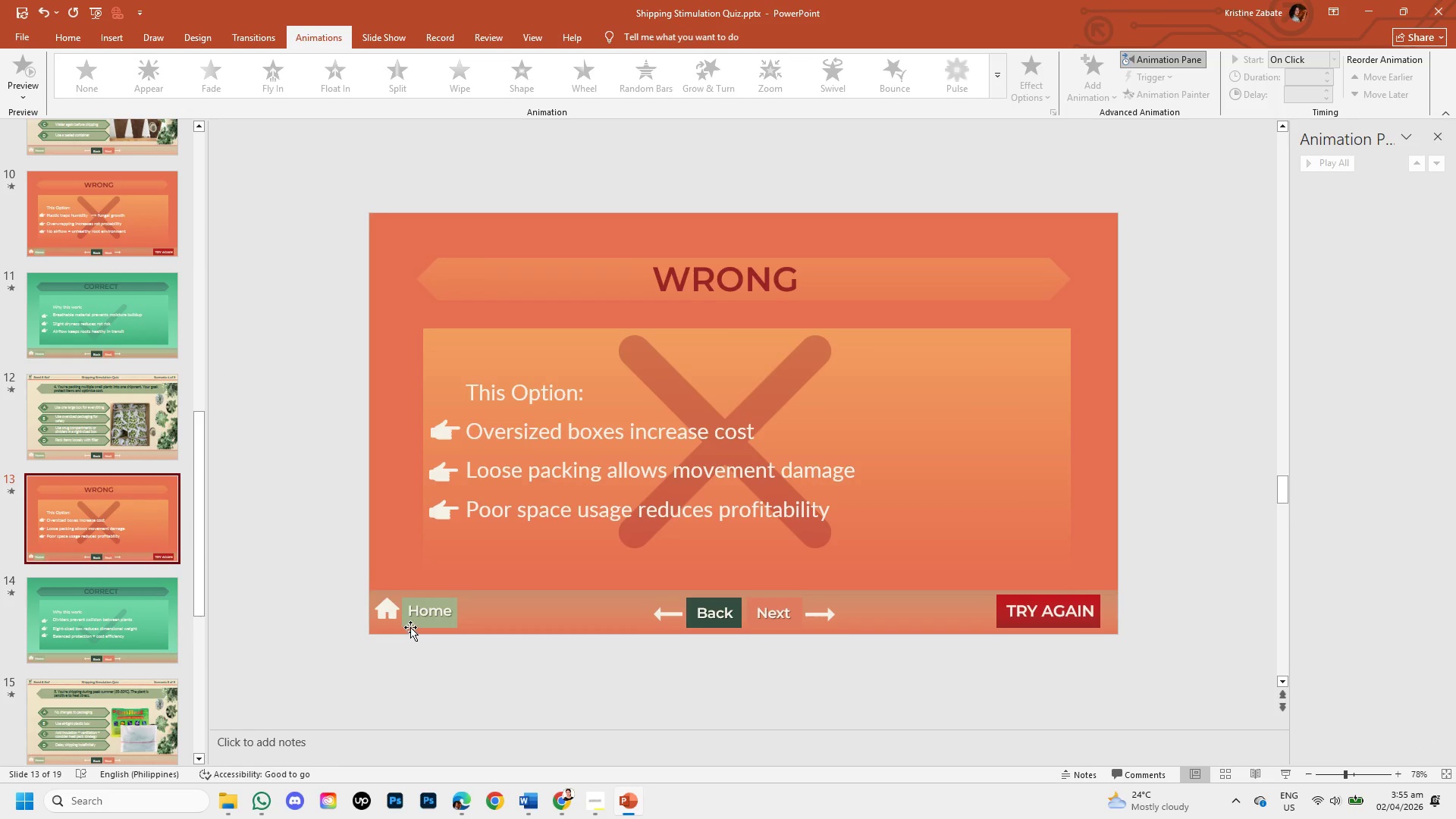 
left_click([410, 627])
 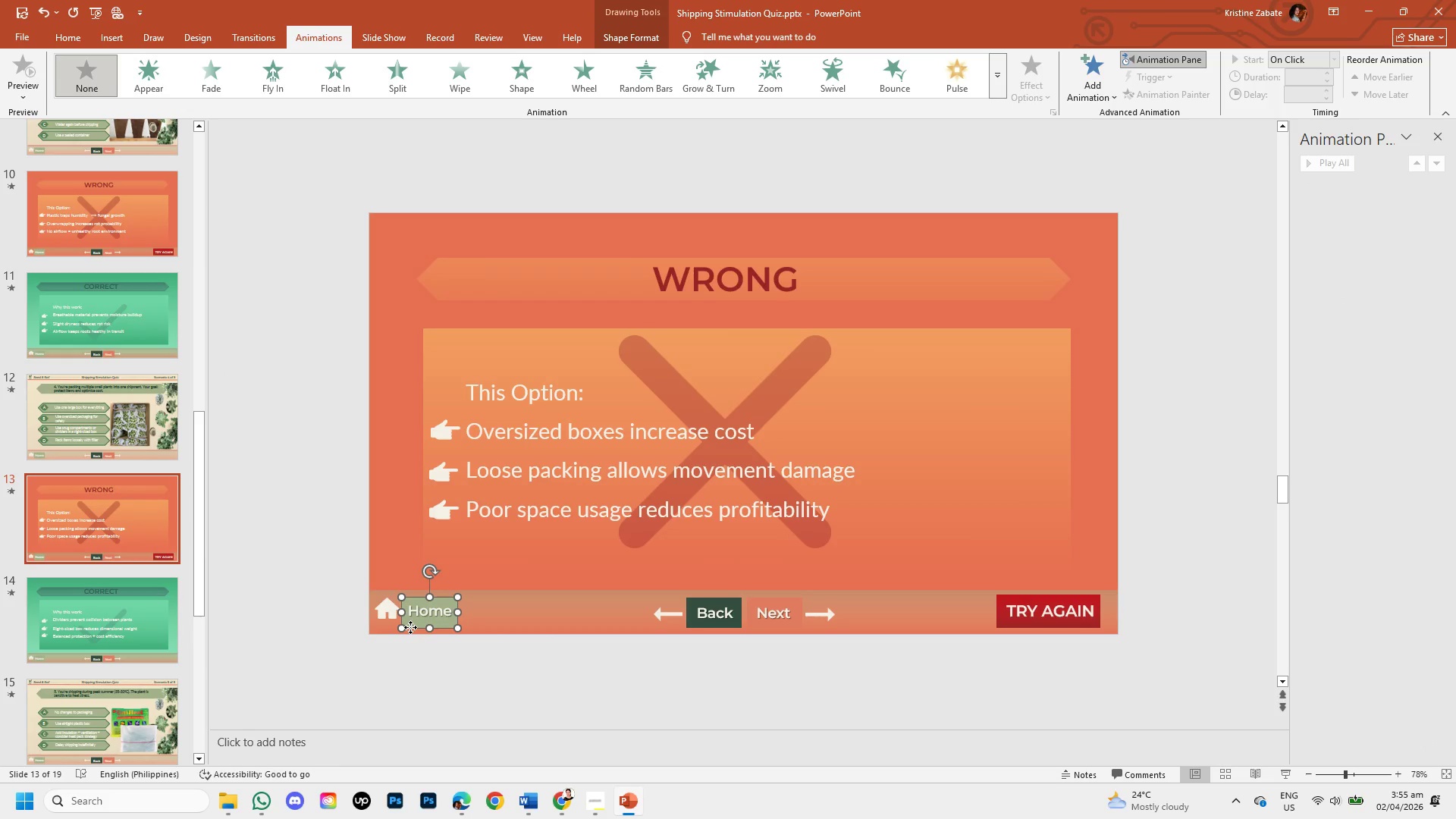 
right_click([410, 627])
 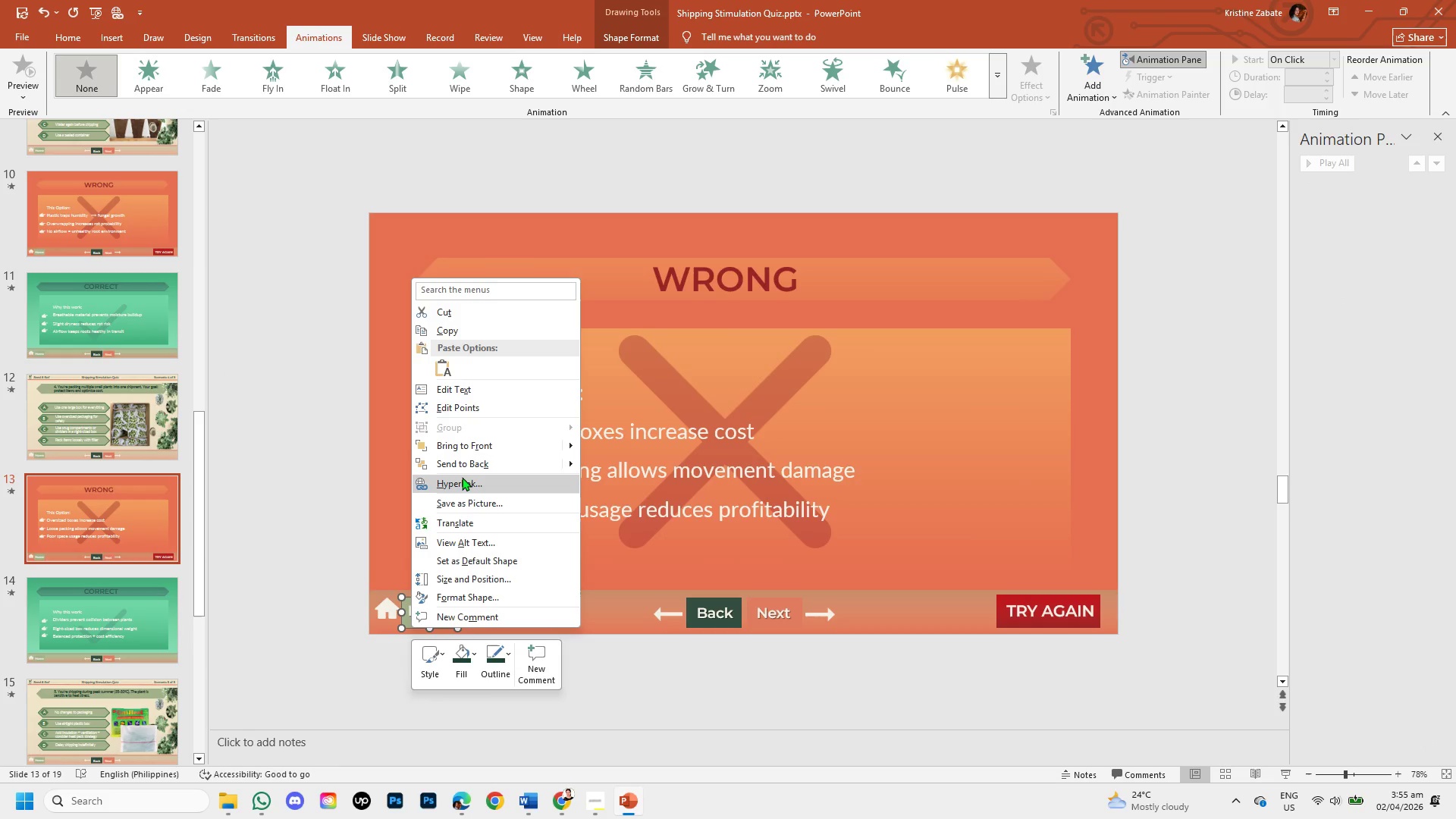 
left_click([463, 485])
 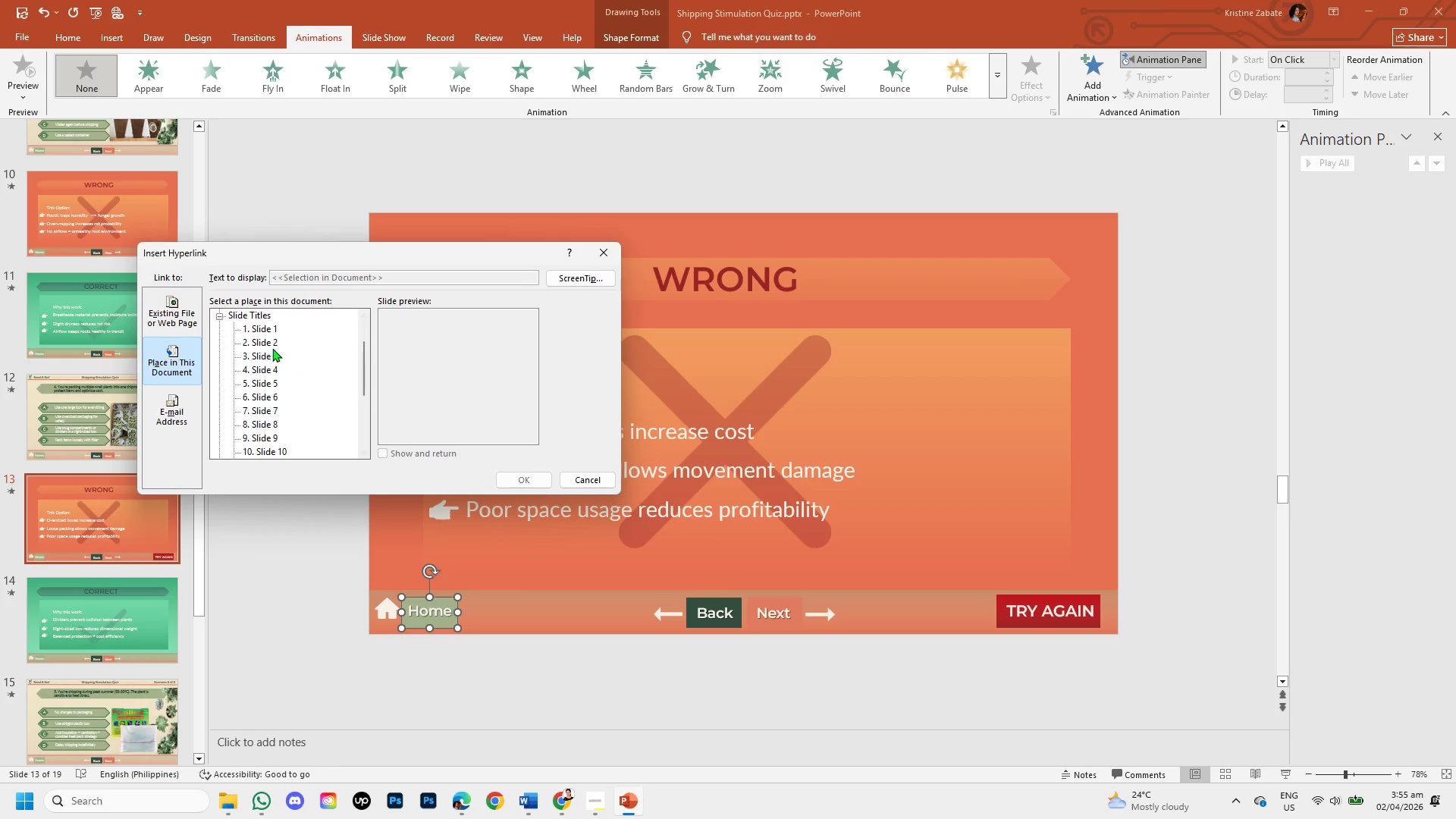 
left_click([271, 347])
 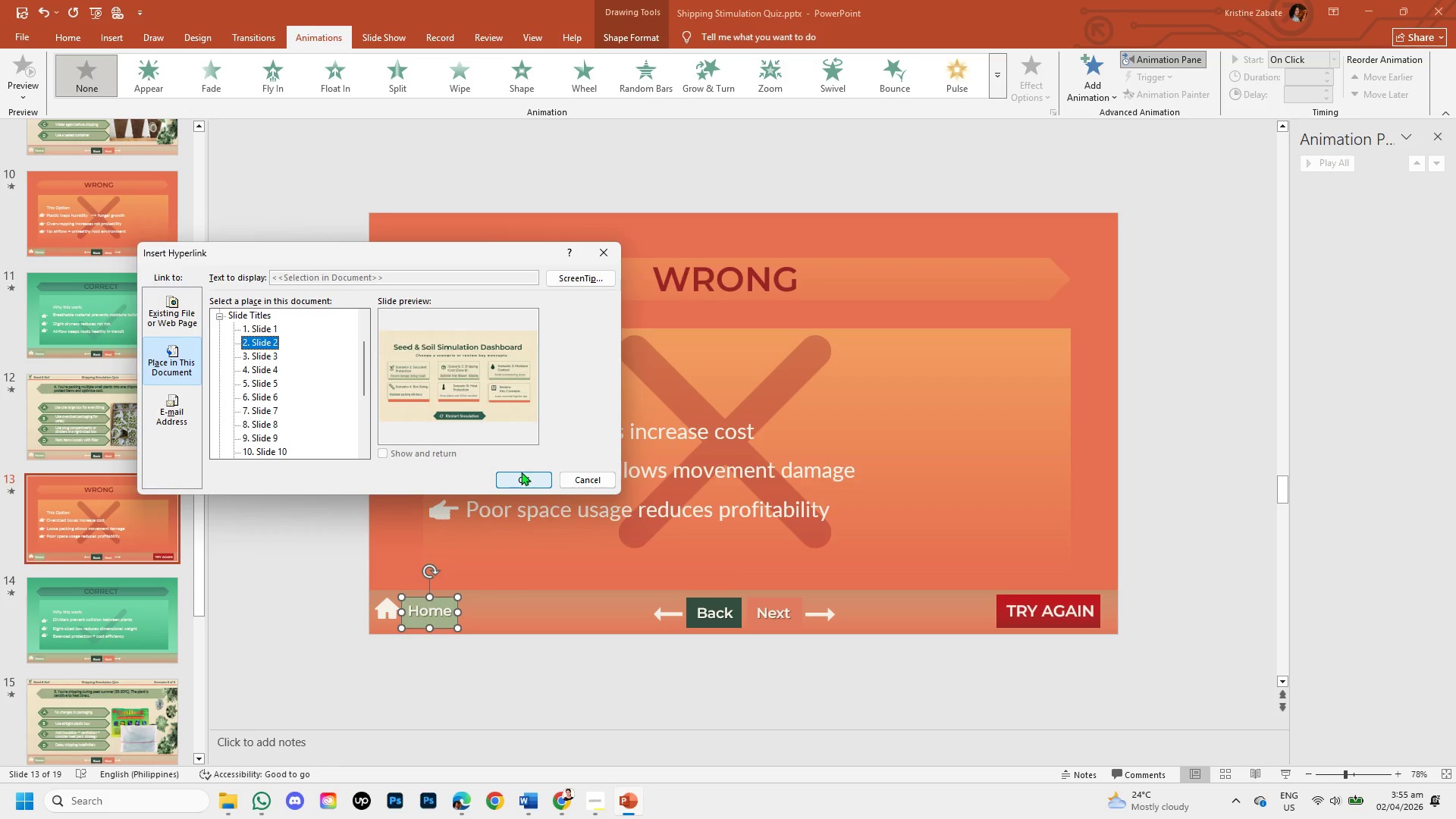 
left_click([525, 479])
 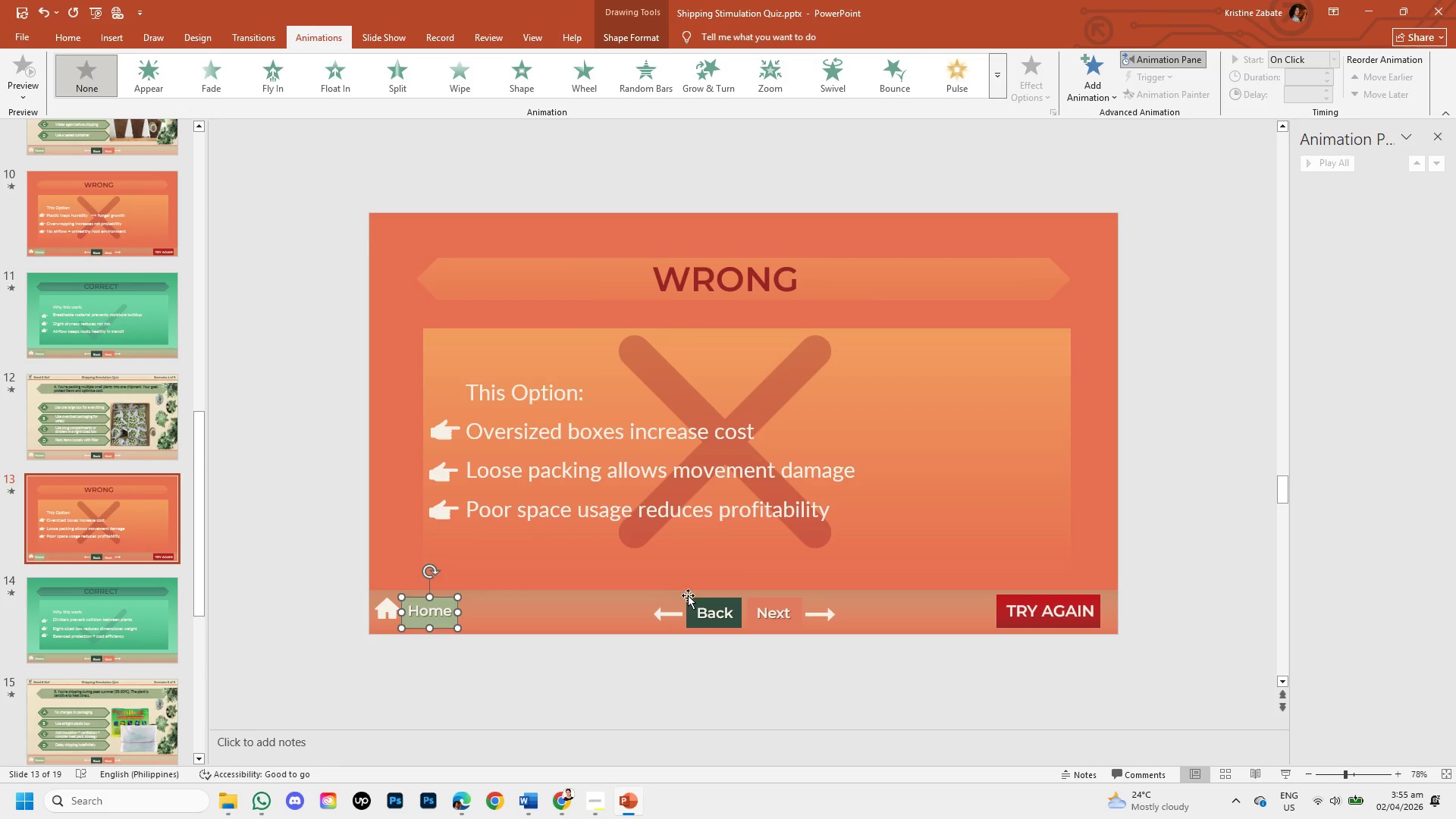 
left_click([688, 595])
 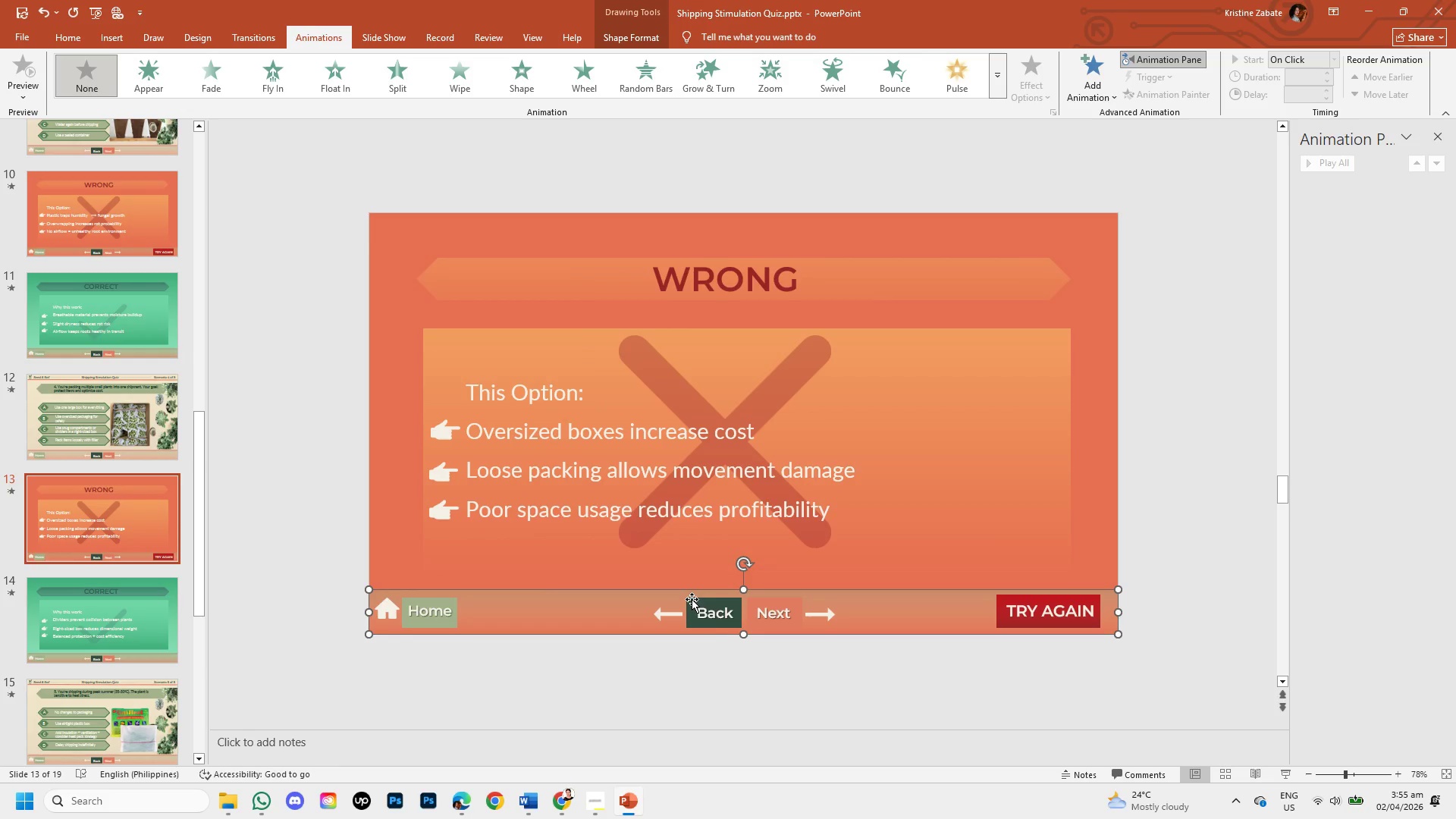 
left_click([692, 599])
 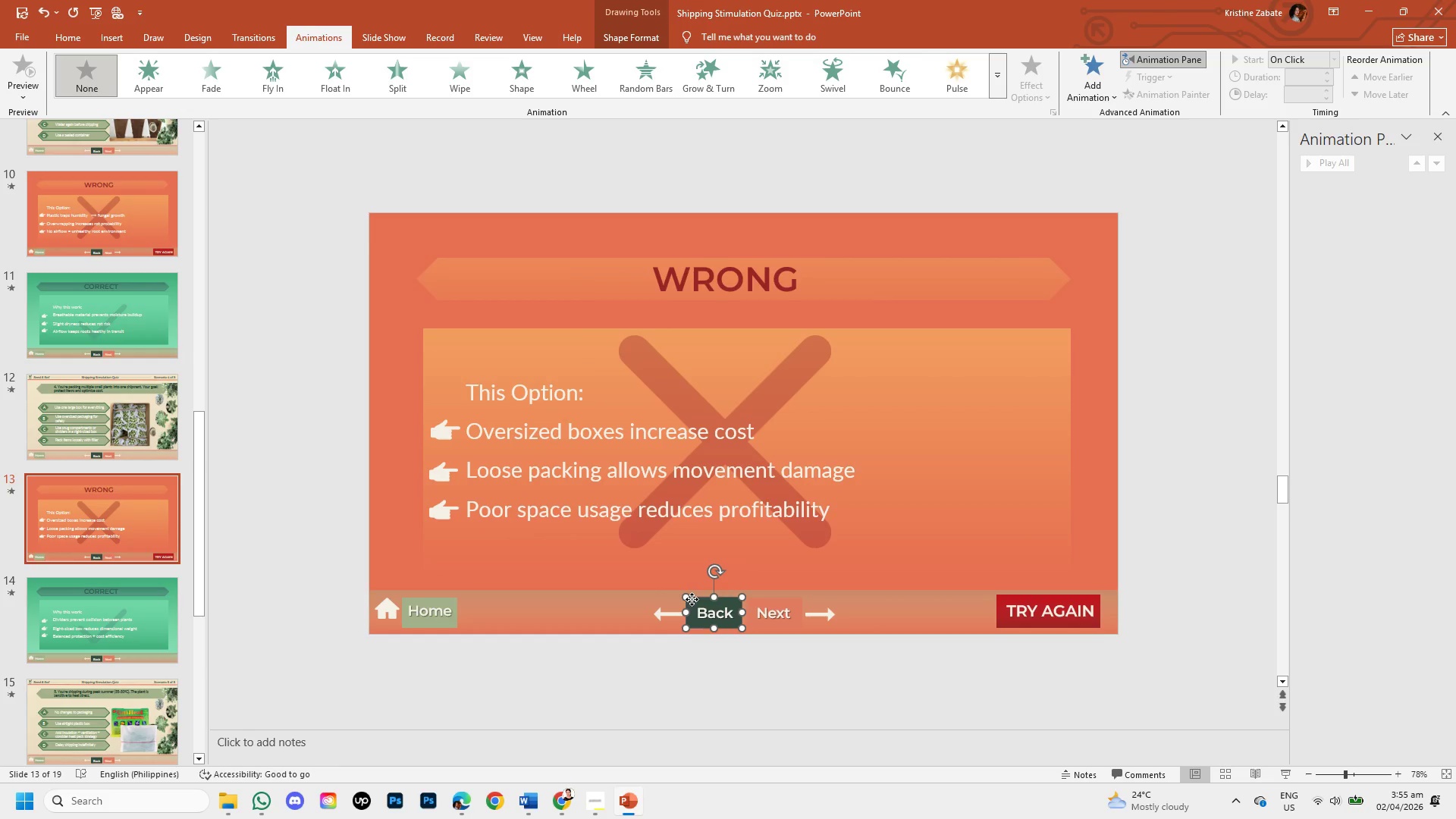 
right_click([692, 599])
 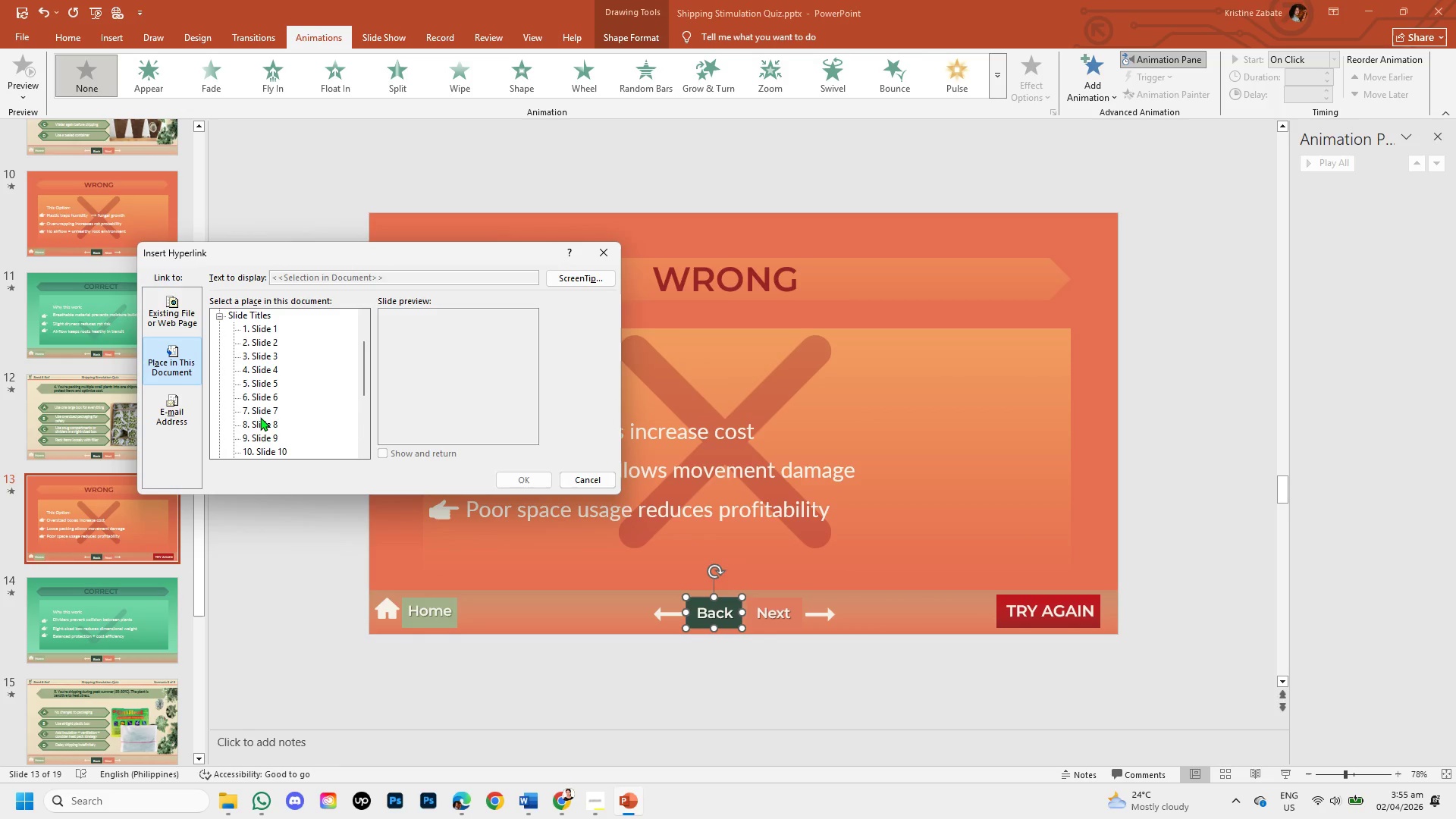 
wait(8.02)
 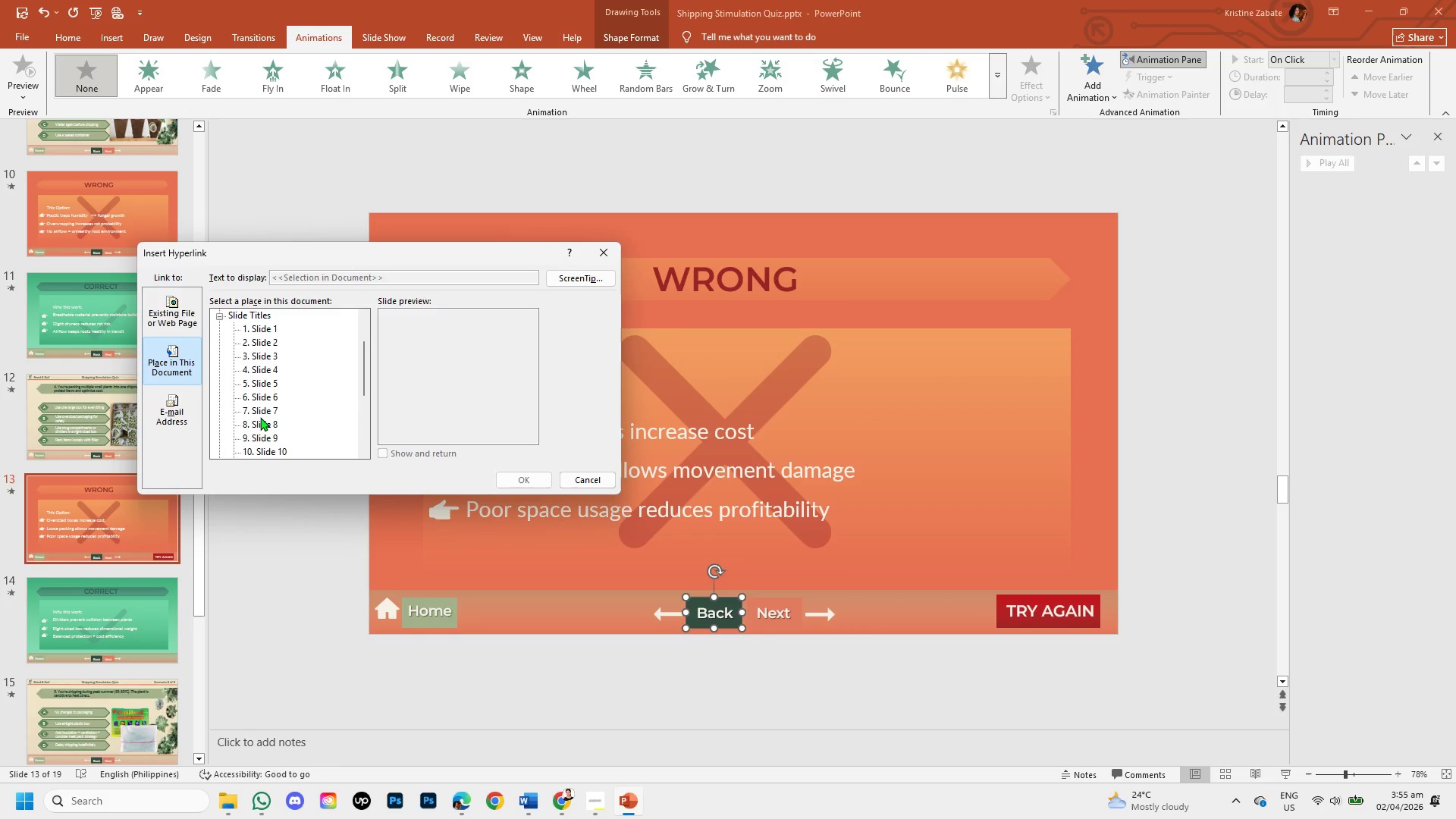 
left_click_drag(start_coordinate=[359, 381], to_coordinate=[363, 420])
 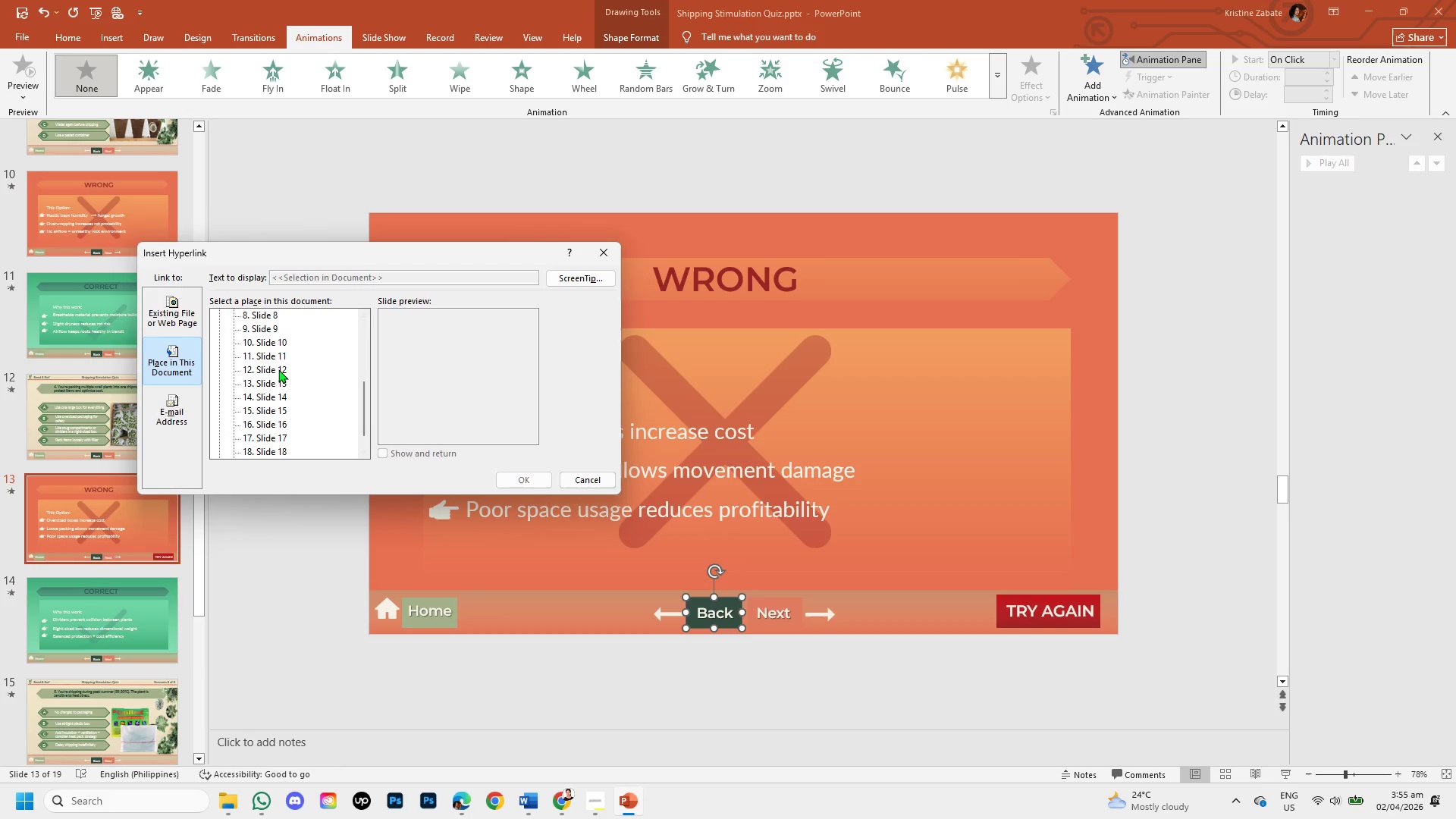 
left_click([278, 369])
 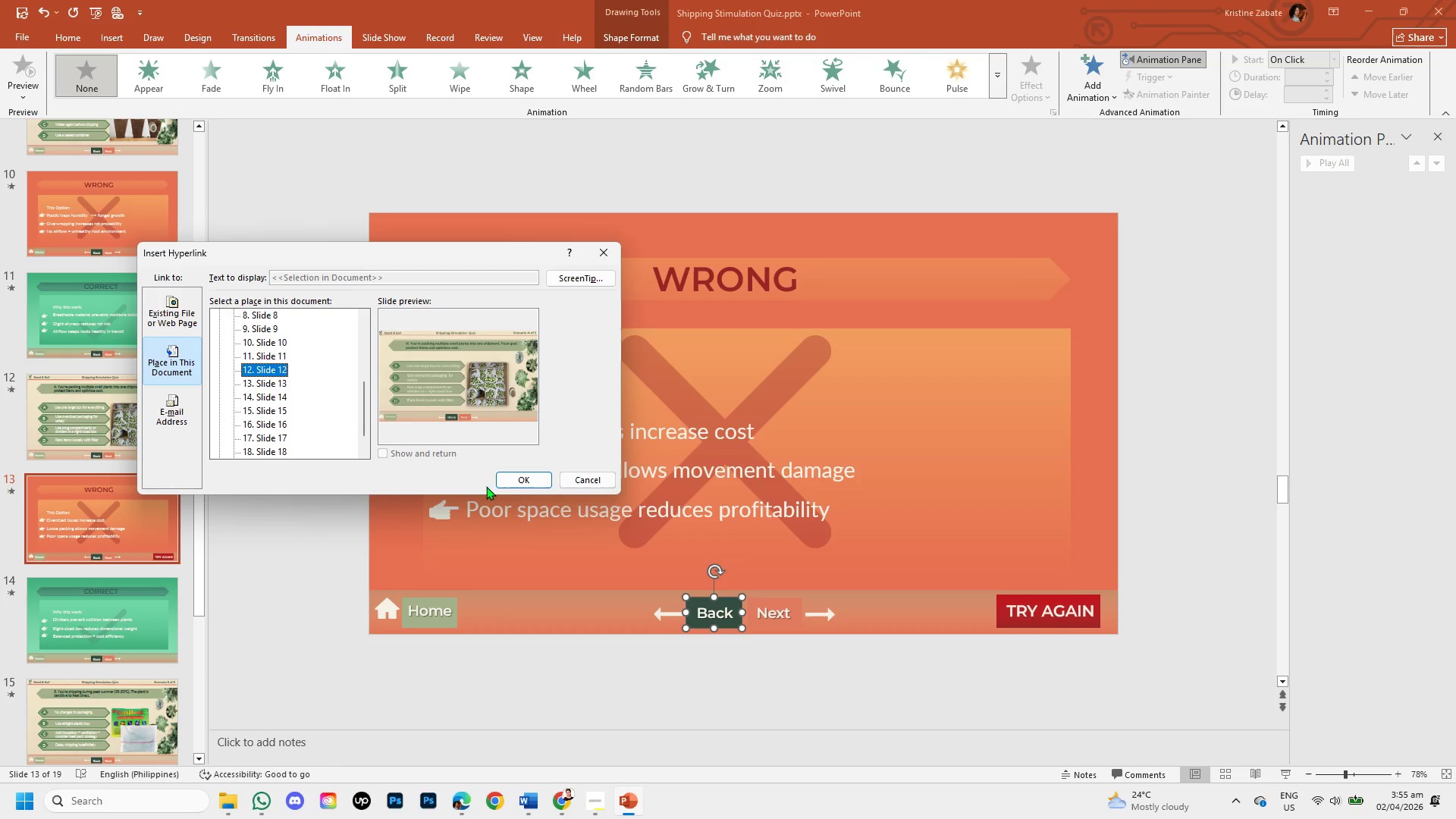 
left_click([498, 479])
 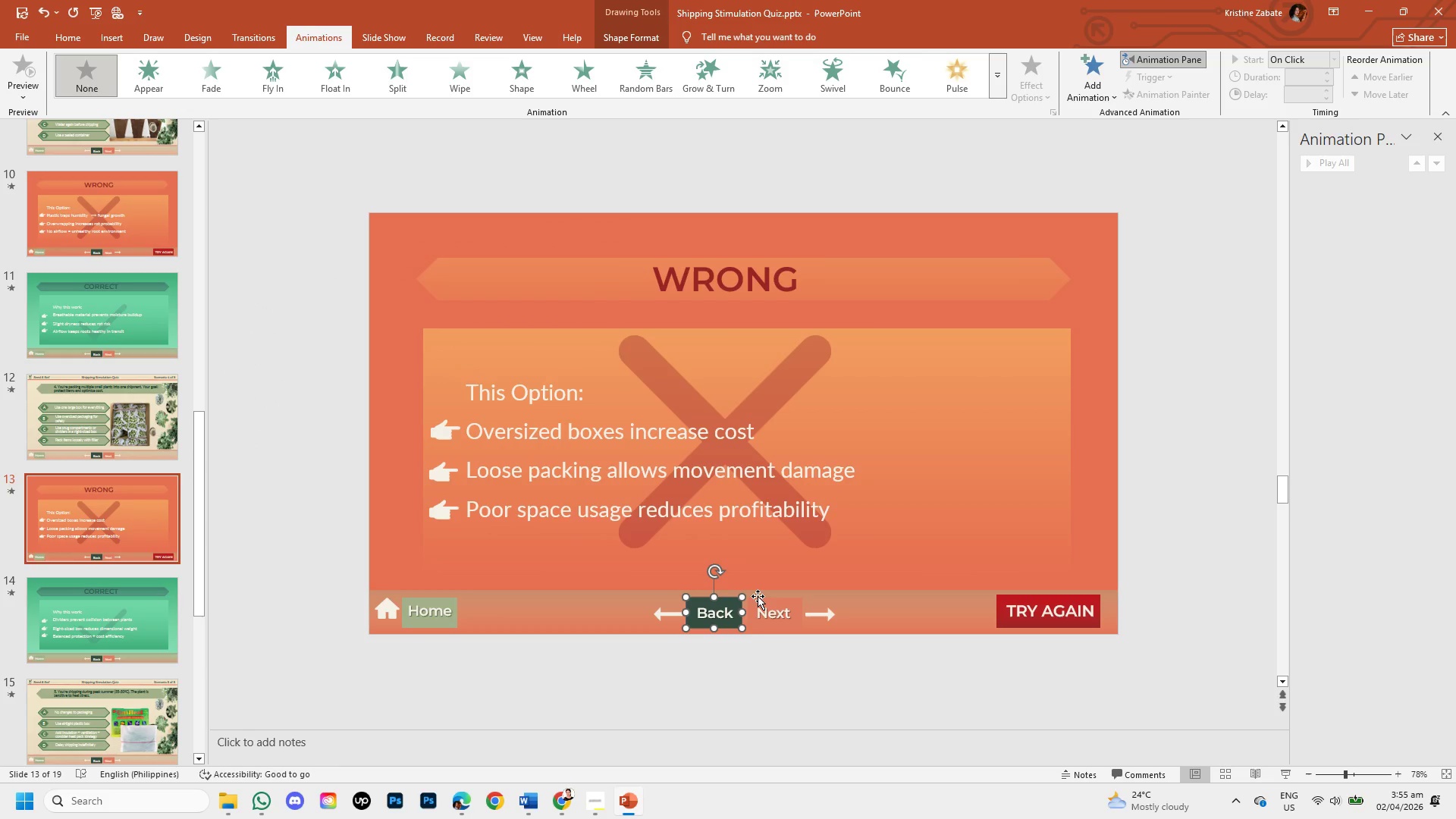 
left_click([758, 595])
 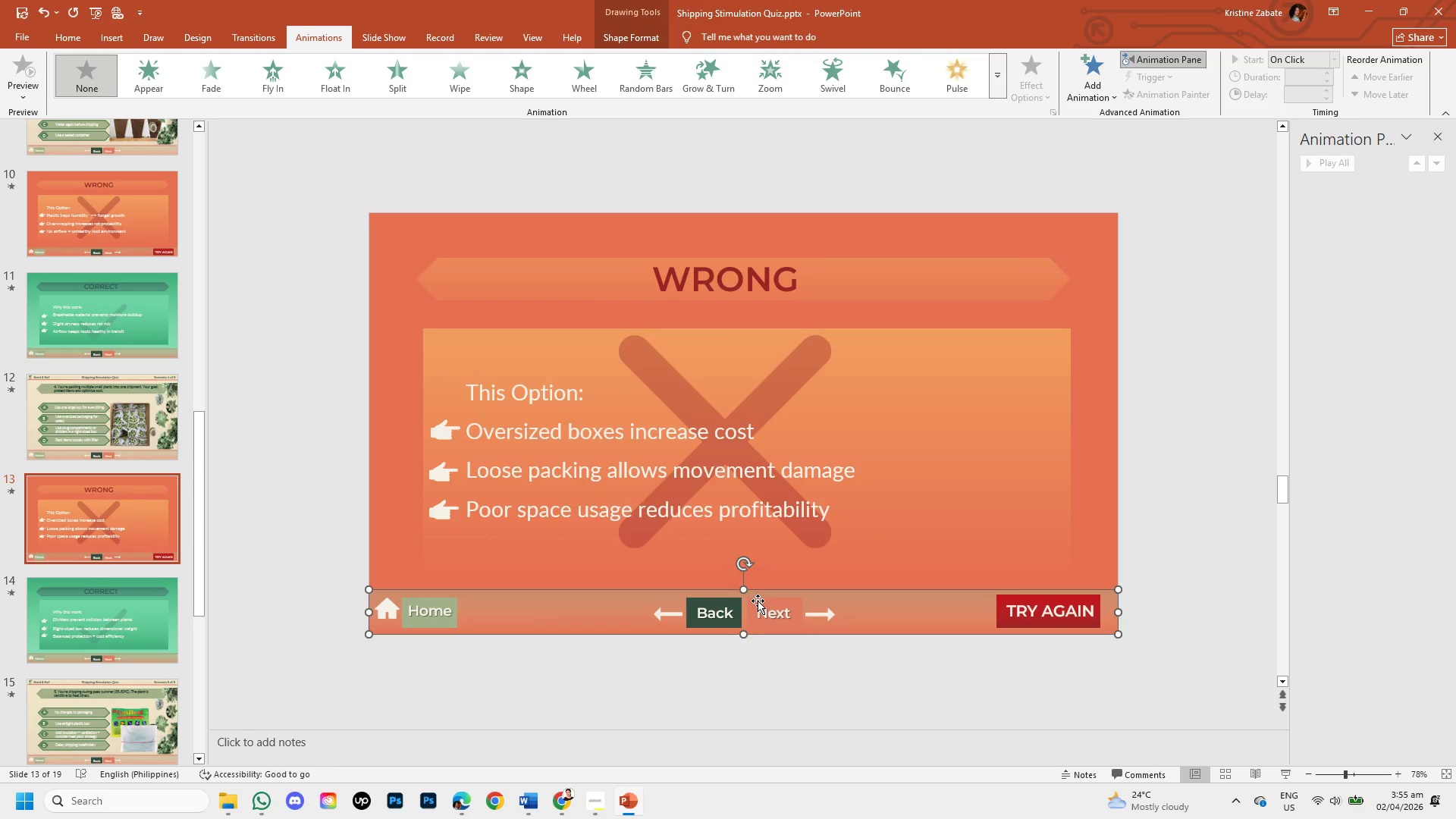 
left_click([758, 601])
 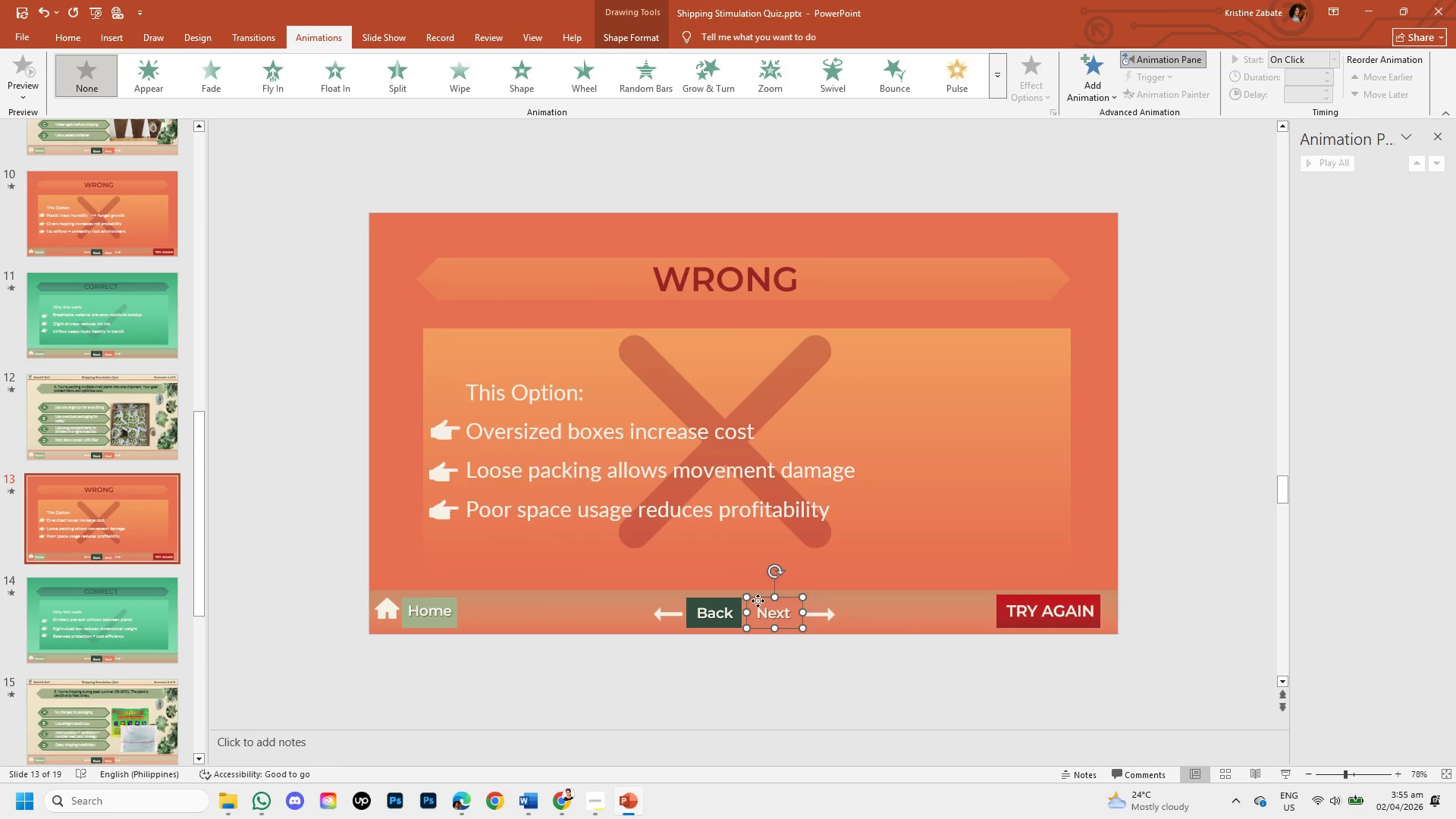 
right_click([758, 601])
 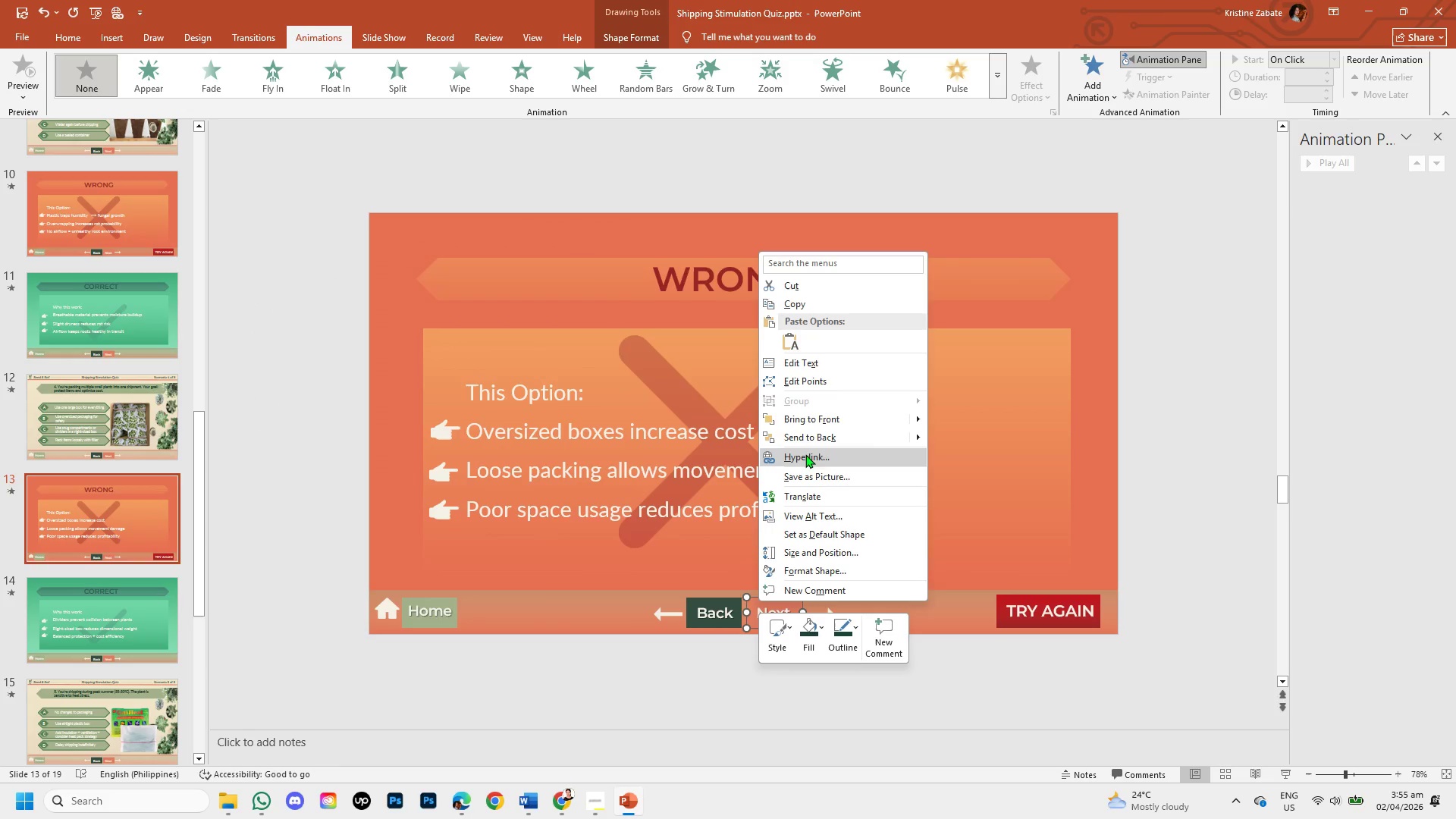 
left_click([807, 458])
 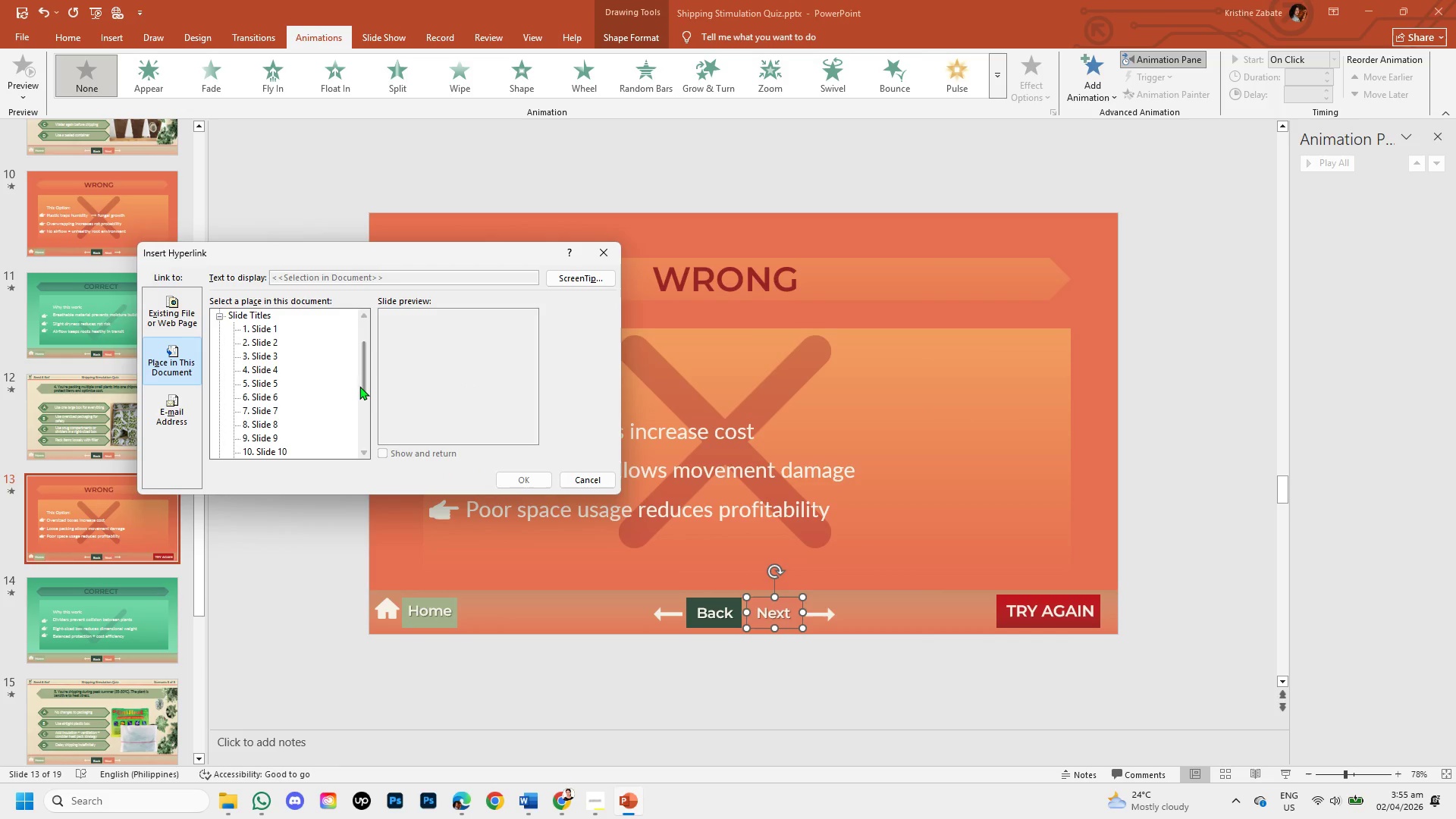 
left_click_drag(start_coordinate=[360, 384], to_coordinate=[354, 411])
 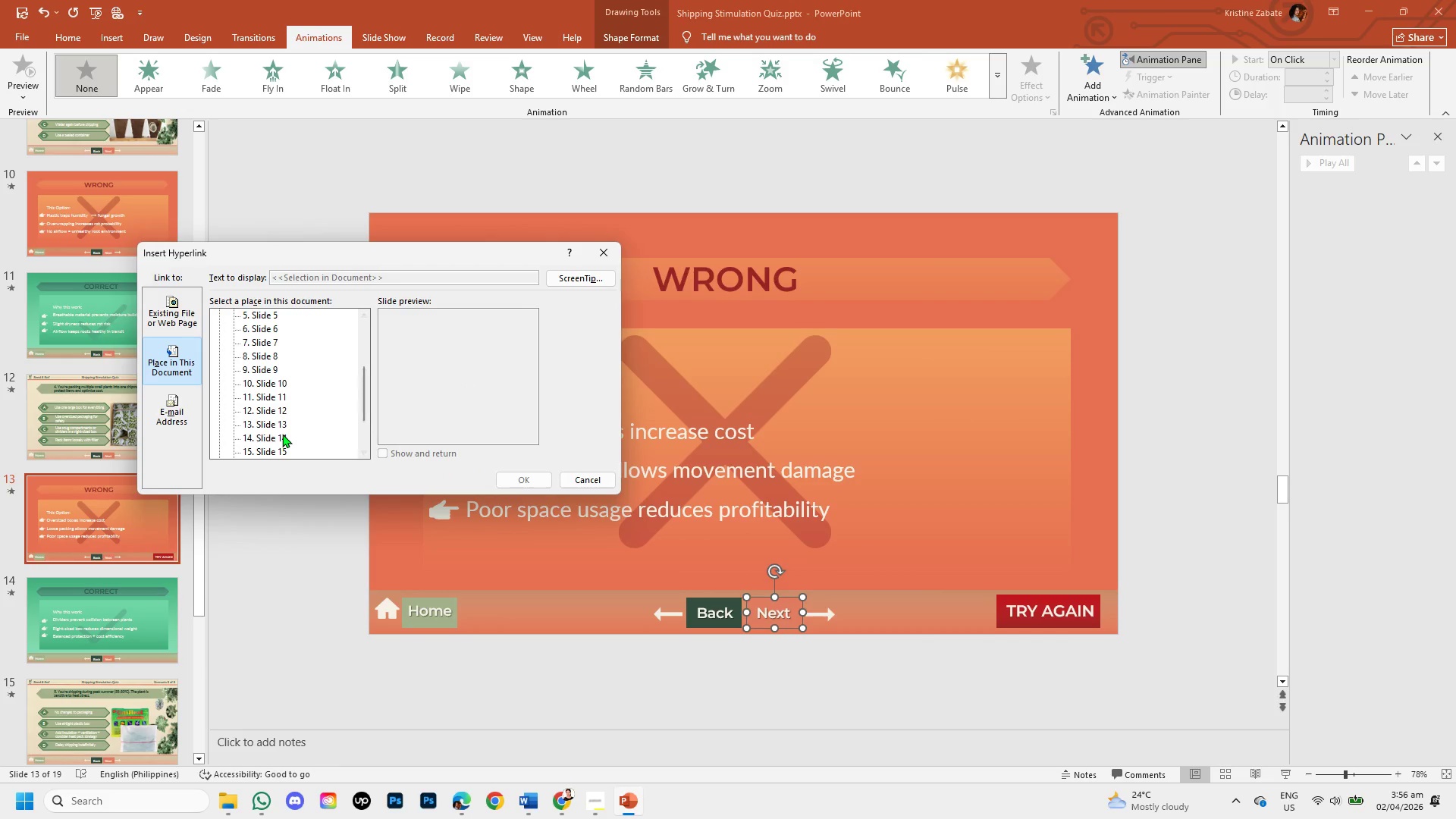 
left_click([281, 435])
 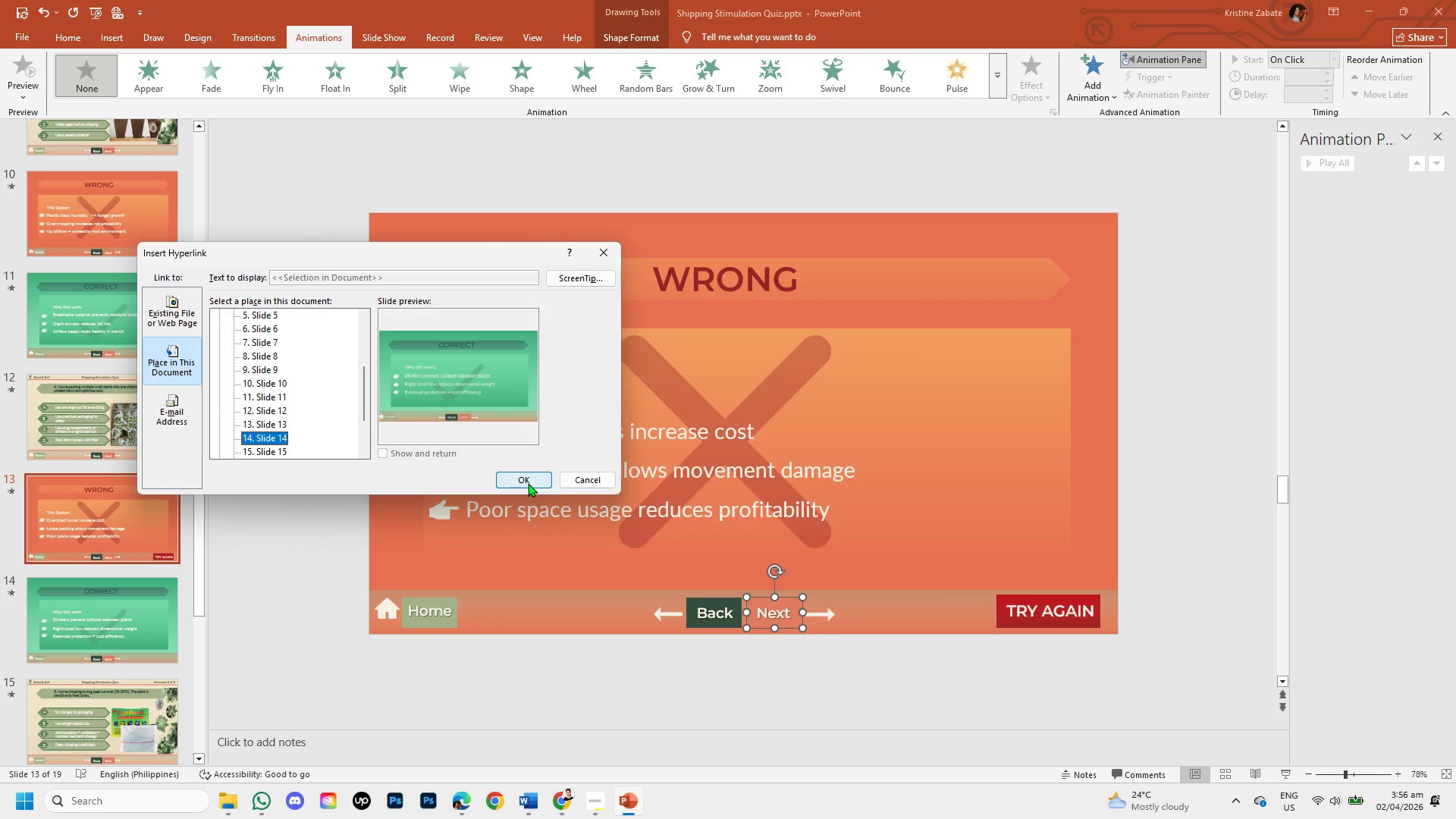 
left_click([527, 482])
 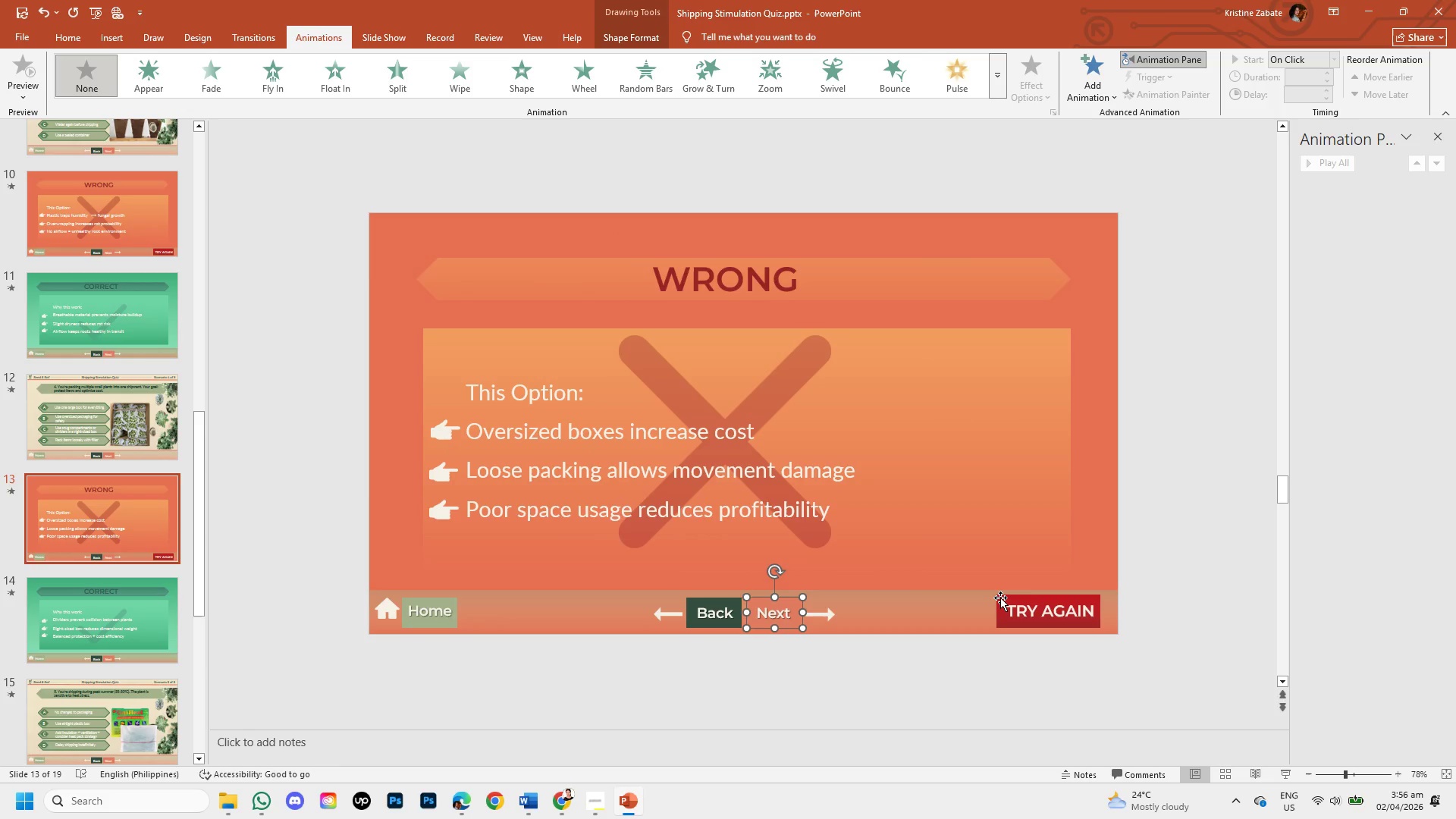 
left_click([999, 598])
 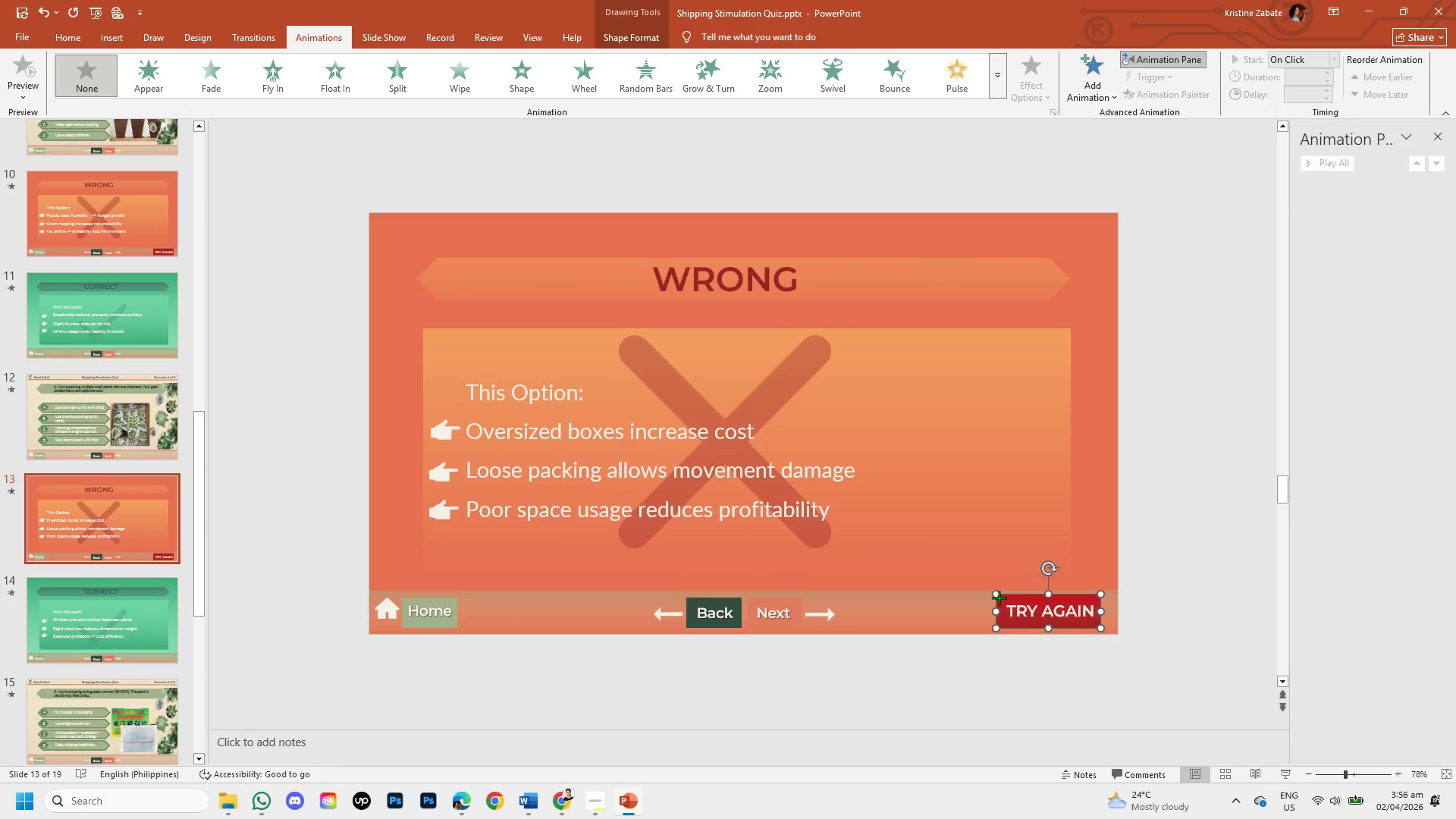 
right_click([999, 598])
 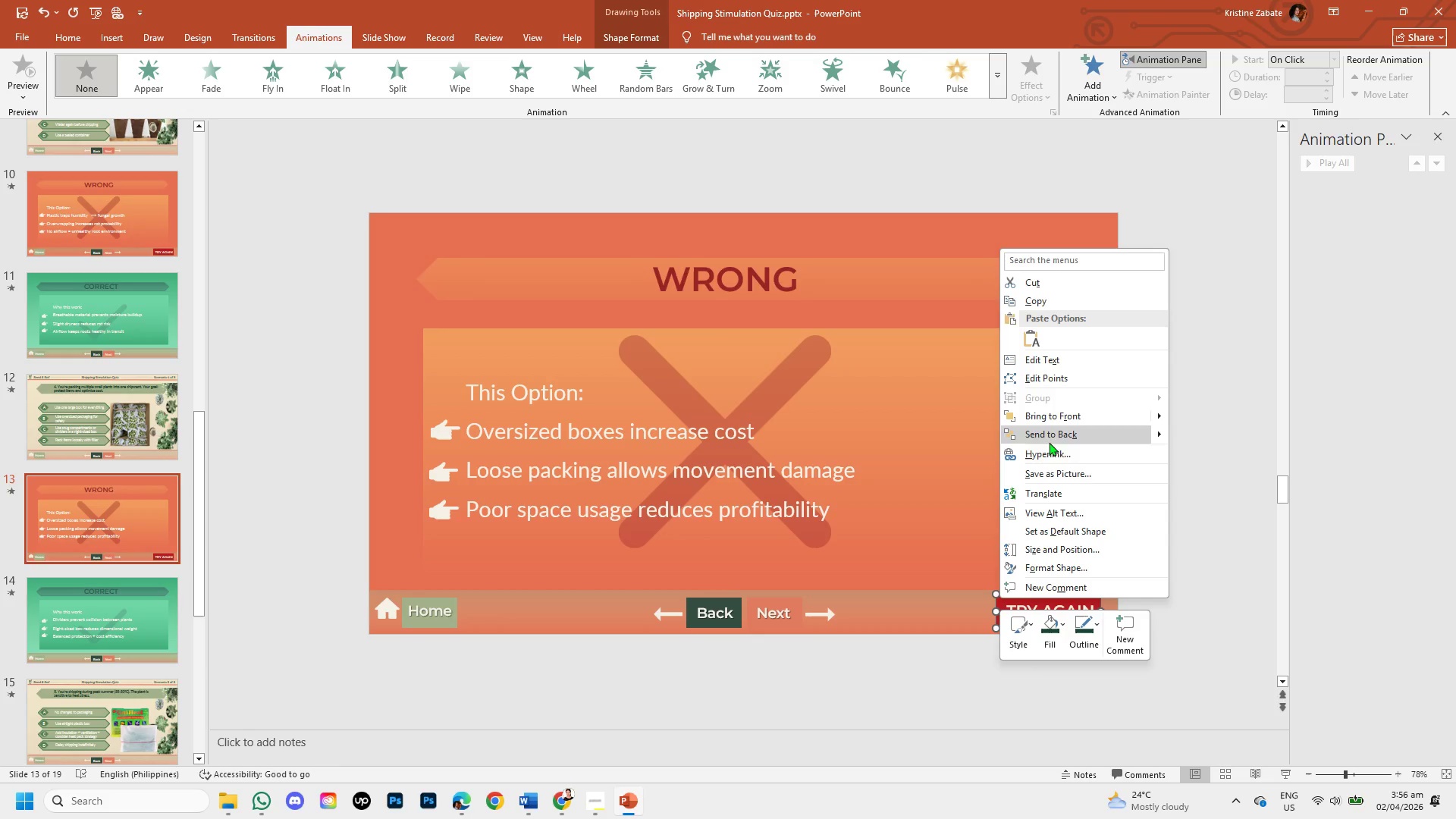 
left_click([1053, 453])
 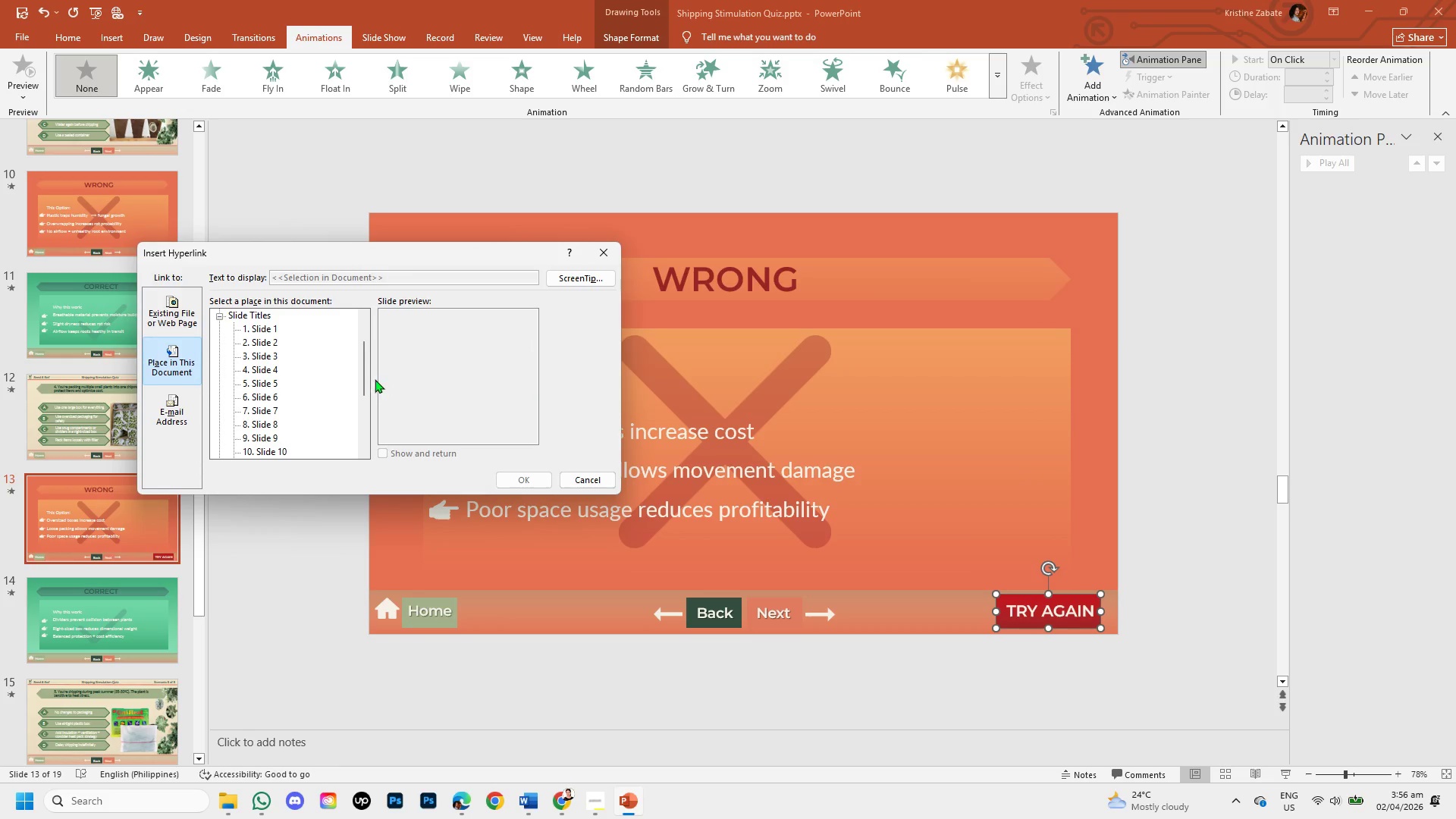 
left_click_drag(start_coordinate=[362, 372], to_coordinate=[366, 403])
 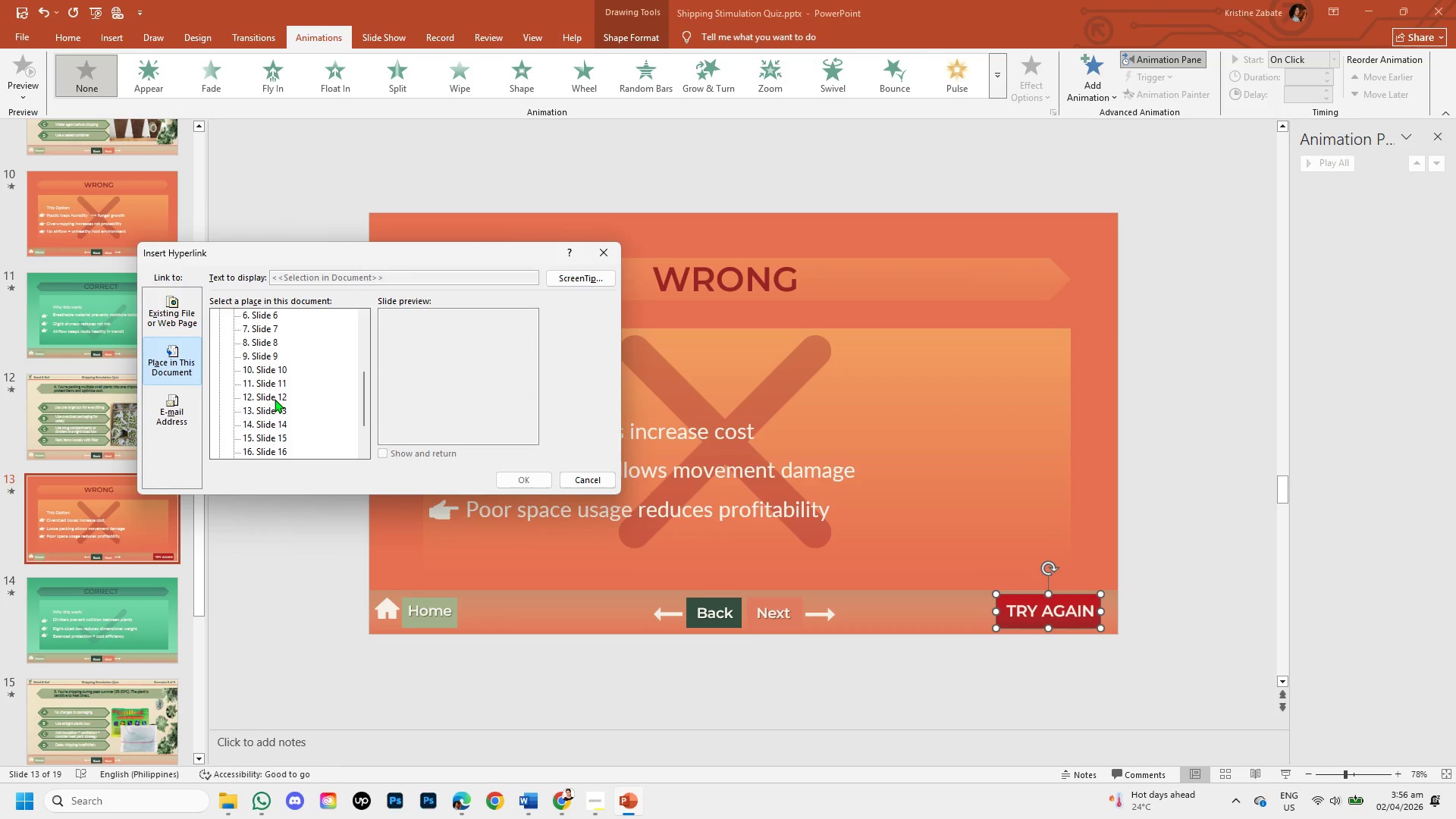 
left_click([275, 397])
 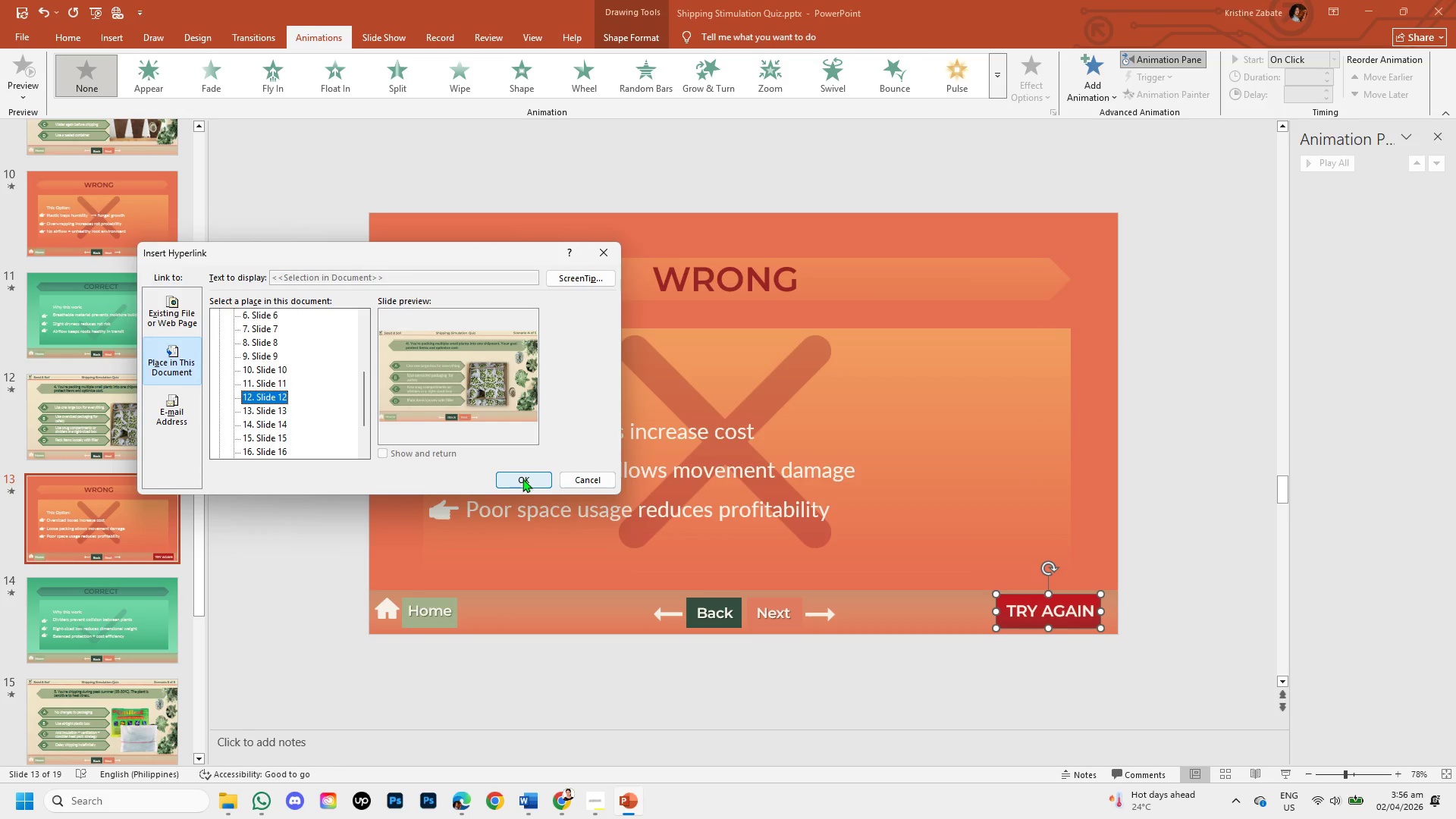 
left_click([522, 479])
 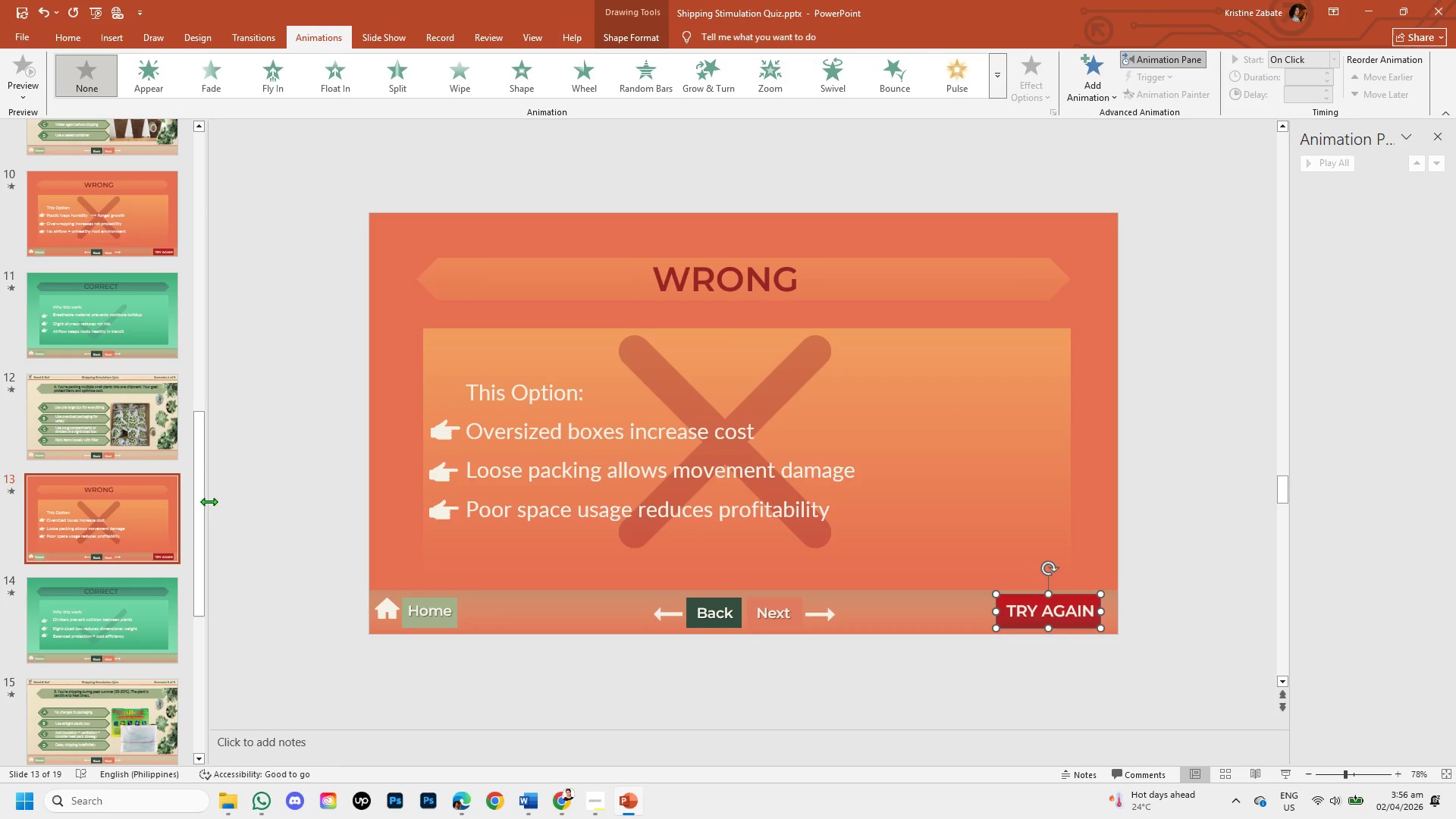 
left_click_drag(start_coordinate=[199, 494], to_coordinate=[193, 566])
 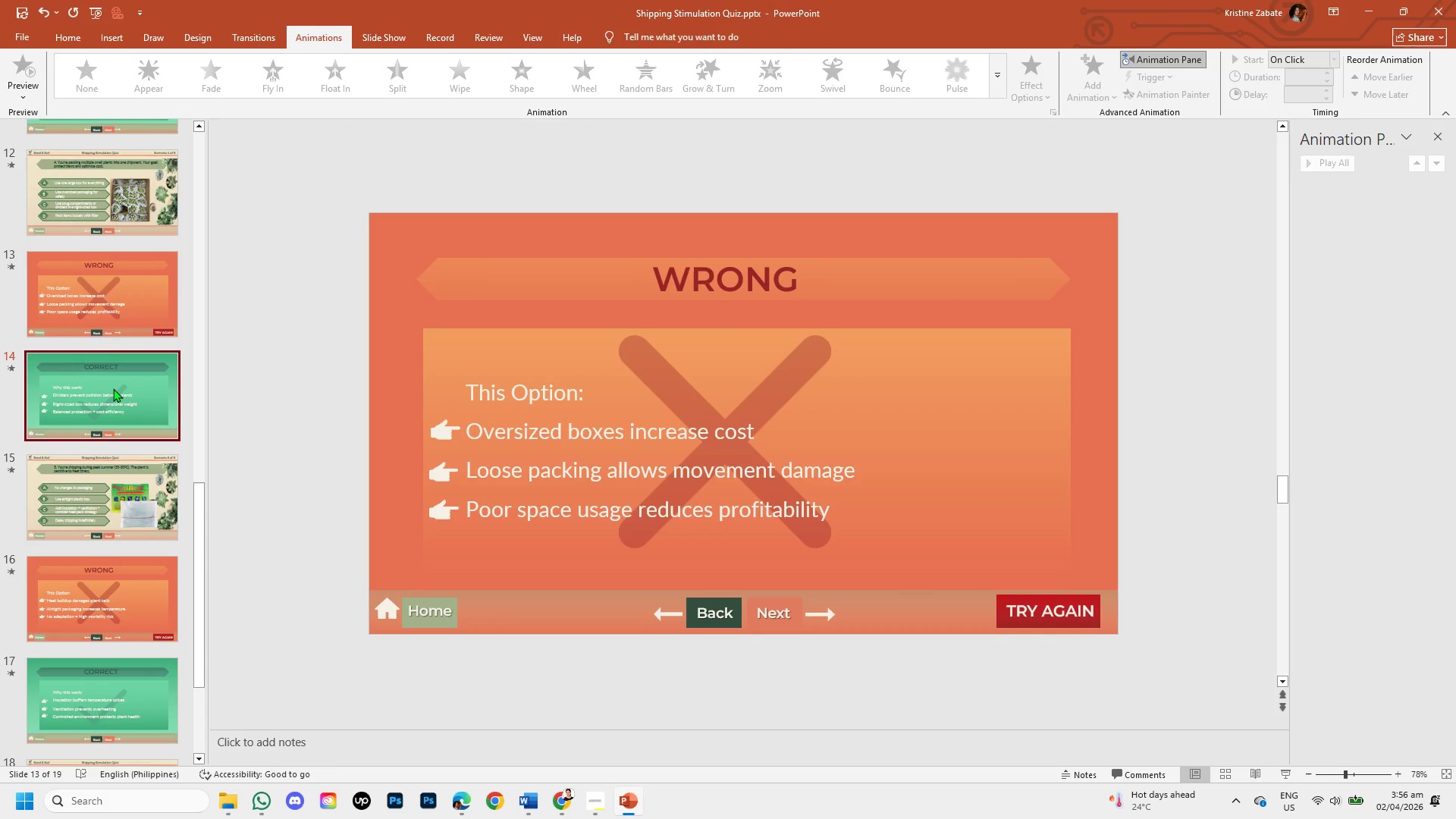 
left_click([113, 388])
 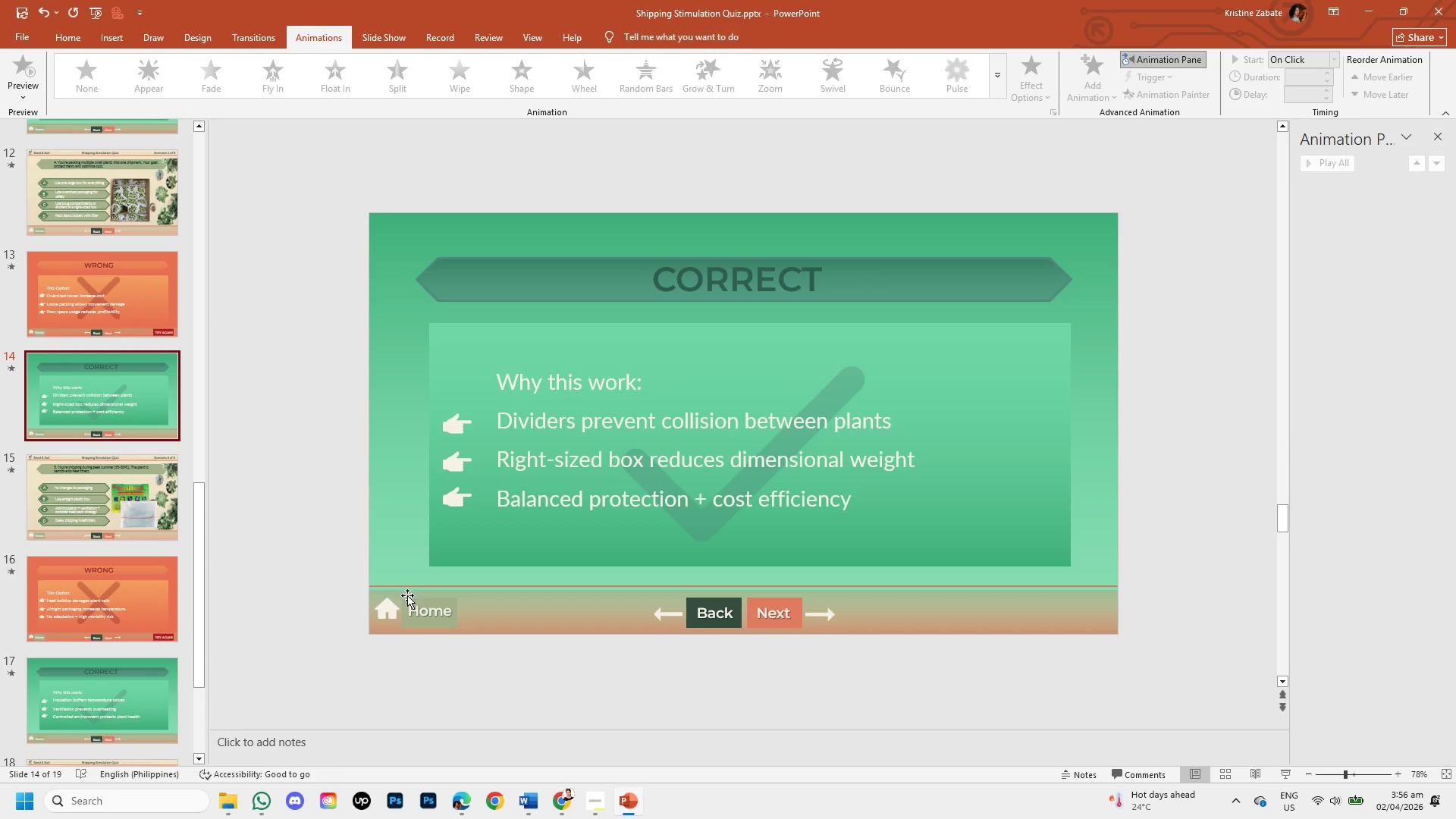 
left_click([409, 597])
 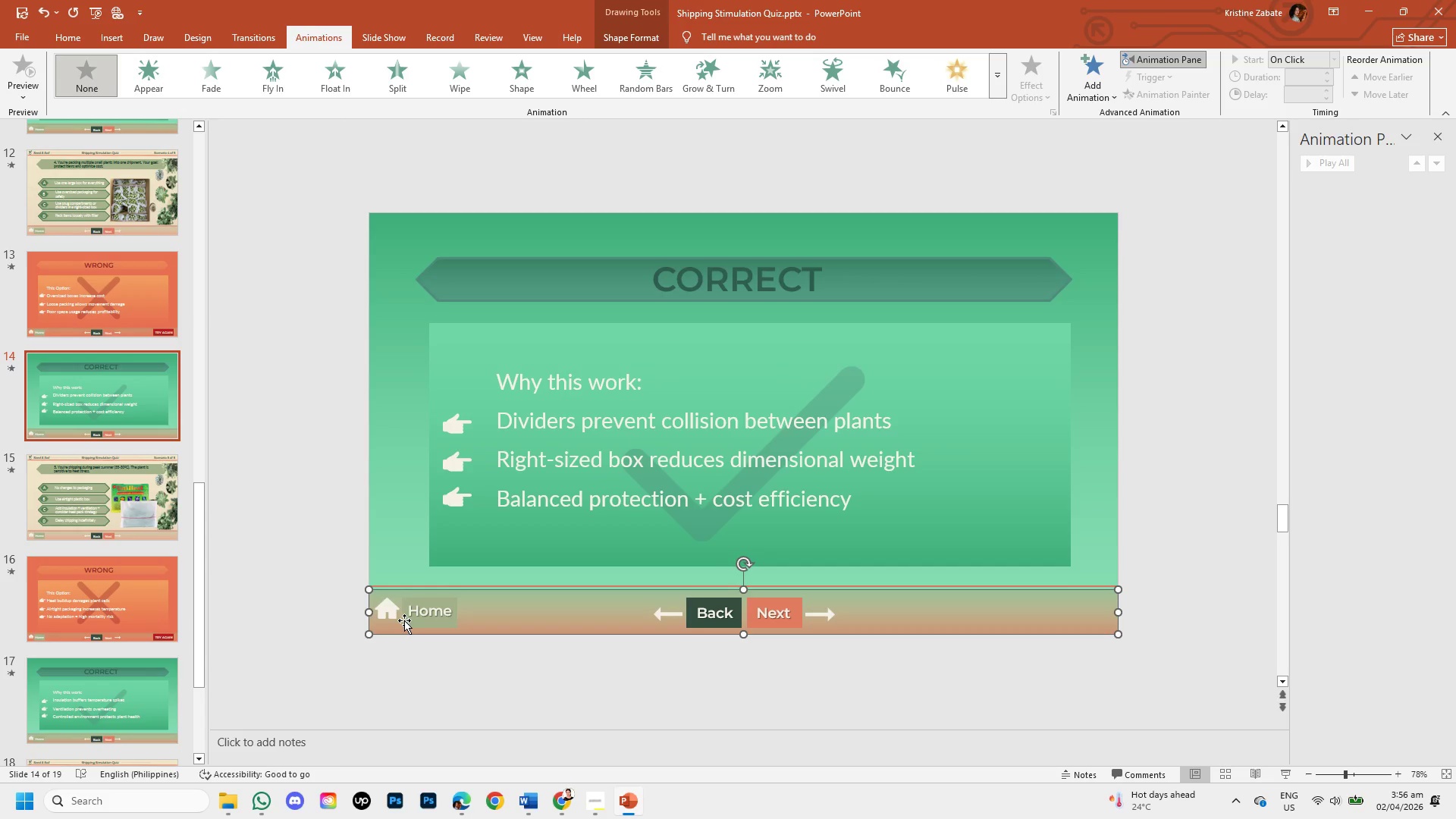 
left_click([408, 623])
 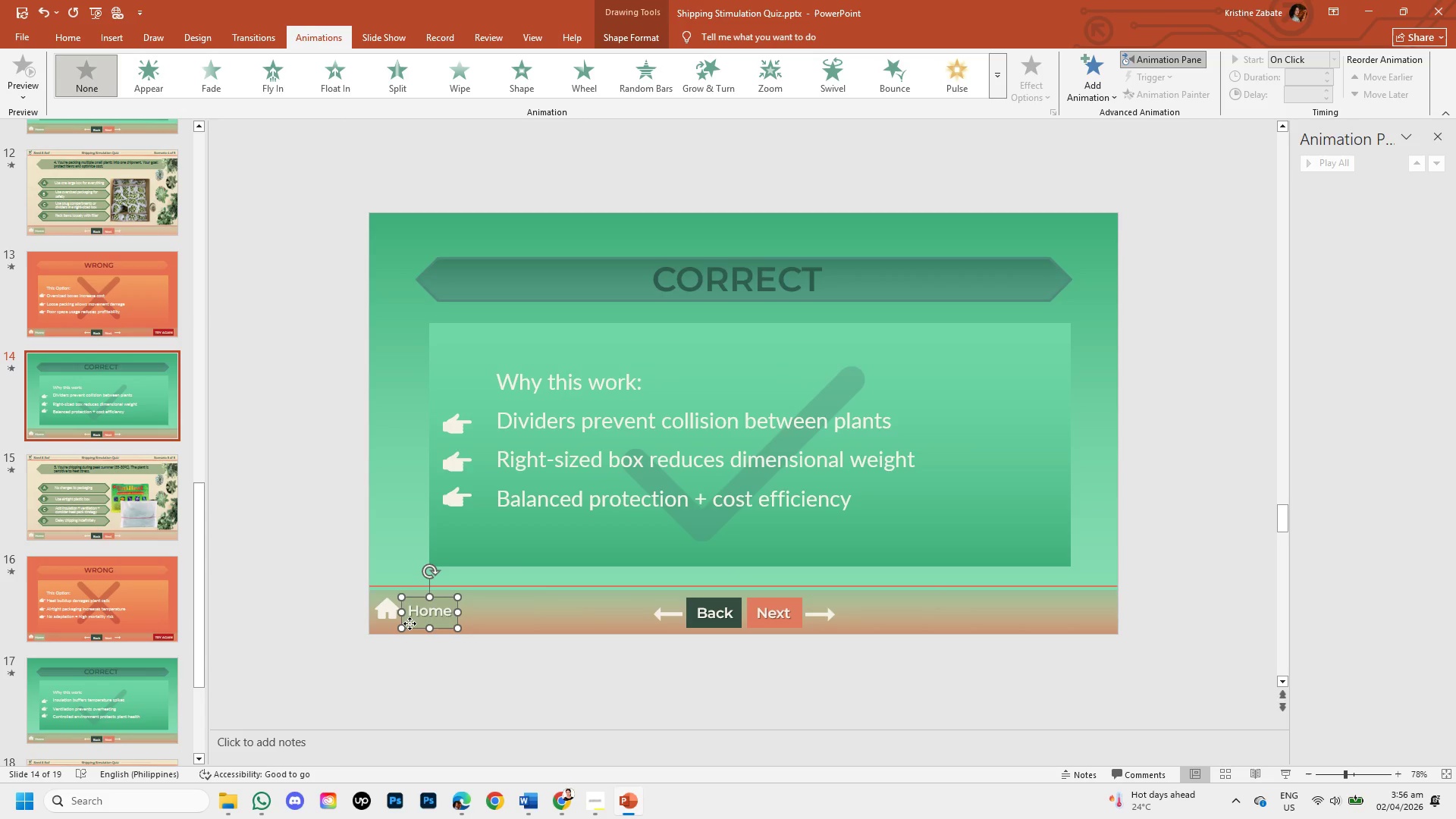 
right_click([410, 623])
 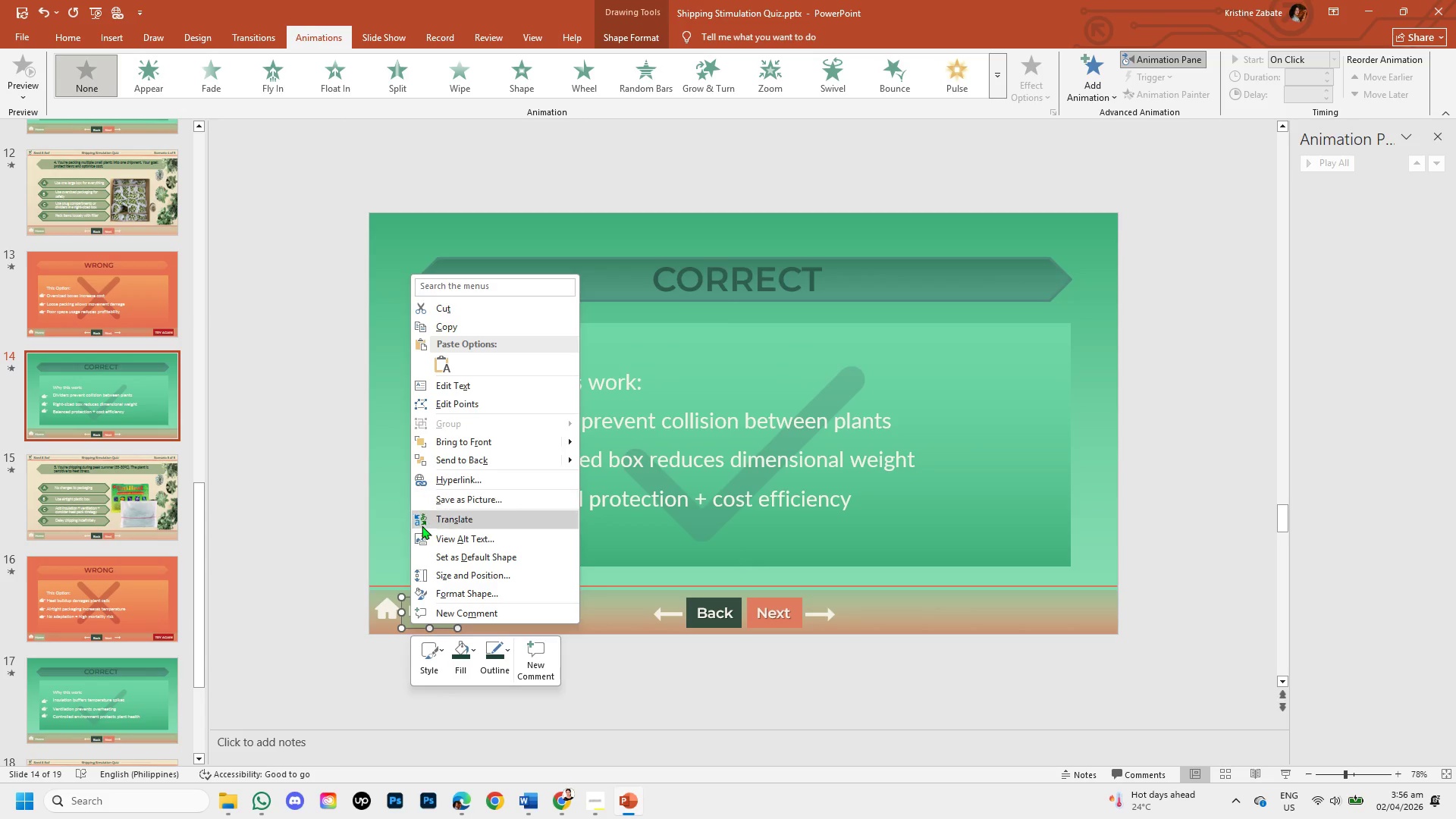 
left_click([474, 484])
 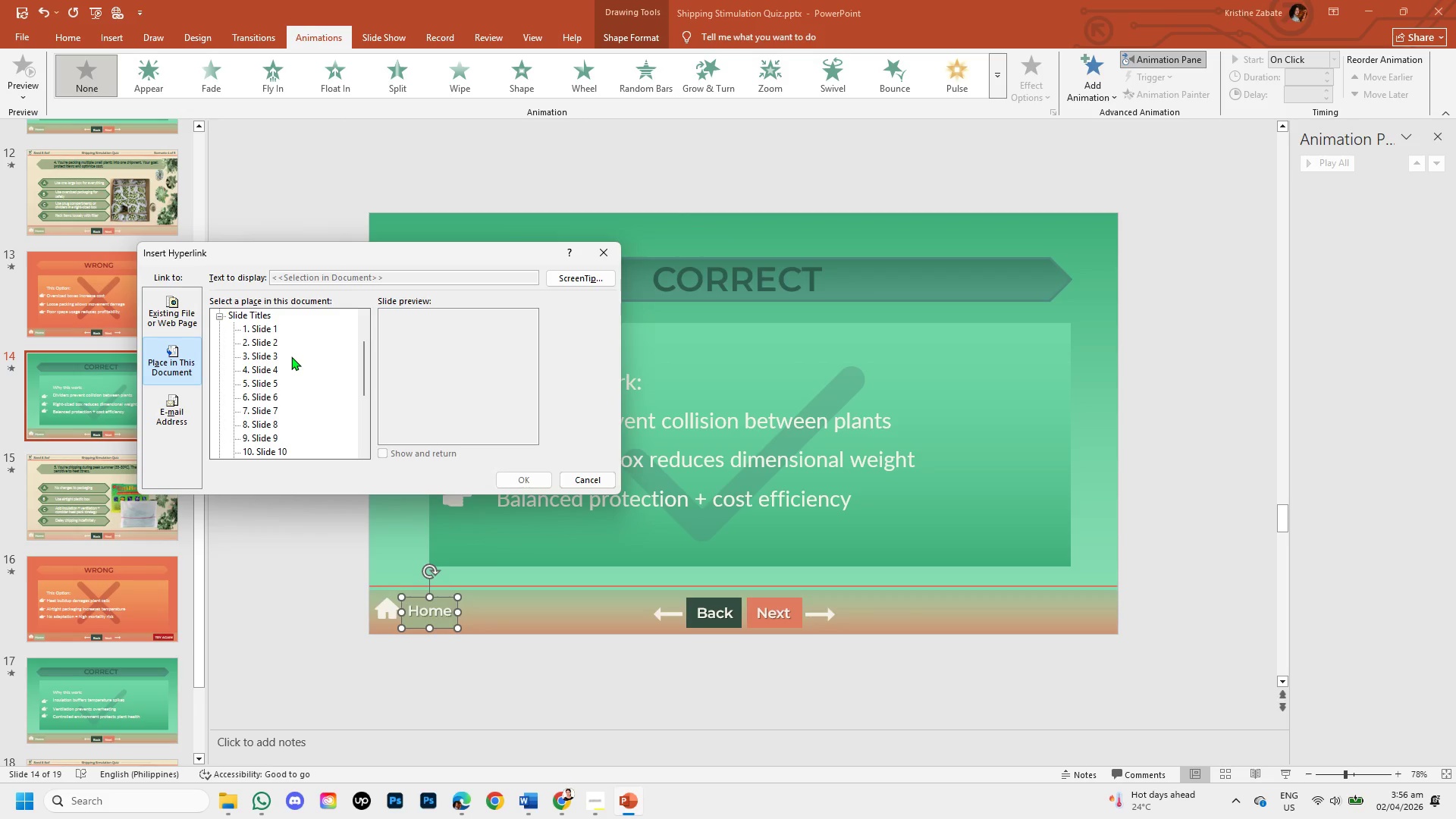 
left_click([275, 348])
 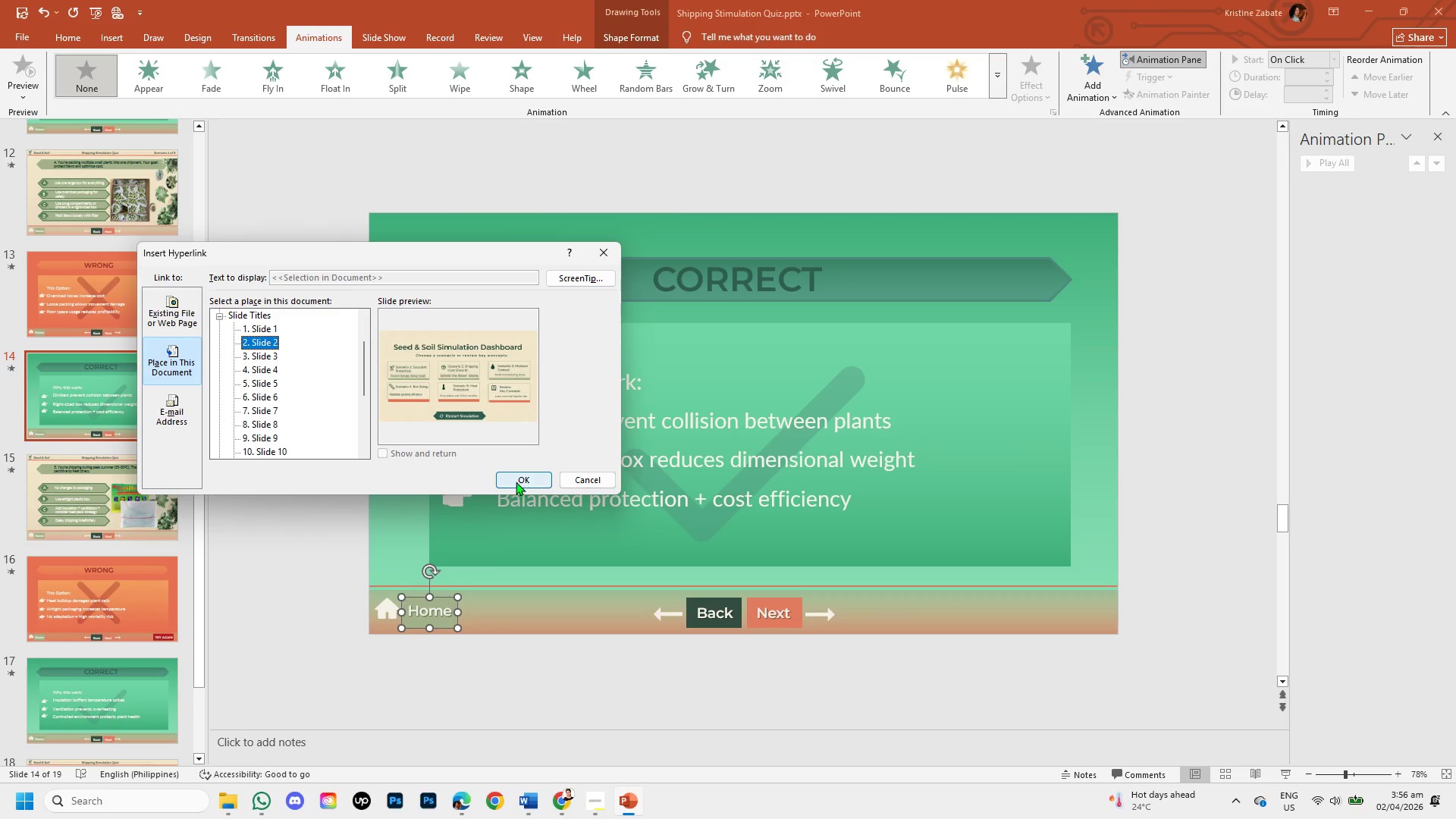 
left_click([516, 479])
 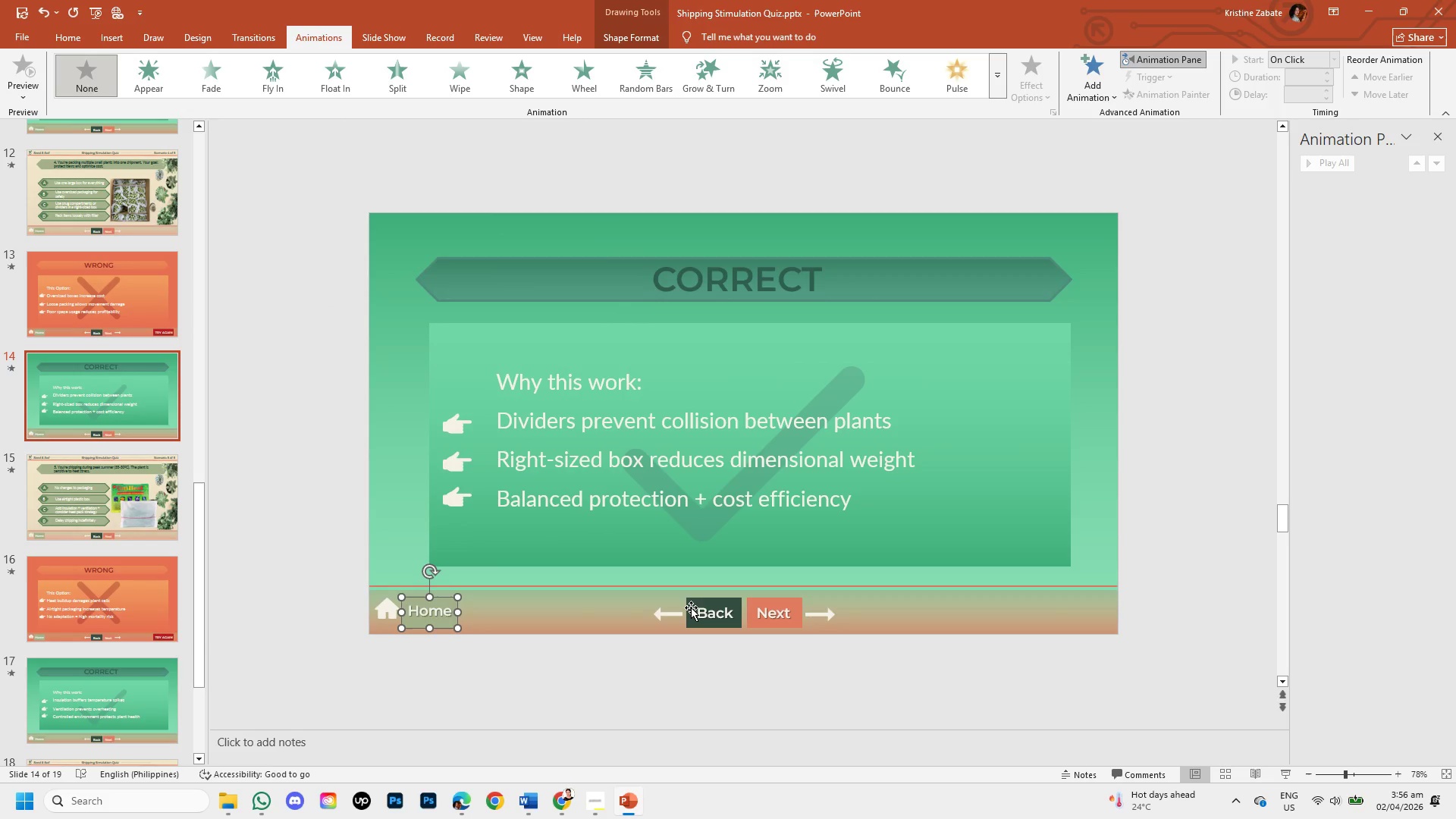 
left_click([691, 605])
 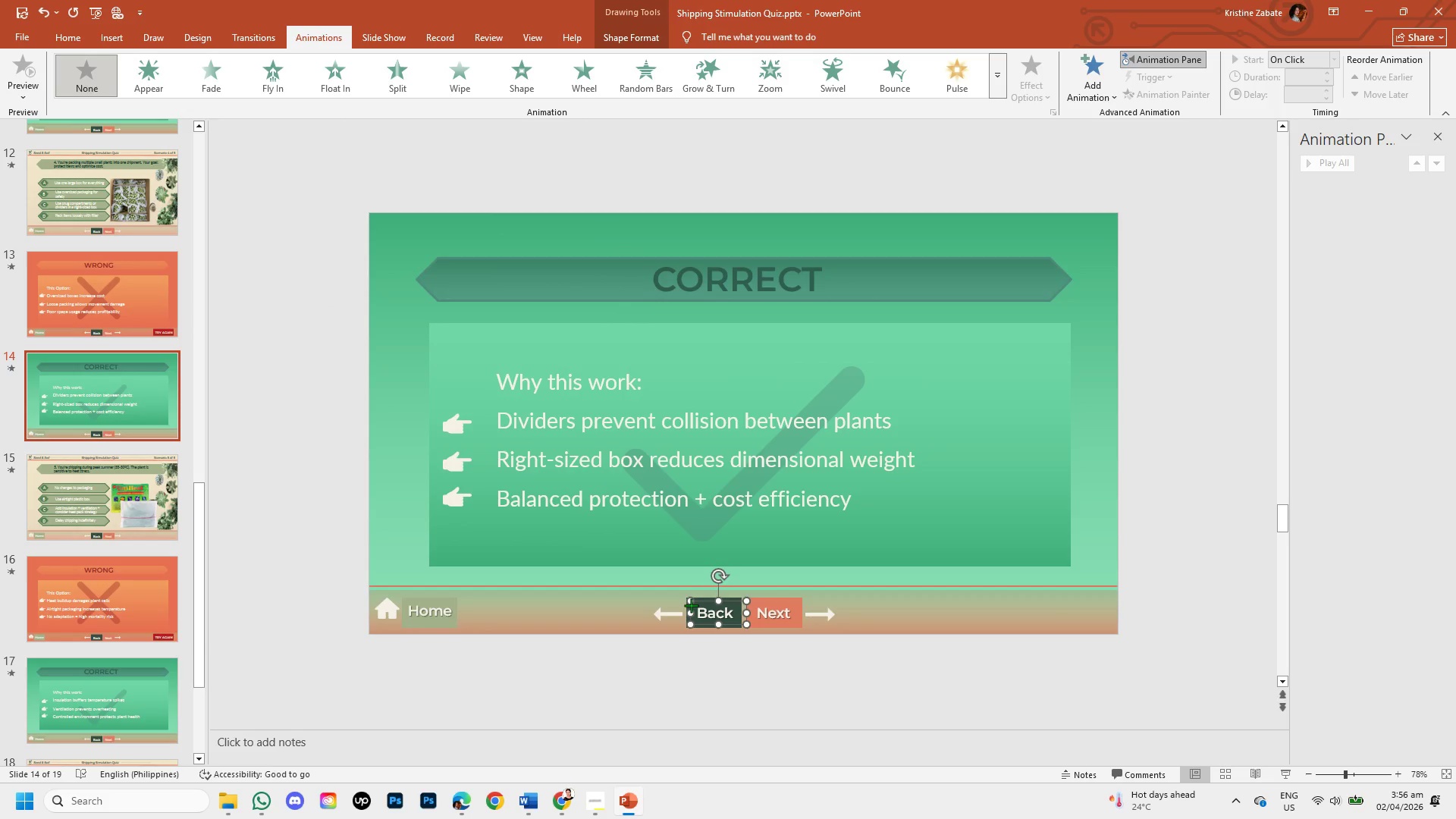 
right_click([691, 605])
 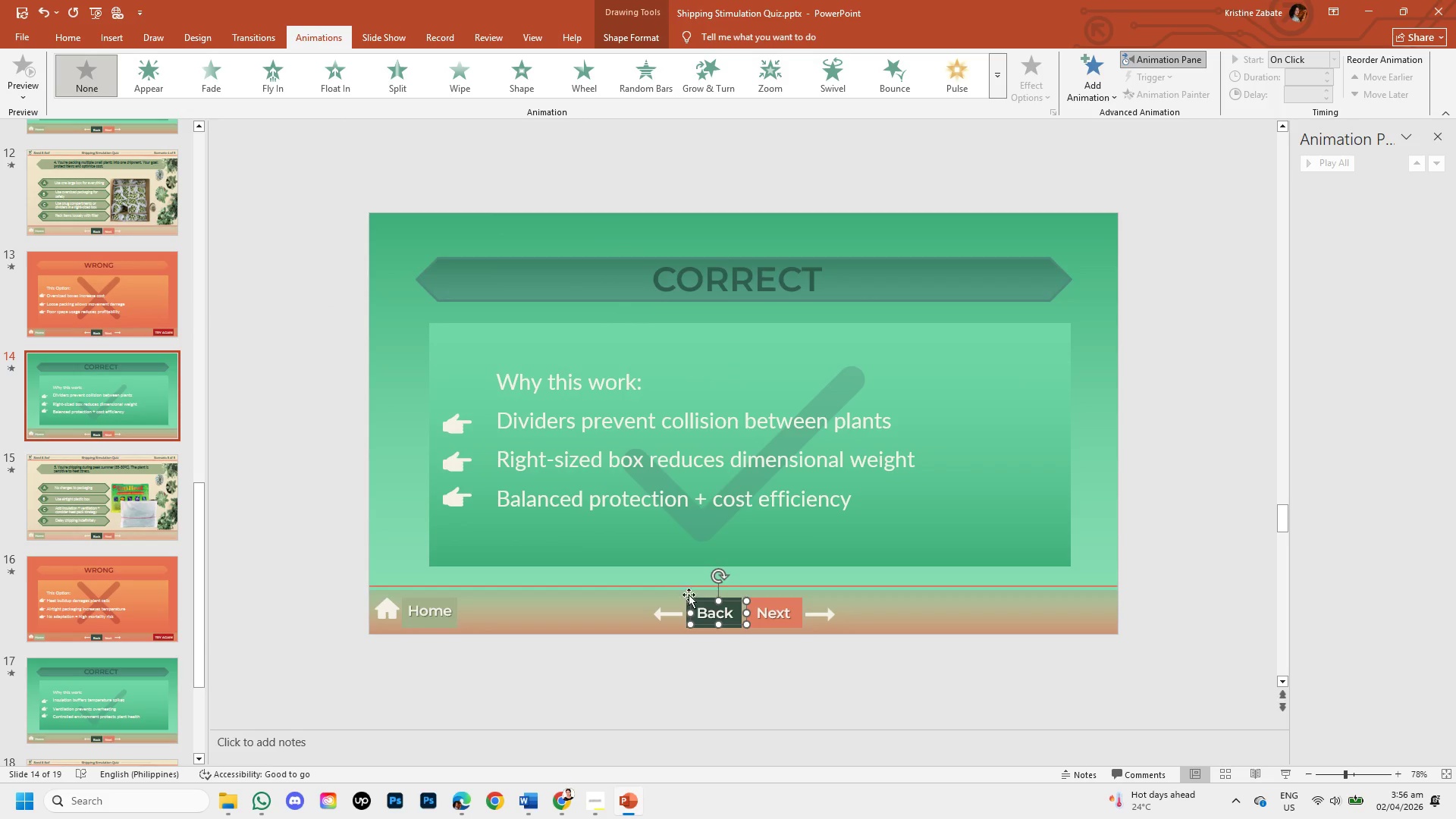 
left_click([657, 666])
 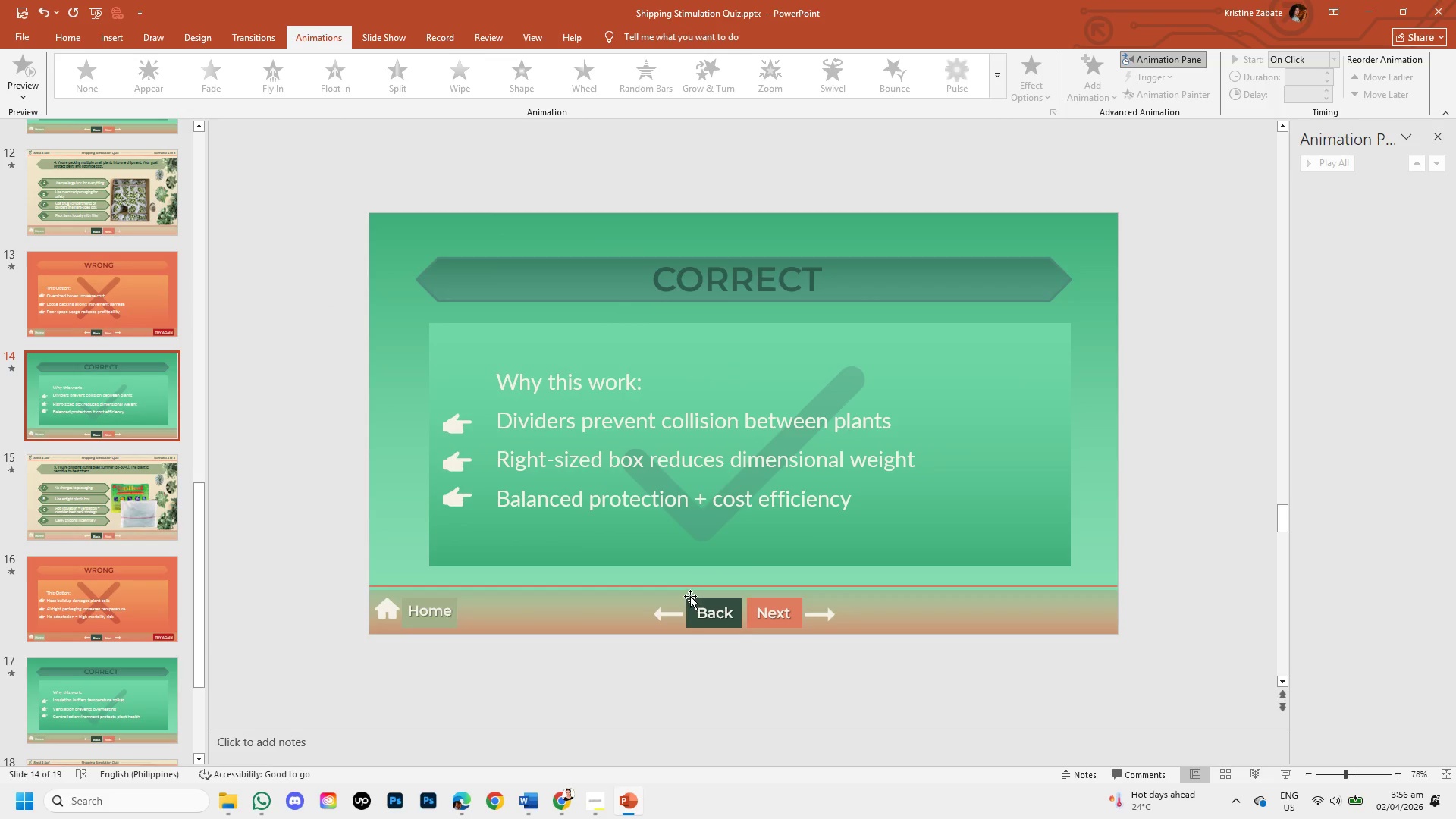 
left_click([690, 596])
 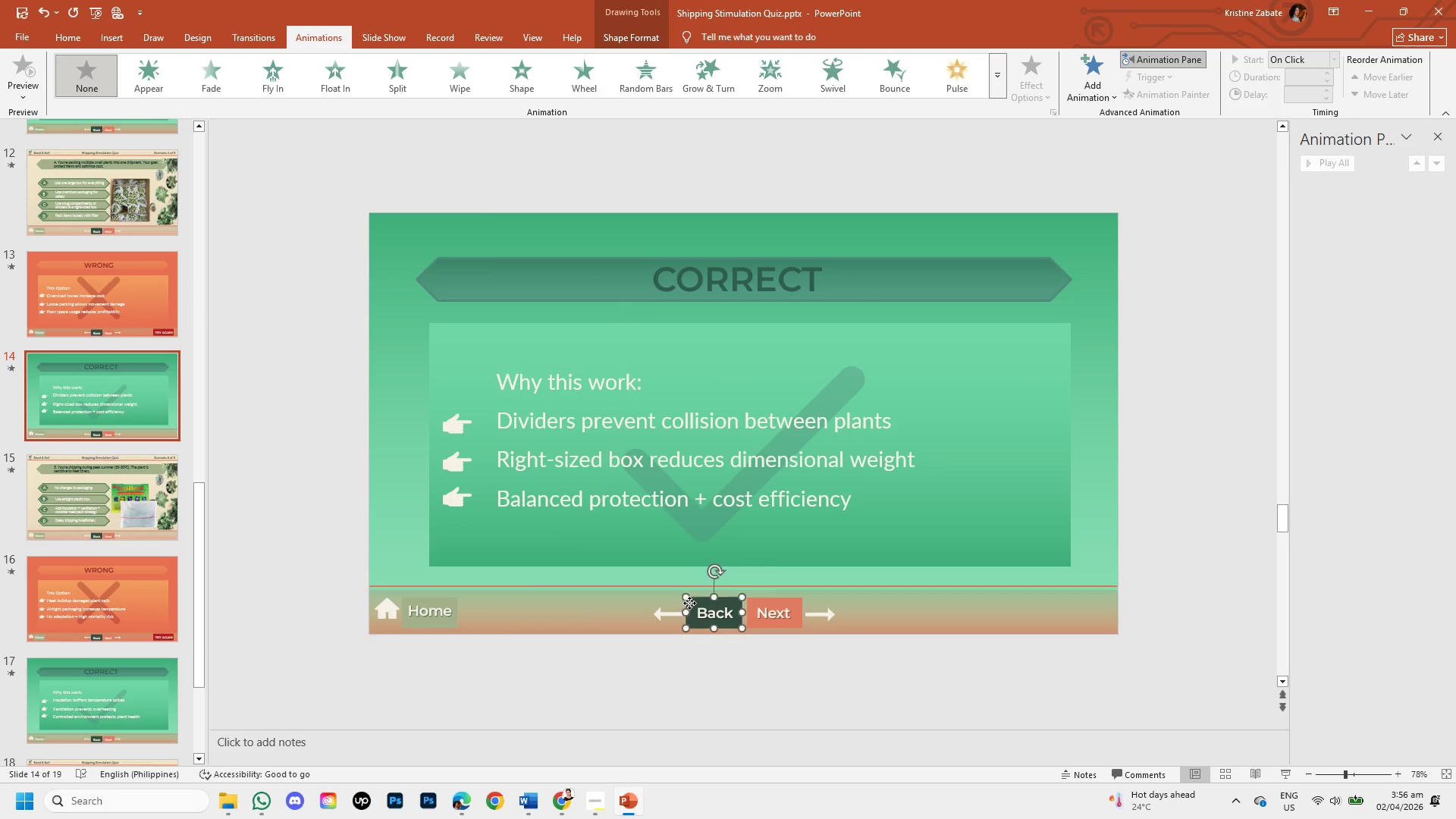 
left_click([689, 603])
 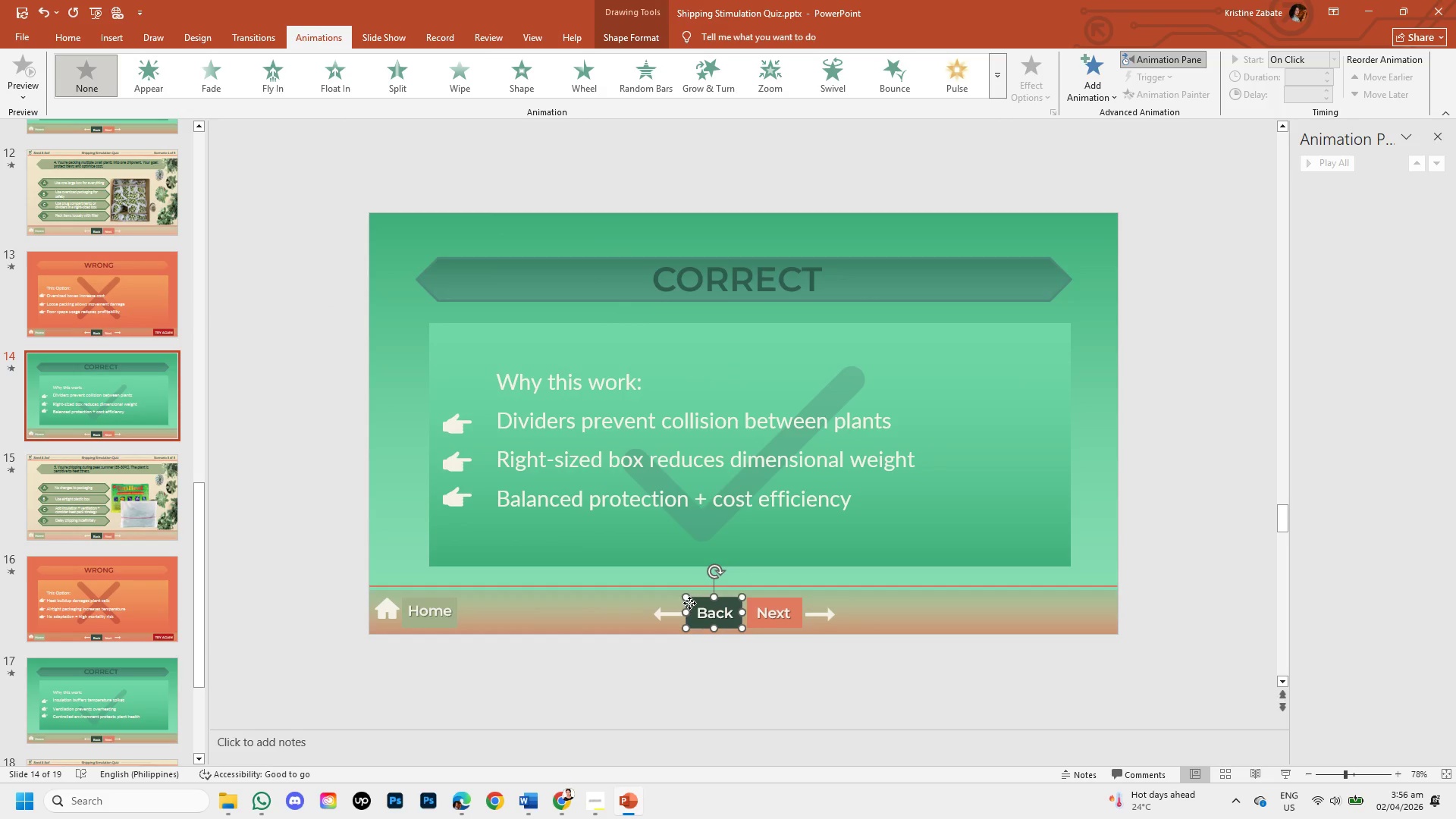 
right_click([689, 603])
 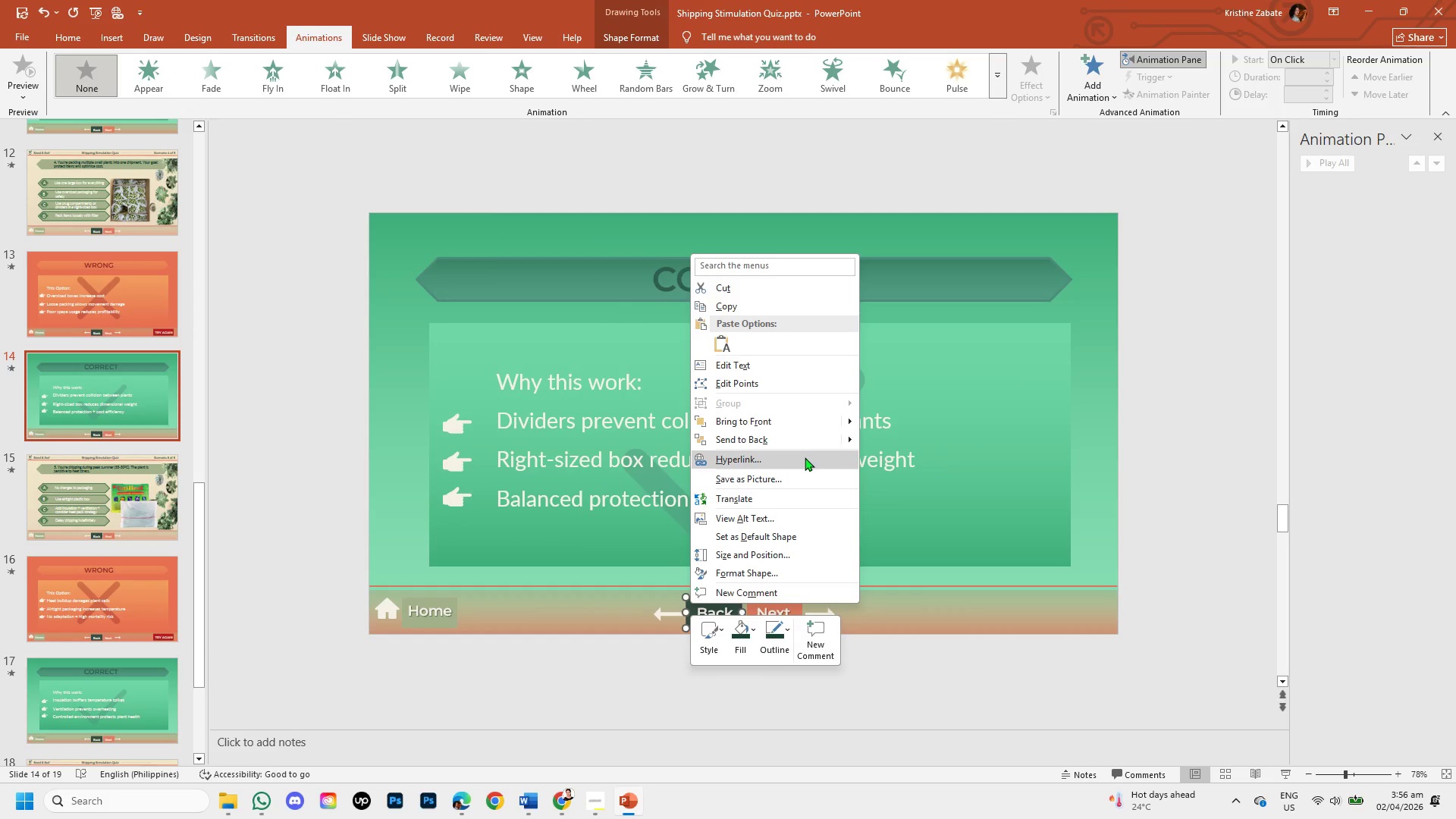 
left_click([805, 457])
 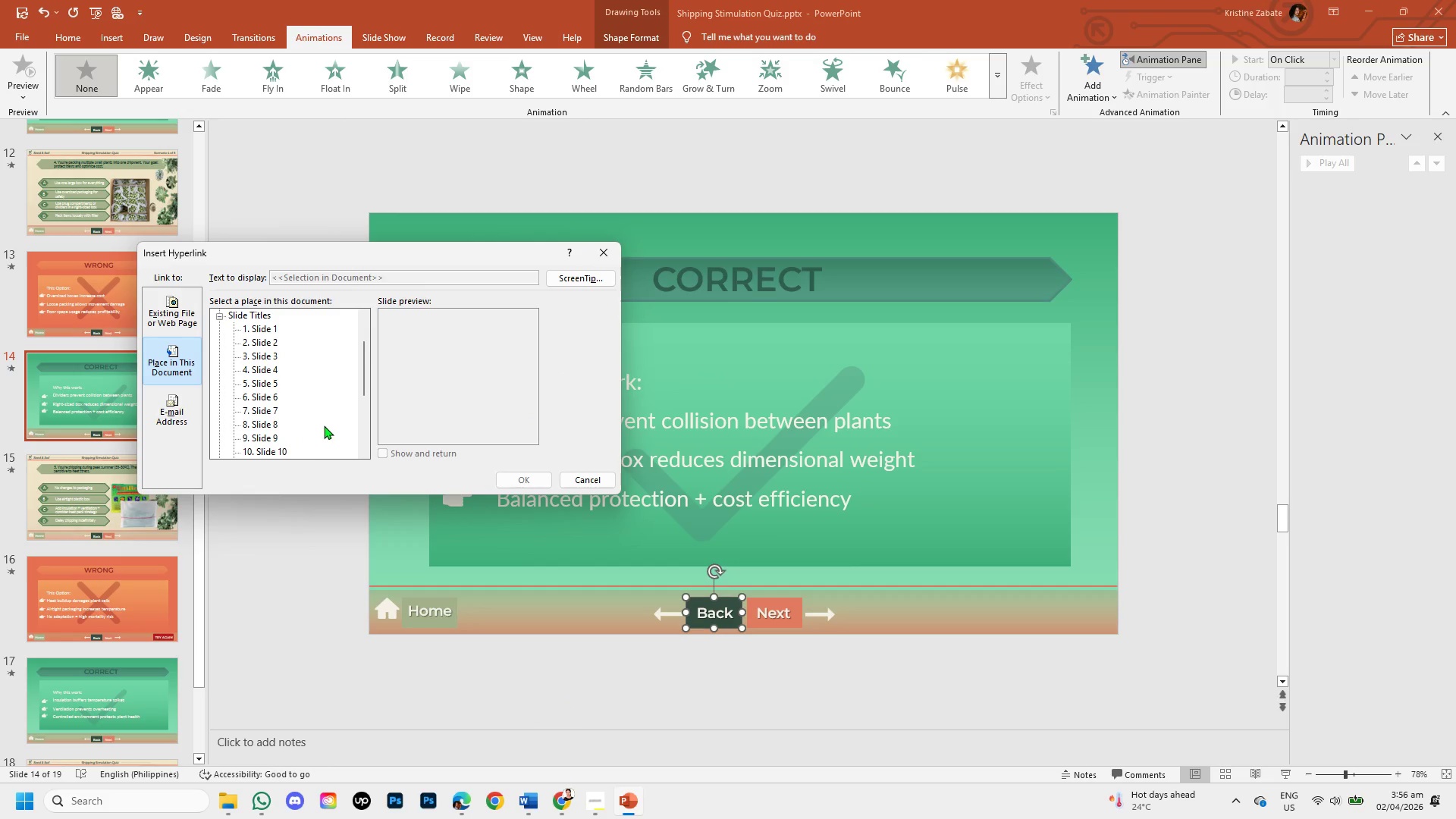 
left_click_drag(start_coordinate=[366, 392], to_coordinate=[360, 417])
 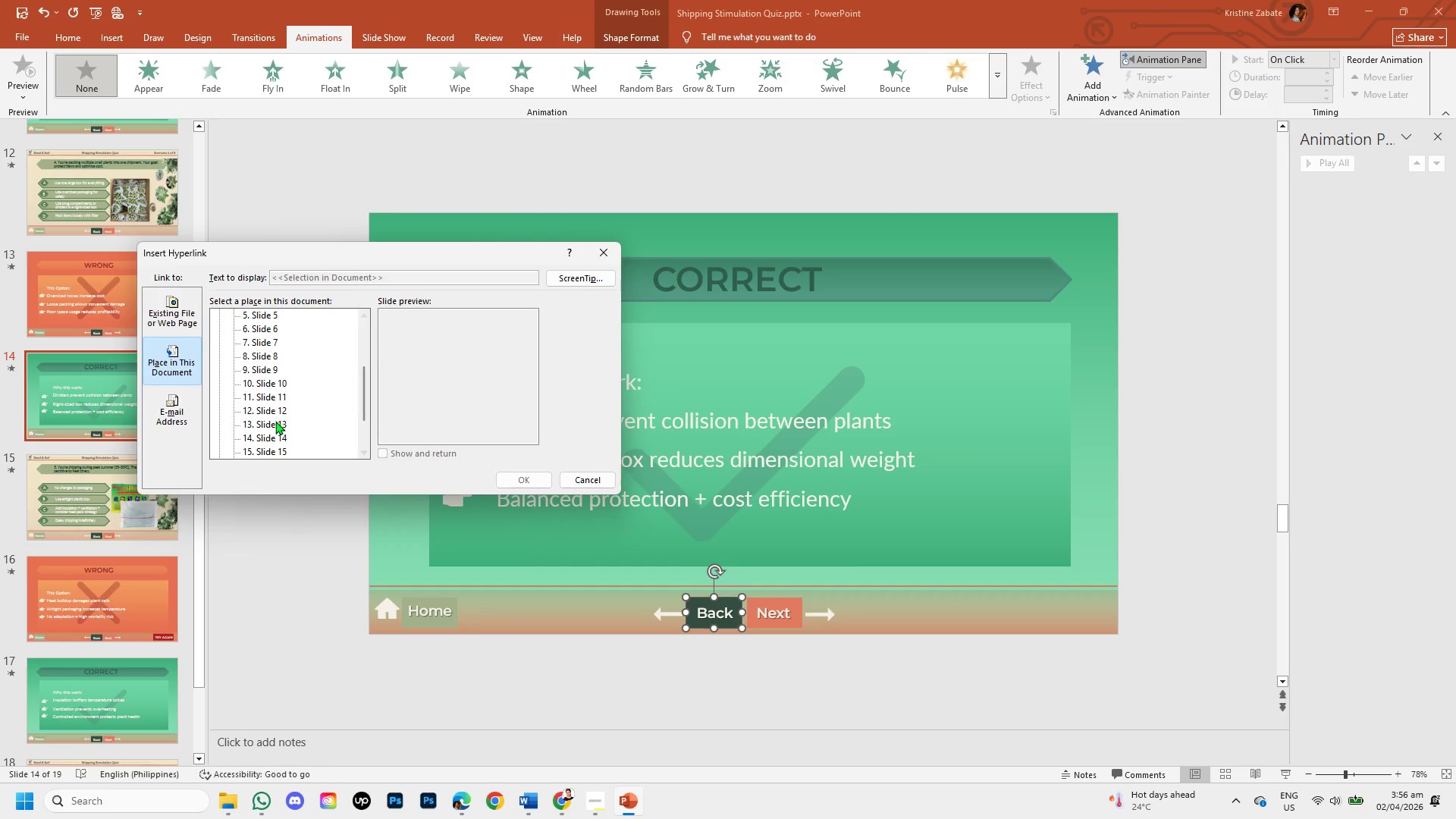 
left_click([275, 421])
 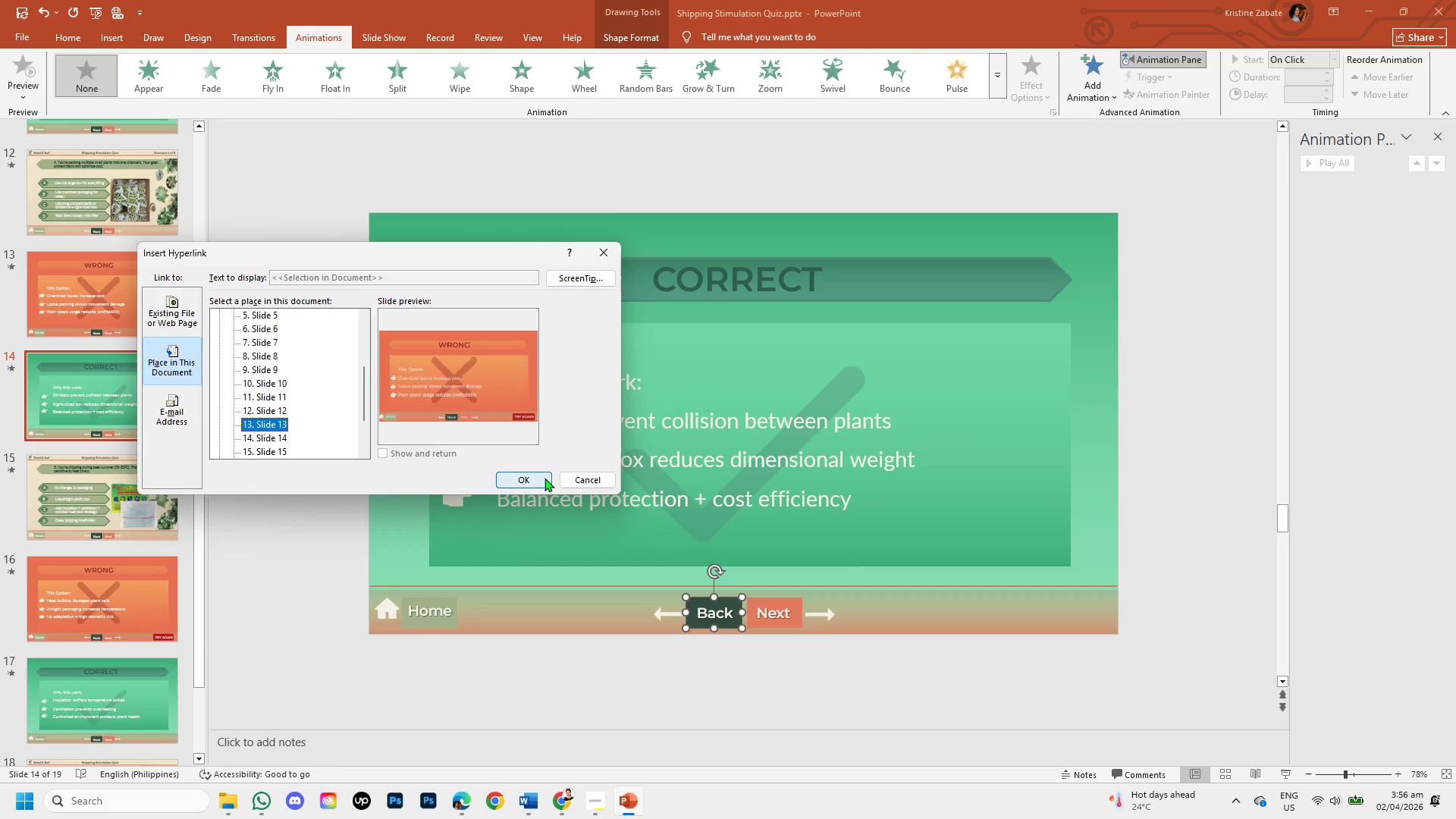 
left_click([544, 478])
 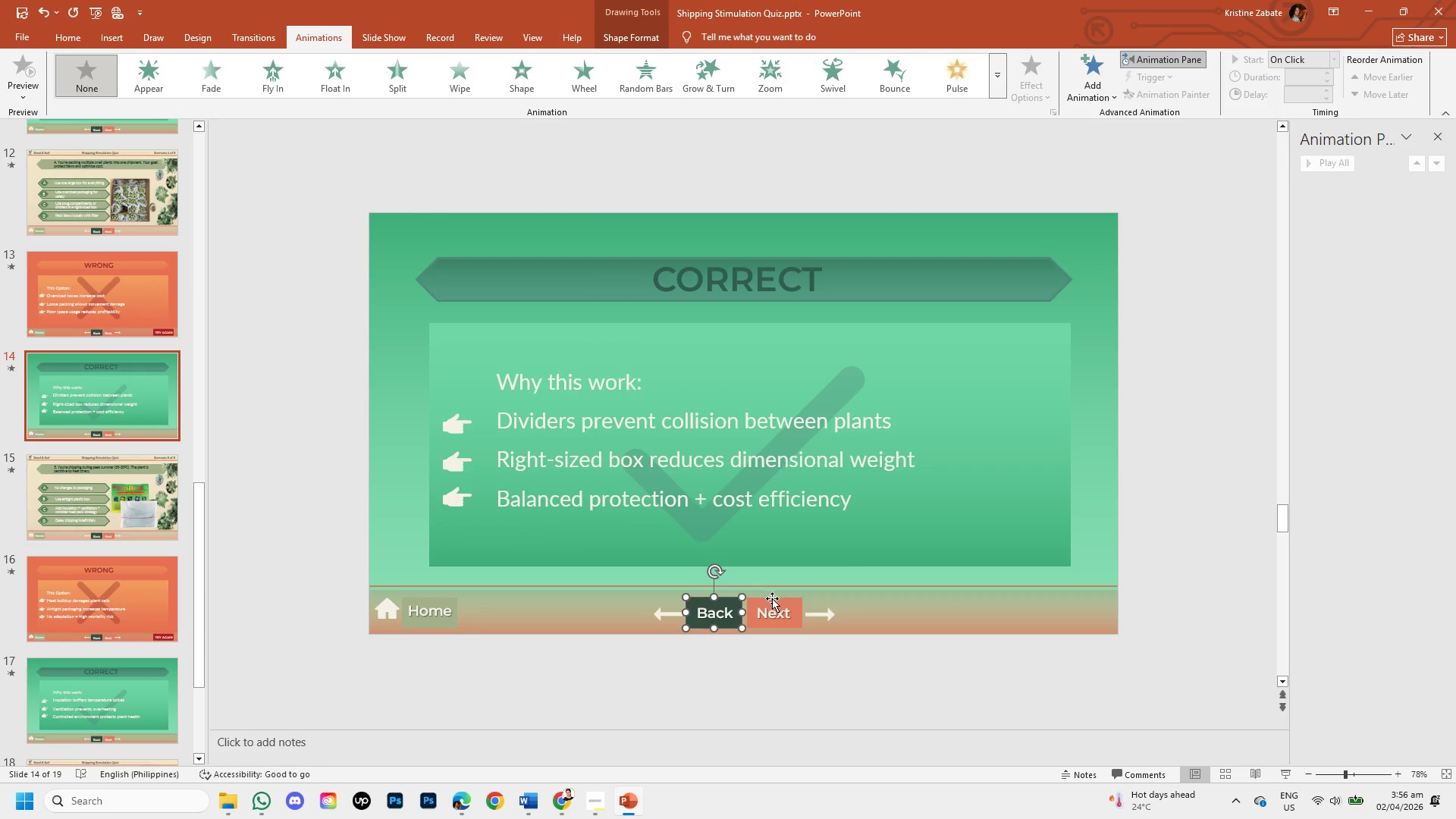 
left_click([772, 598])
 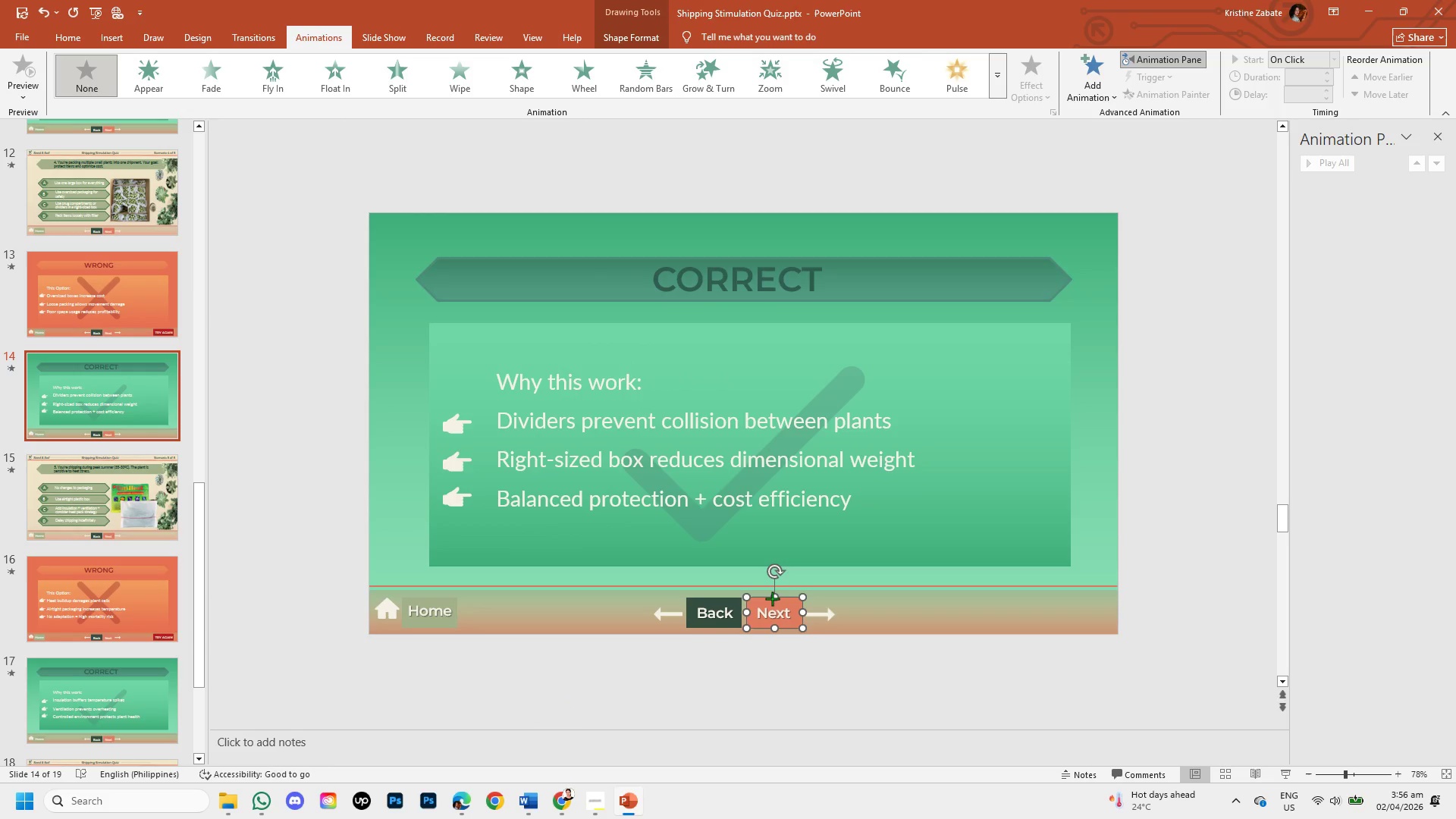 
right_click([772, 598])
 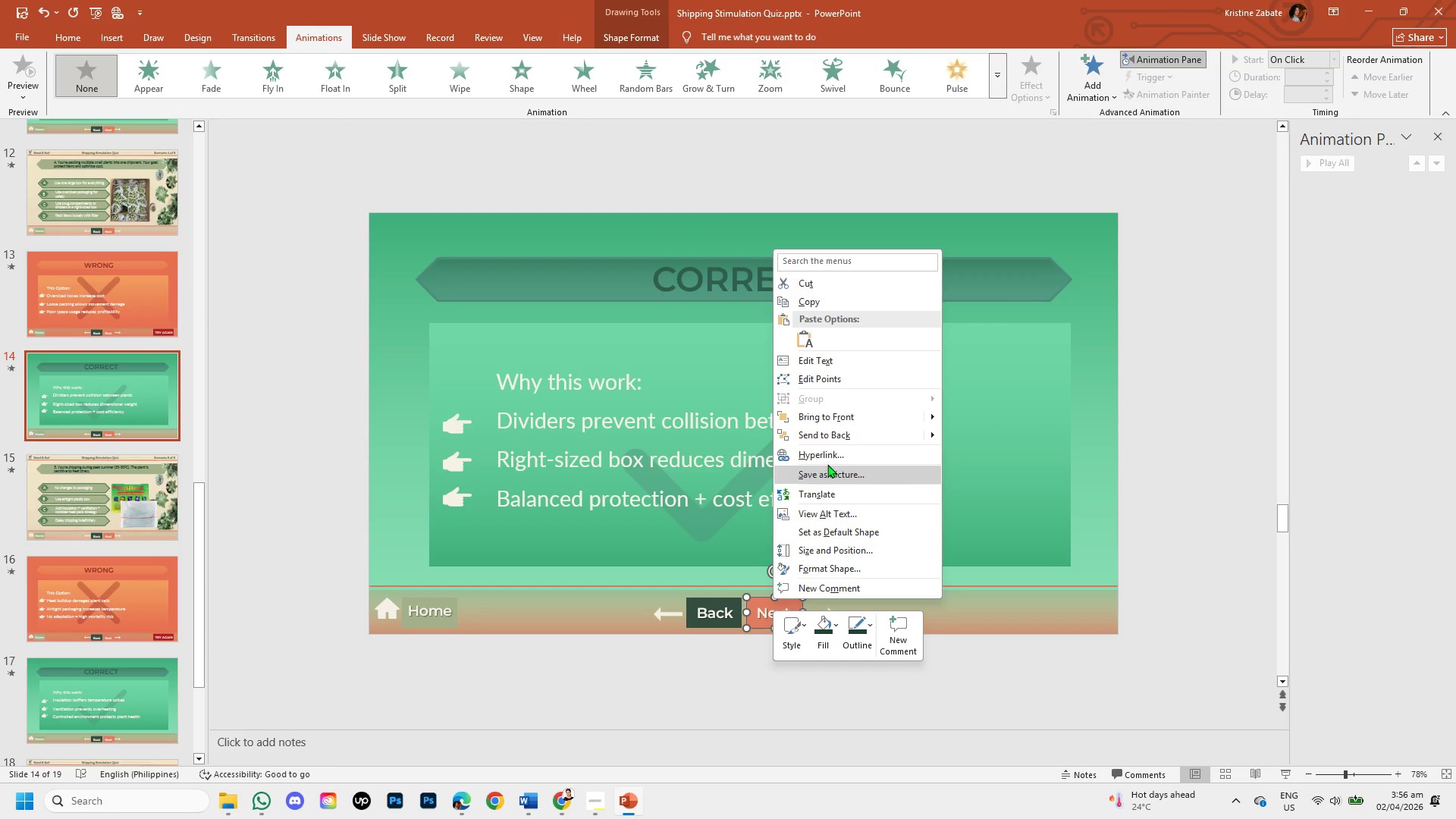 
left_click([827, 460])
 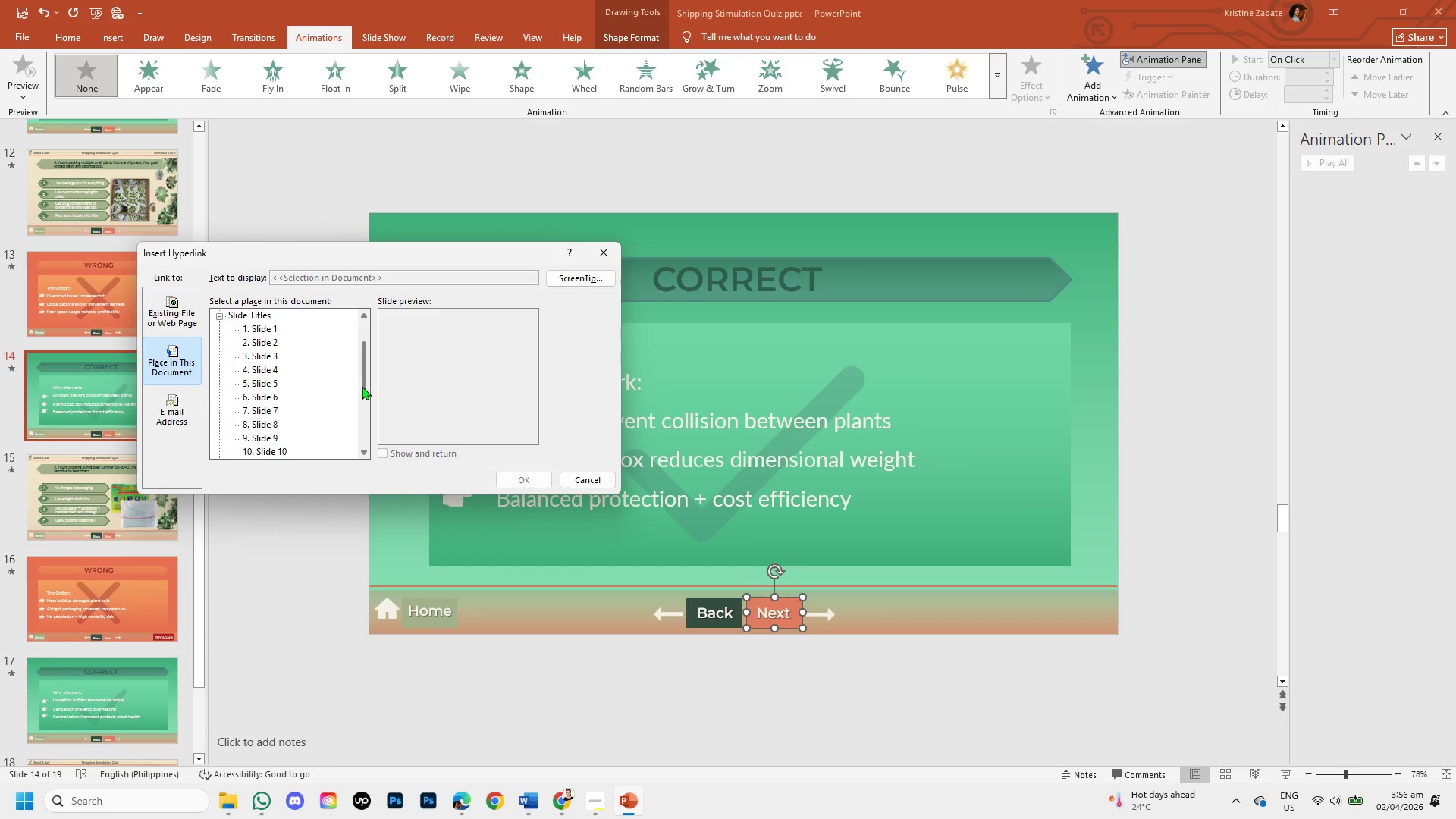 
left_click_drag(start_coordinate=[362, 386], to_coordinate=[355, 419])
 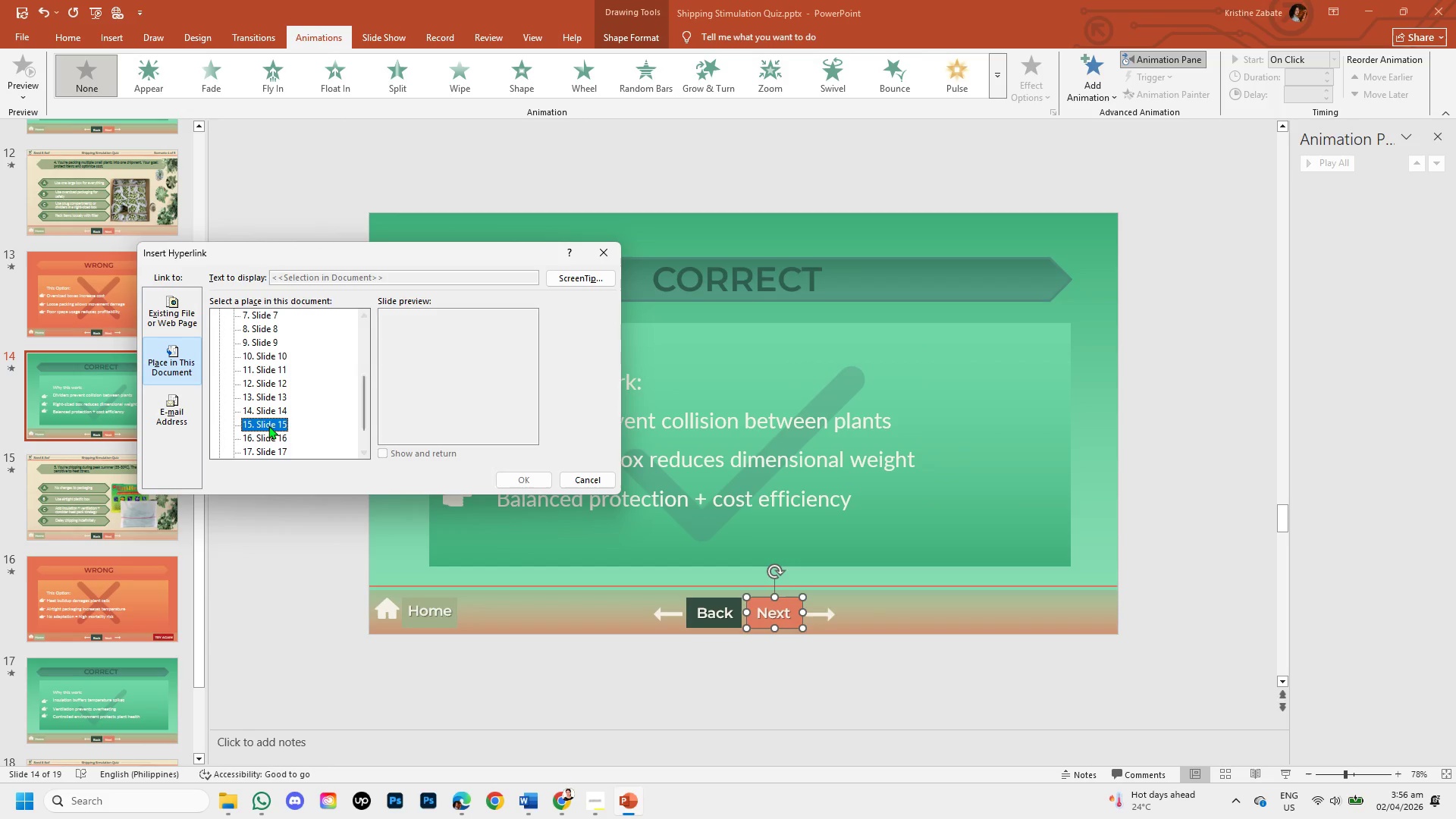 
left_click([268, 425])
 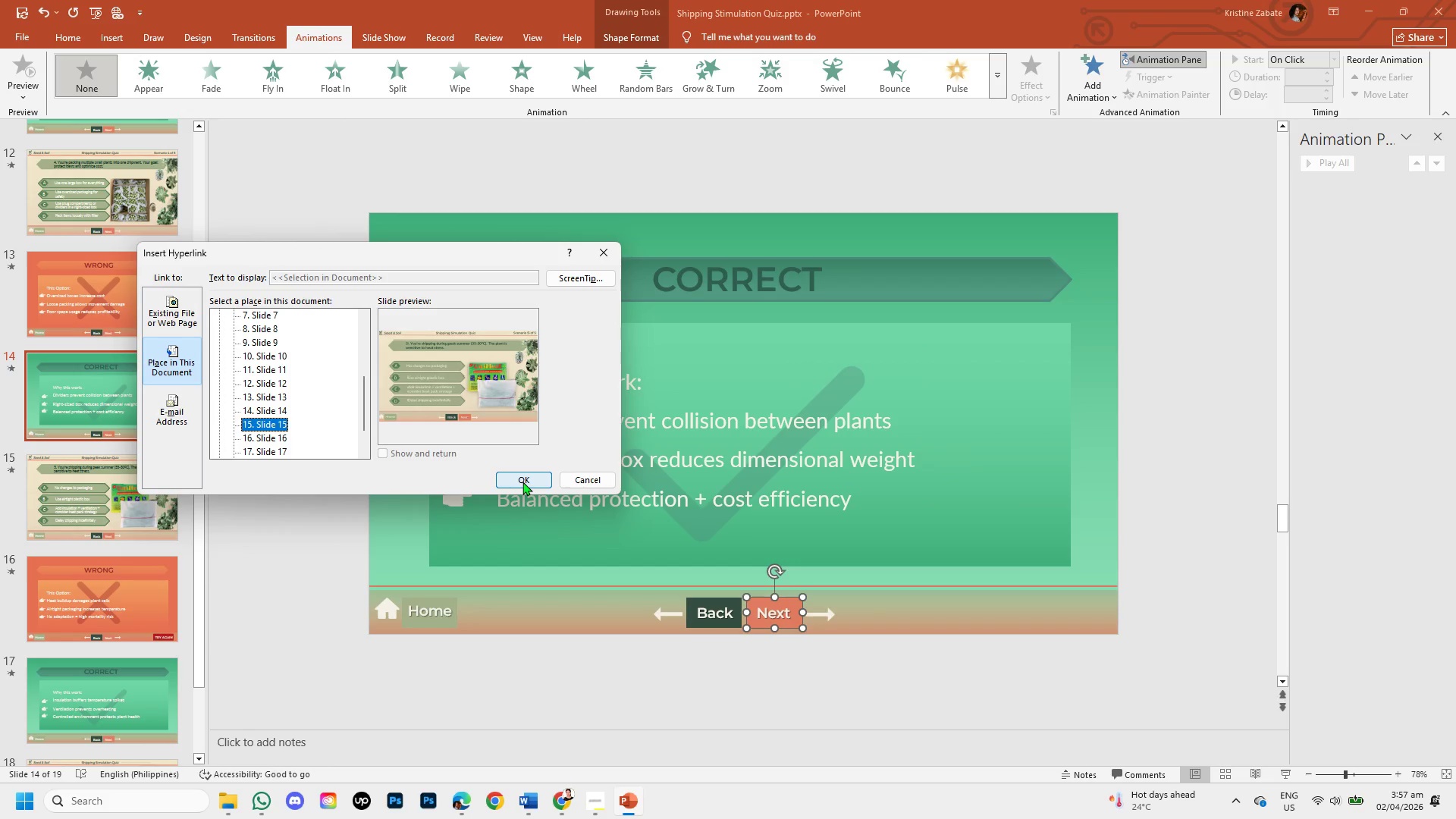 
wait(5.53)
 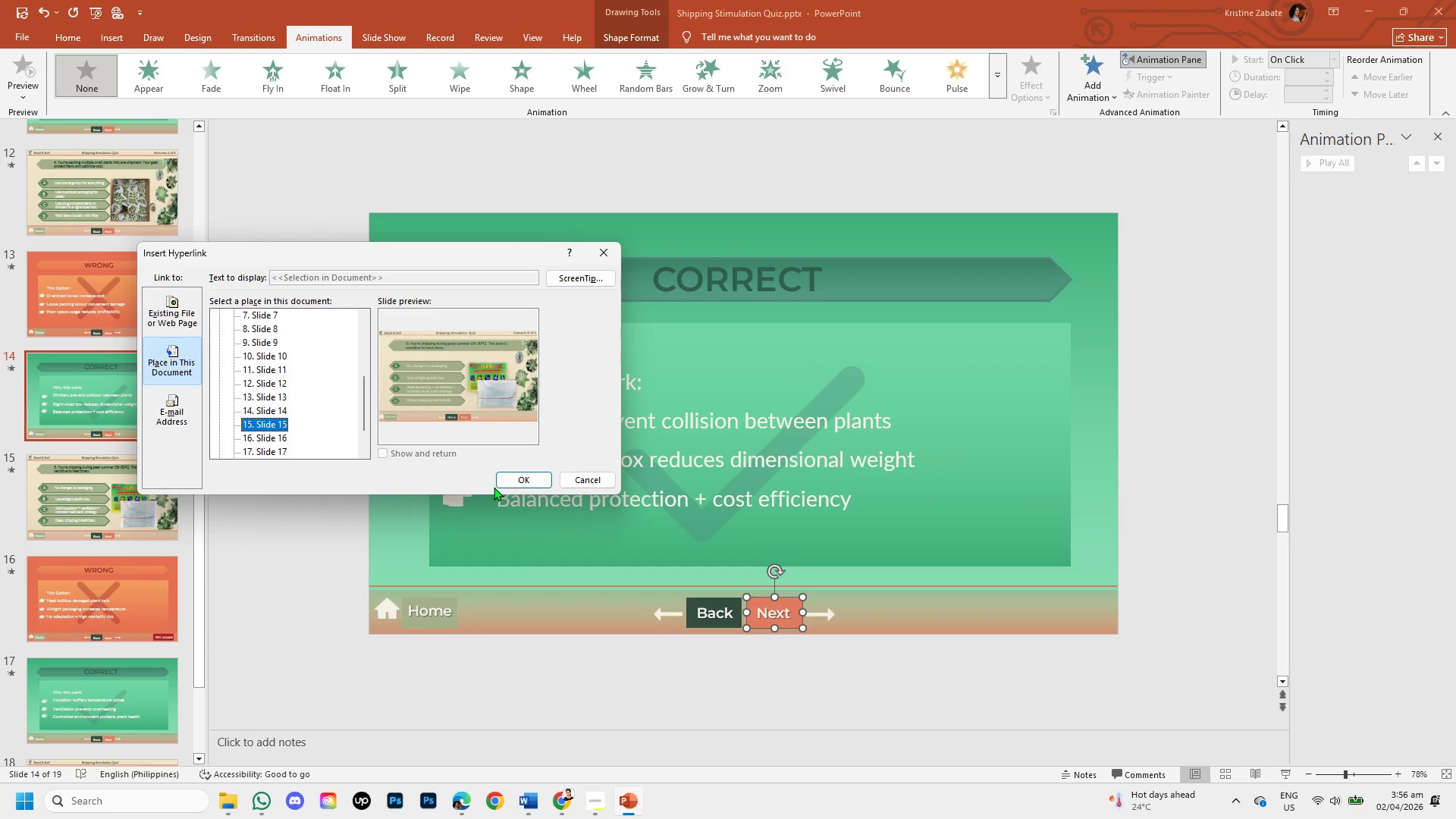 
left_click([522, 482])
 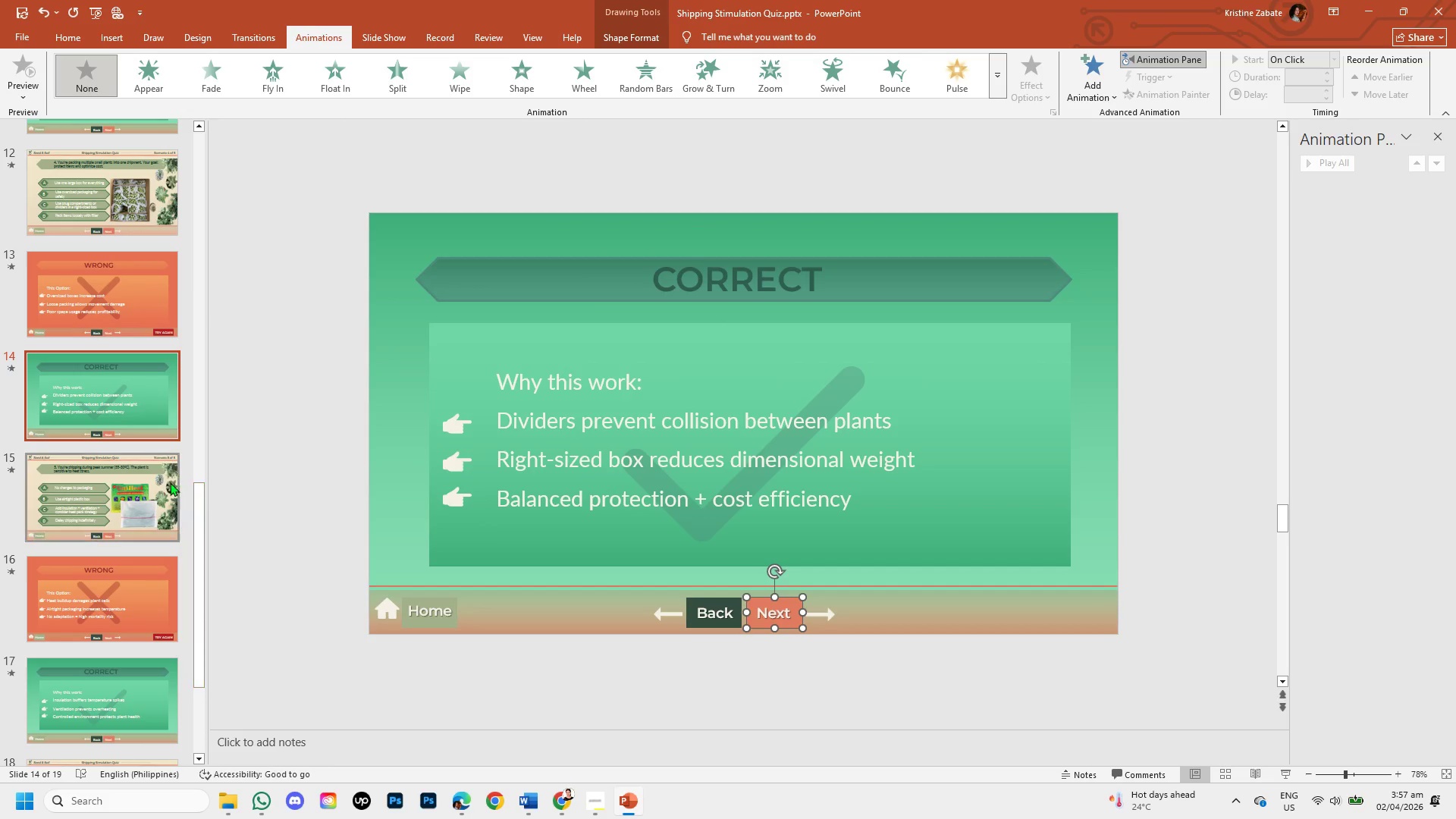 
left_click_drag(start_coordinate=[168, 482], to_coordinate=[166, 479])
 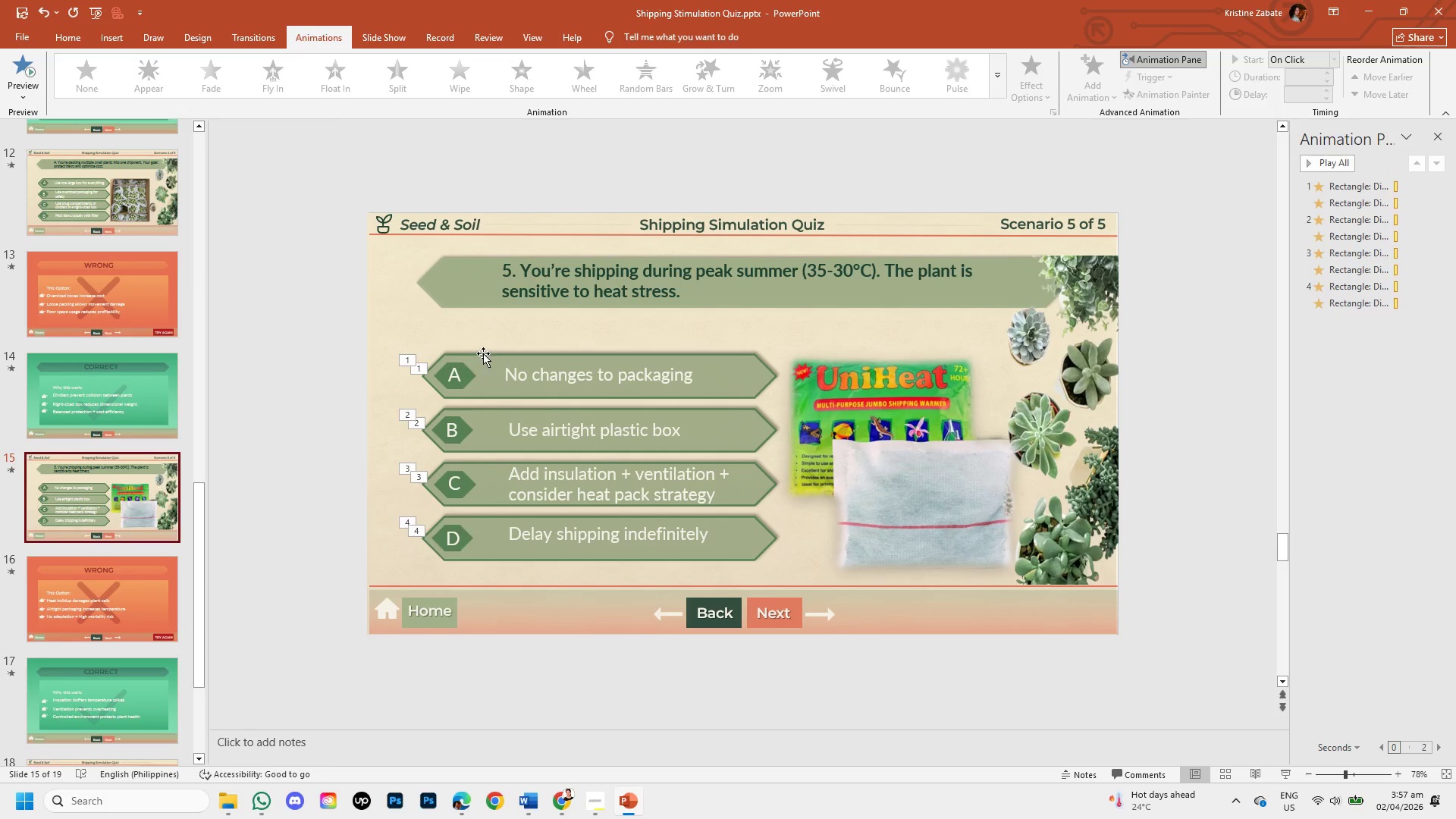 
left_click([483, 353])
 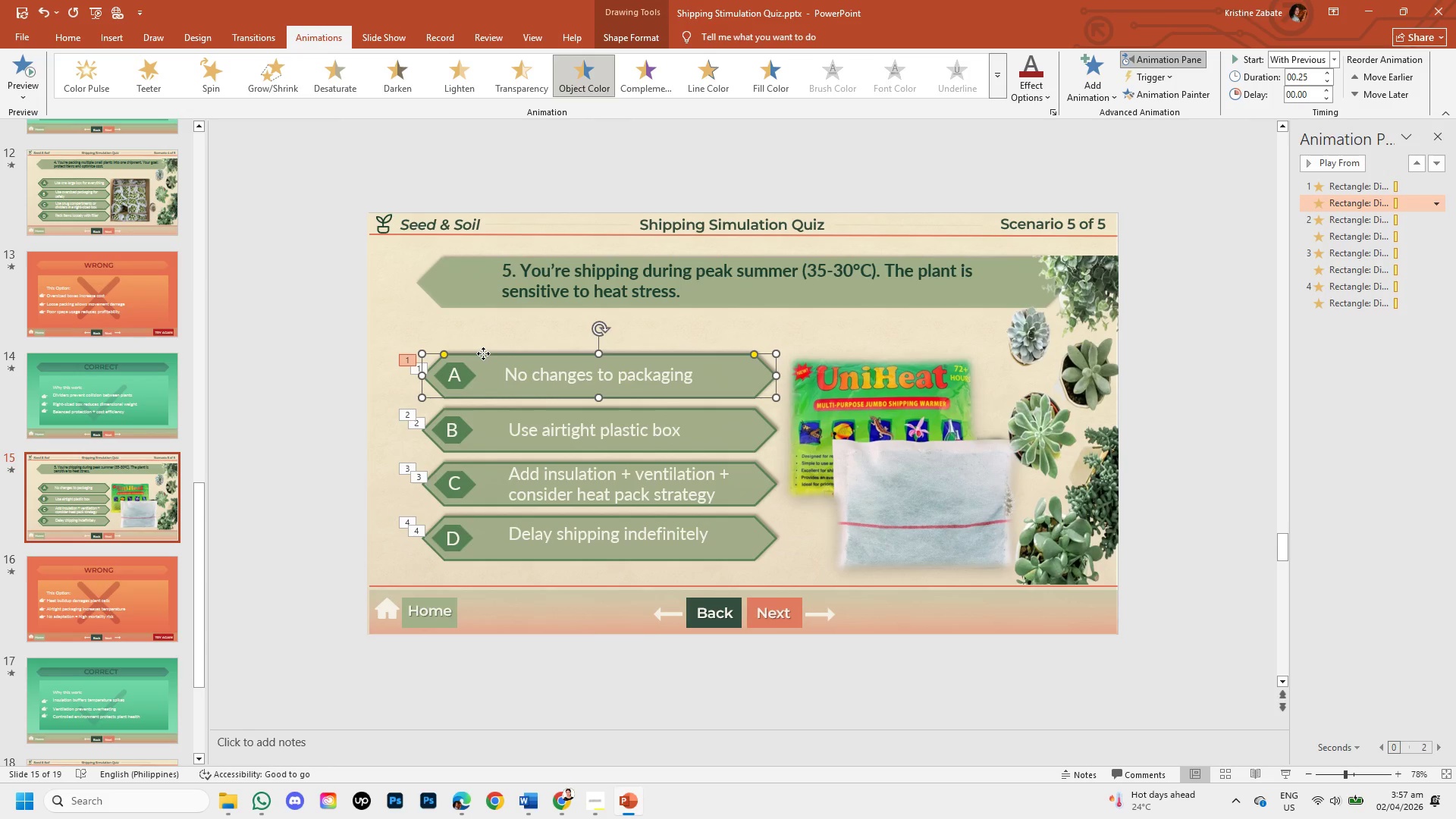 
right_click([483, 353])
 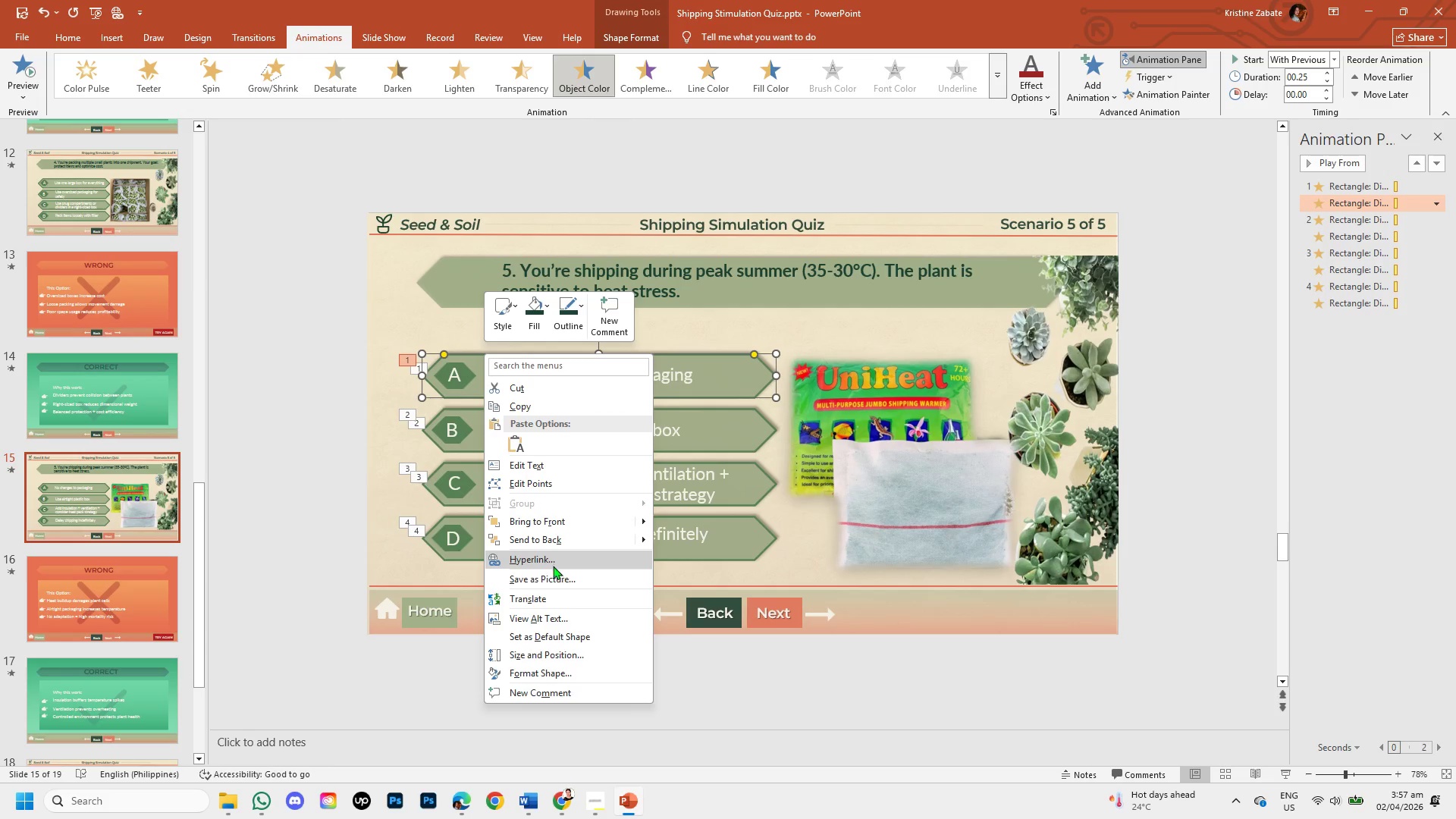 
left_click([549, 566])
 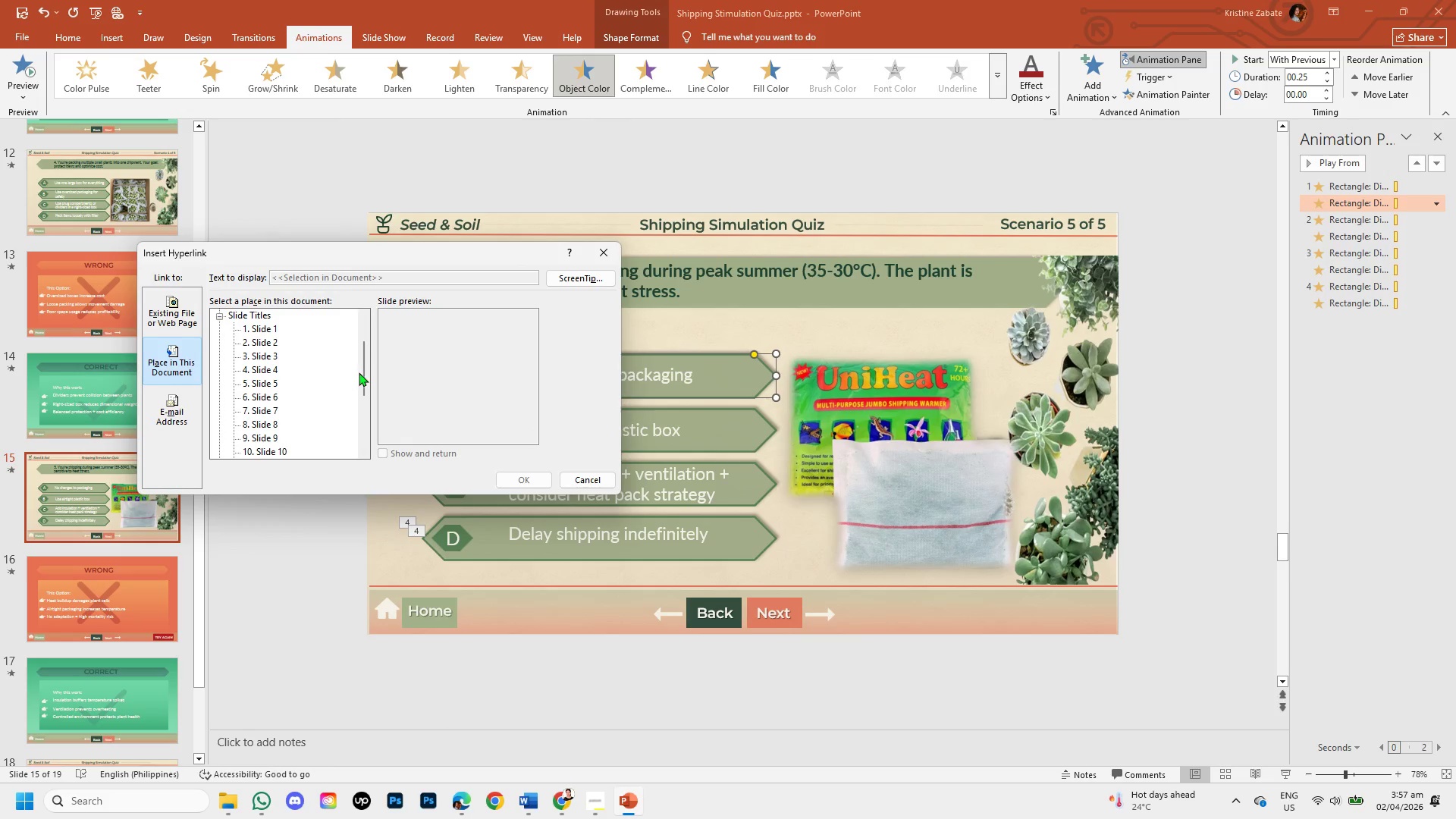 
left_click_drag(start_coordinate=[362, 374], to_coordinate=[366, 435])
 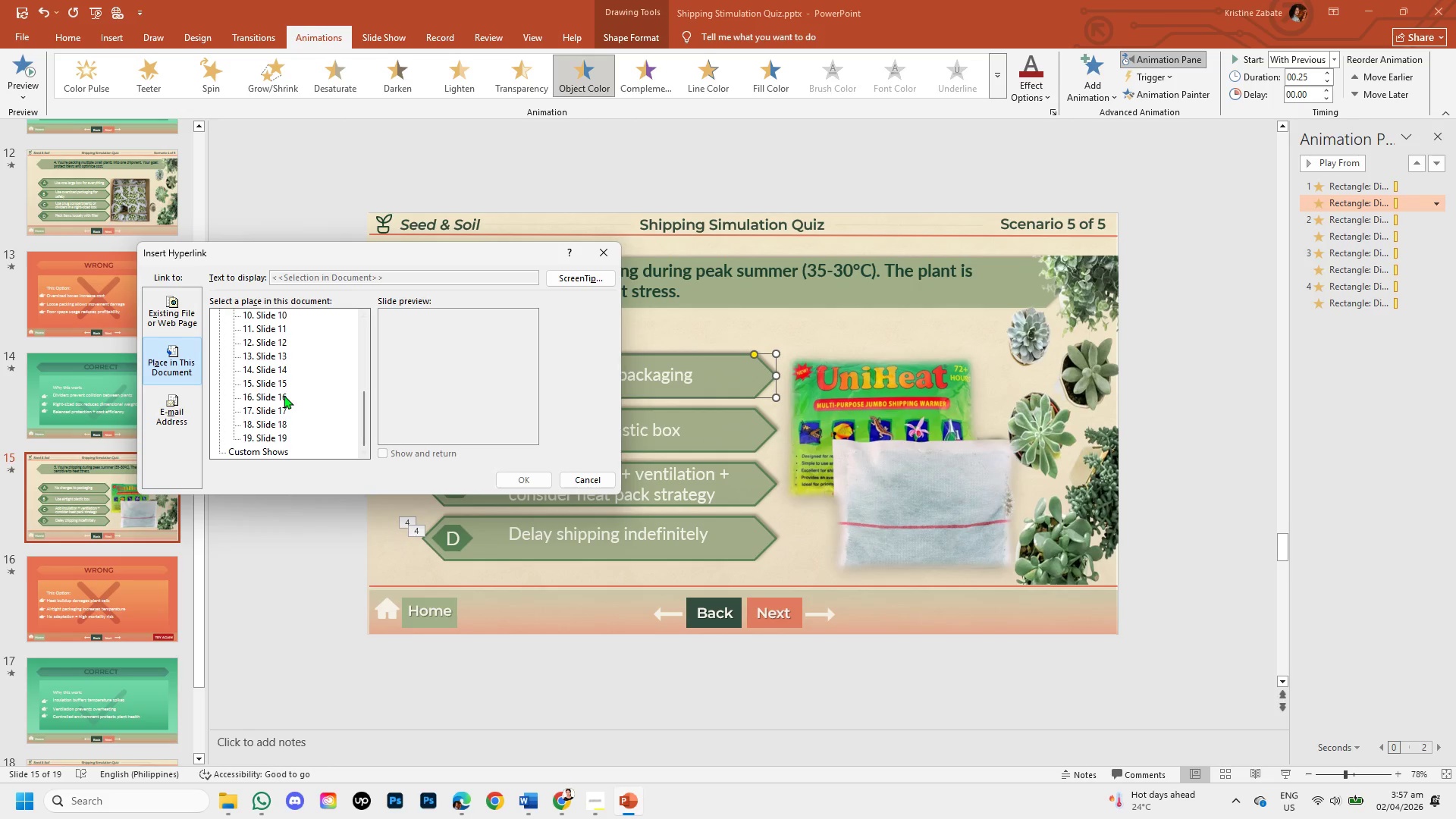 
left_click([284, 395])
 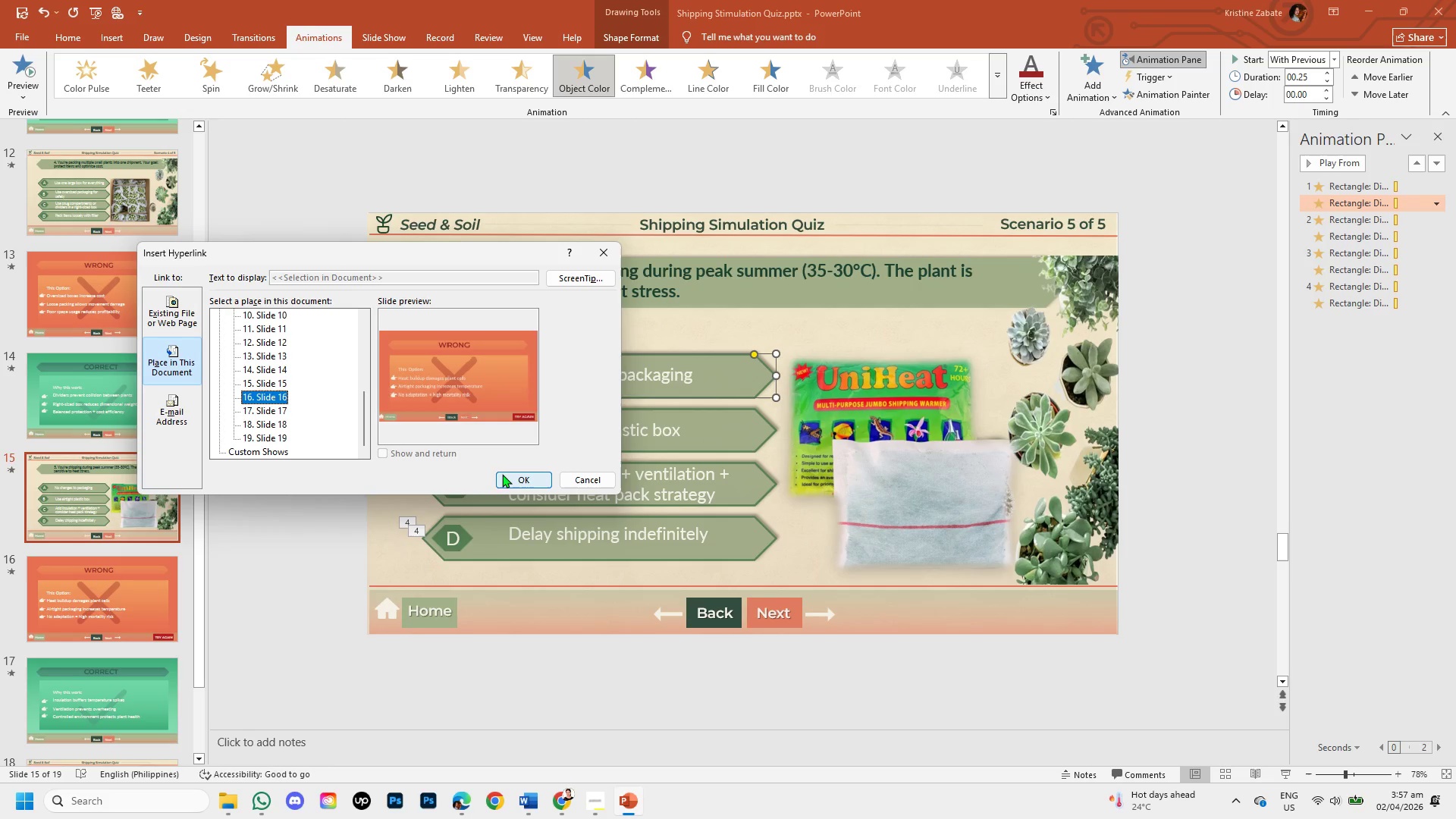 
left_click([502, 474])
 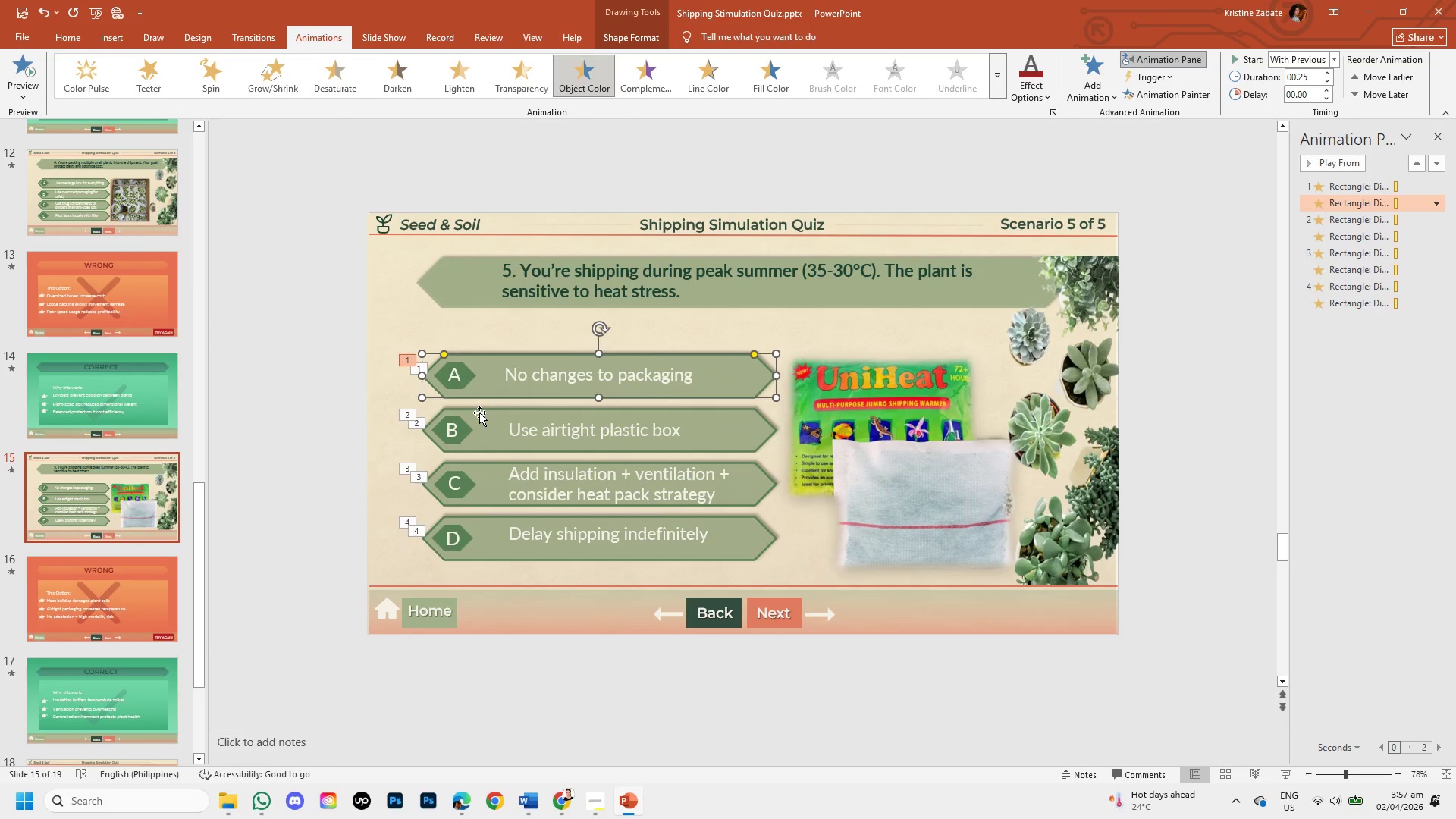 
left_click([479, 413])
 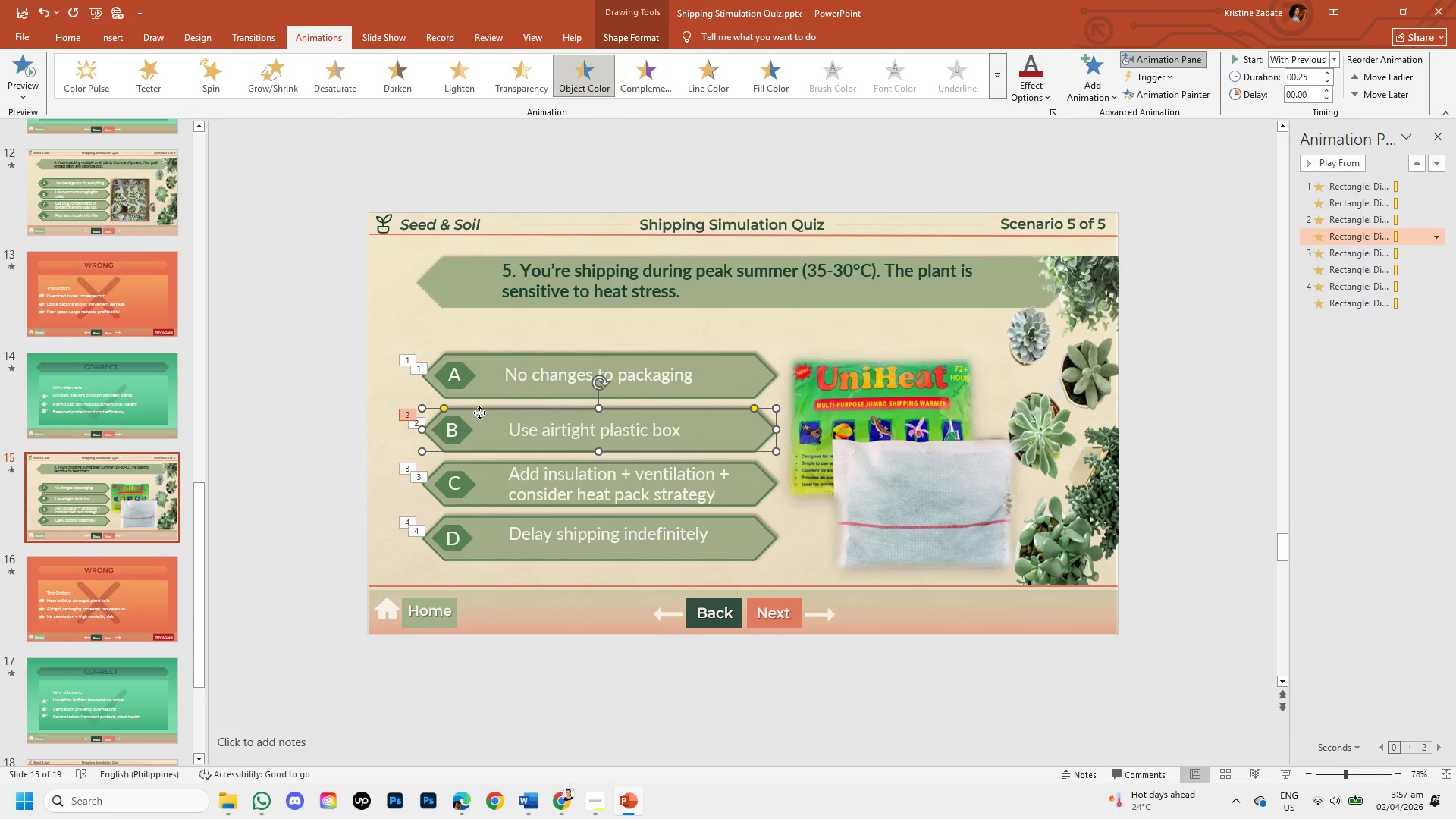 
right_click([479, 413])
 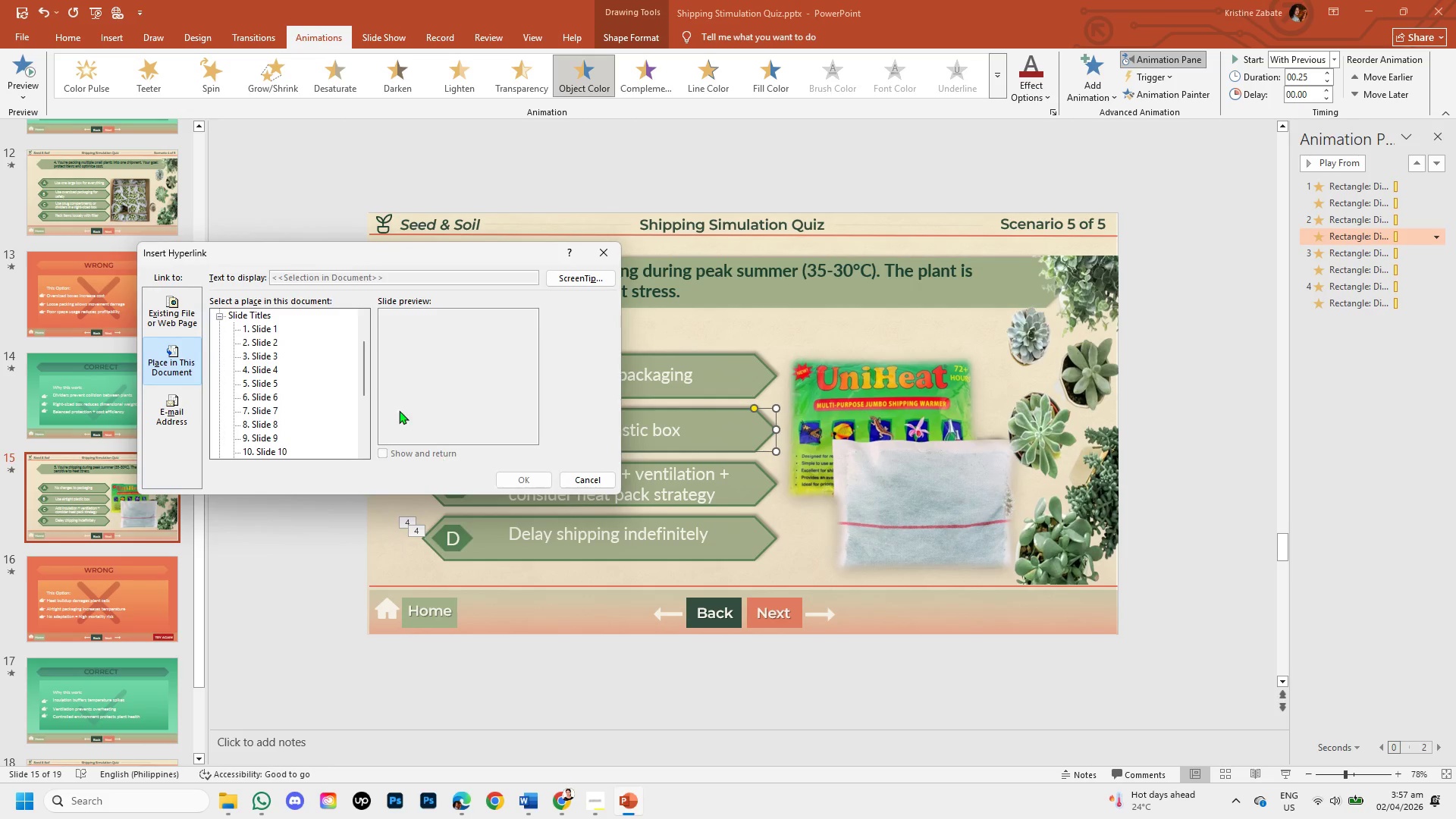 
left_click_drag(start_coordinate=[359, 373], to_coordinate=[370, 475])
 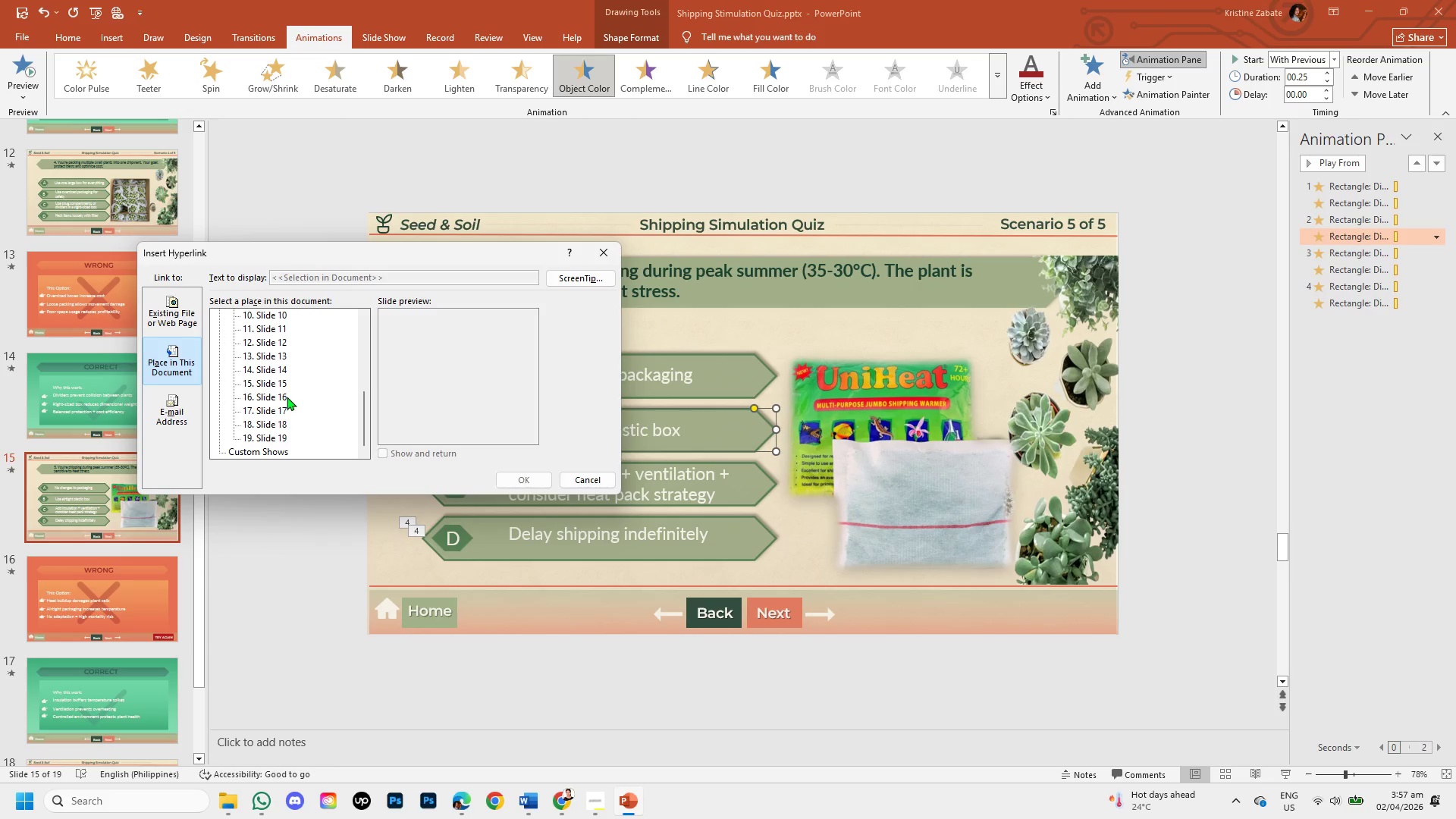 
left_click([283, 394])
 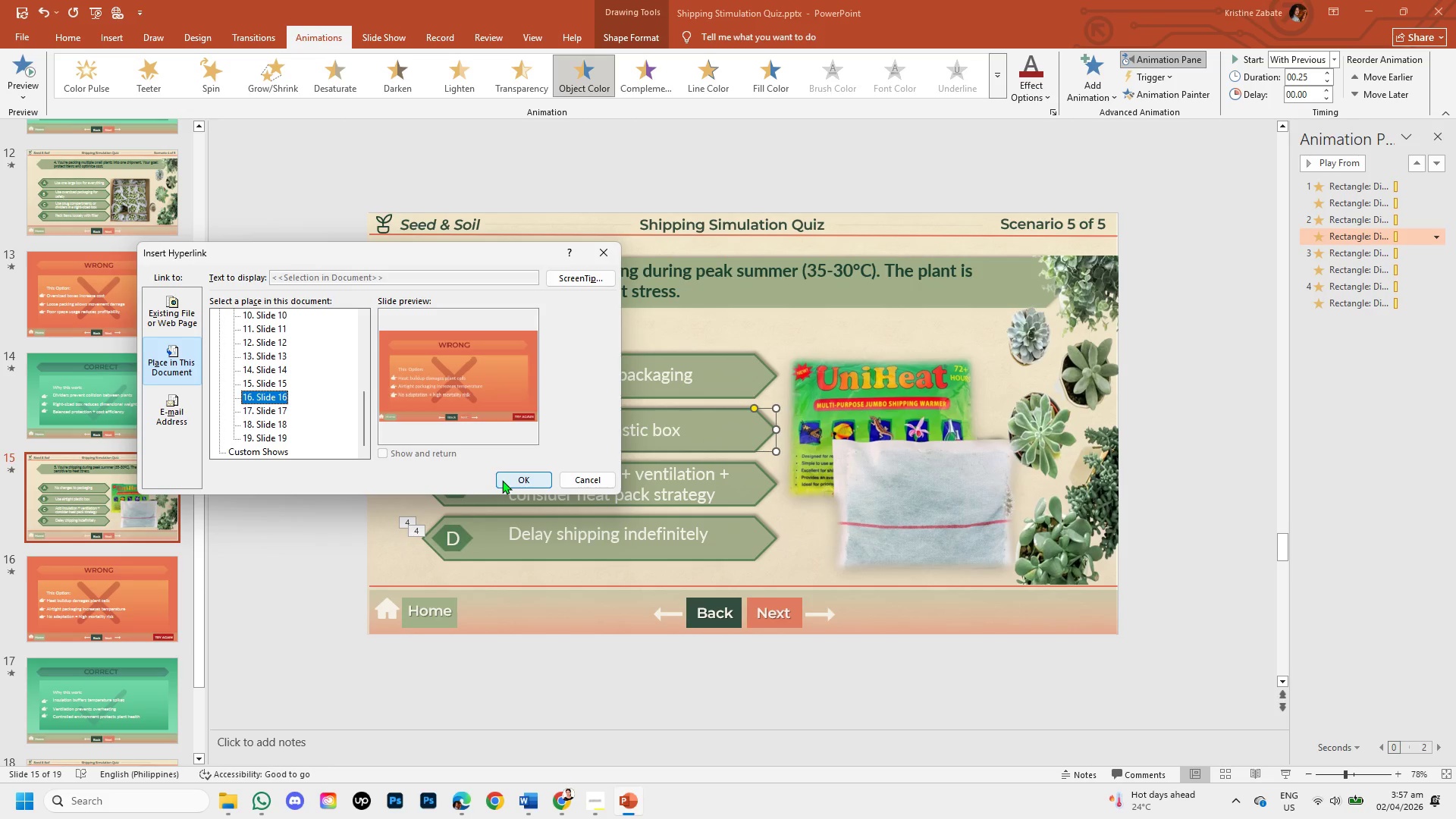 
left_click([502, 480])
 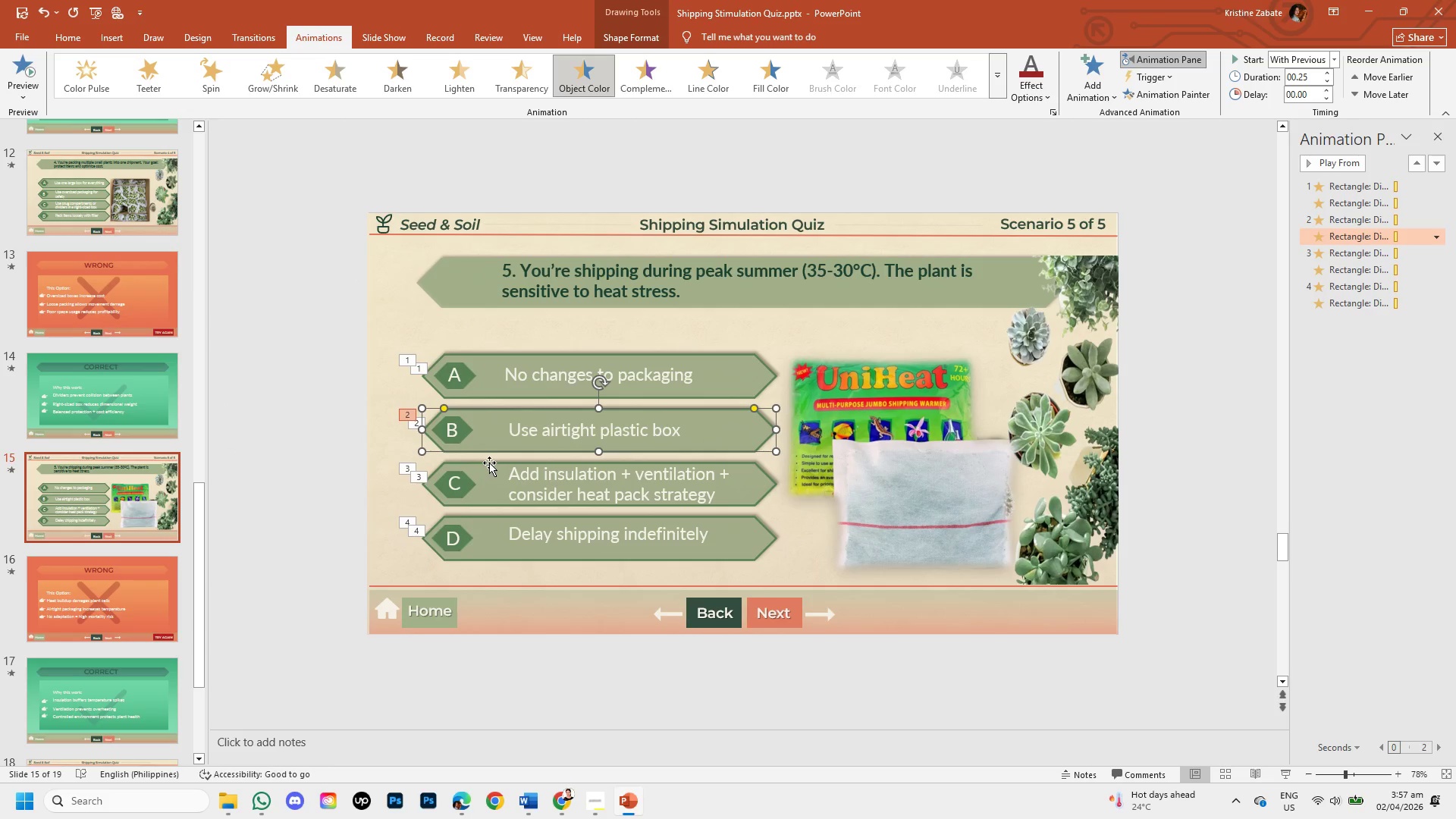 
left_click([489, 463])
 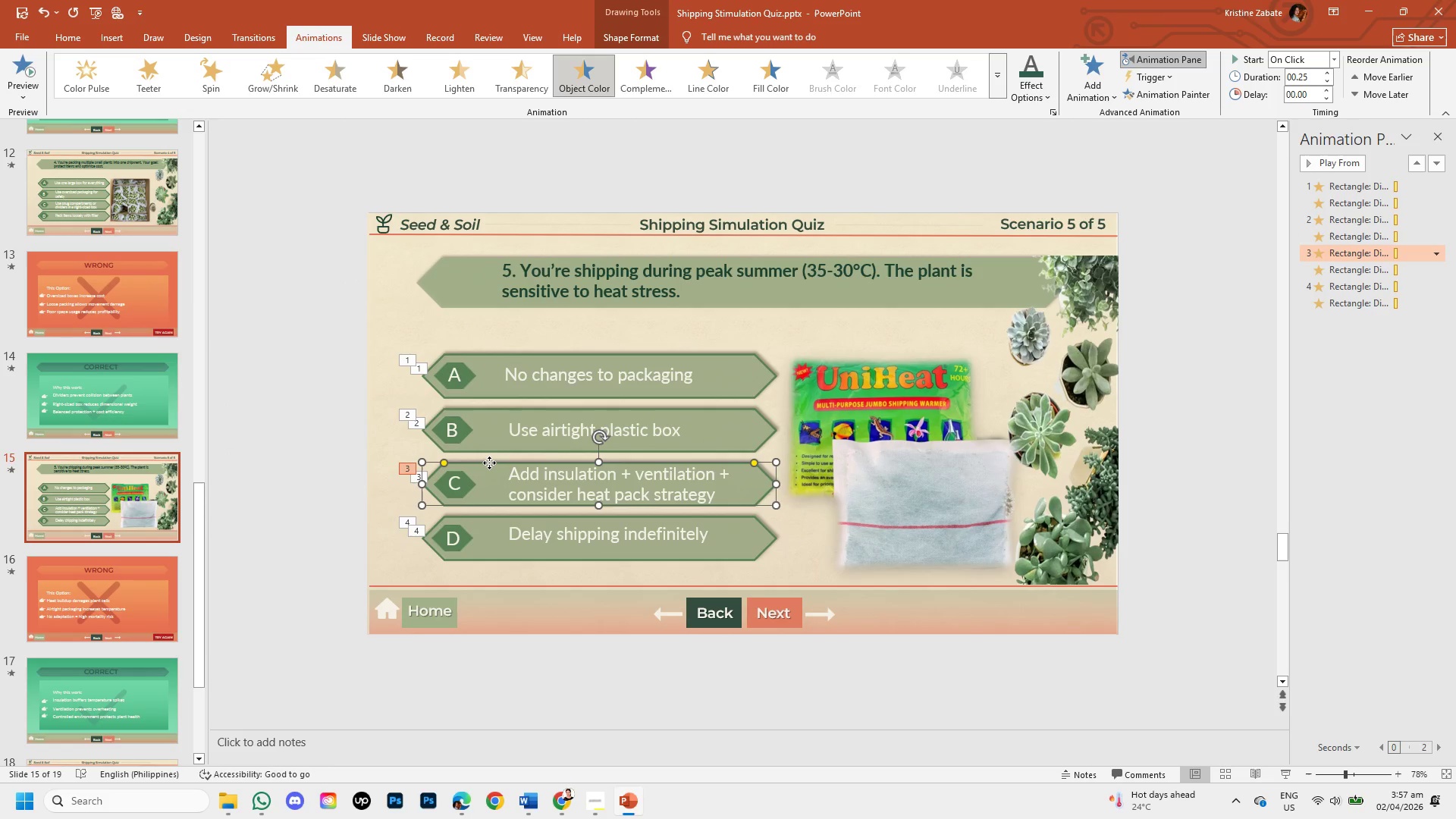 
right_click([489, 463])
 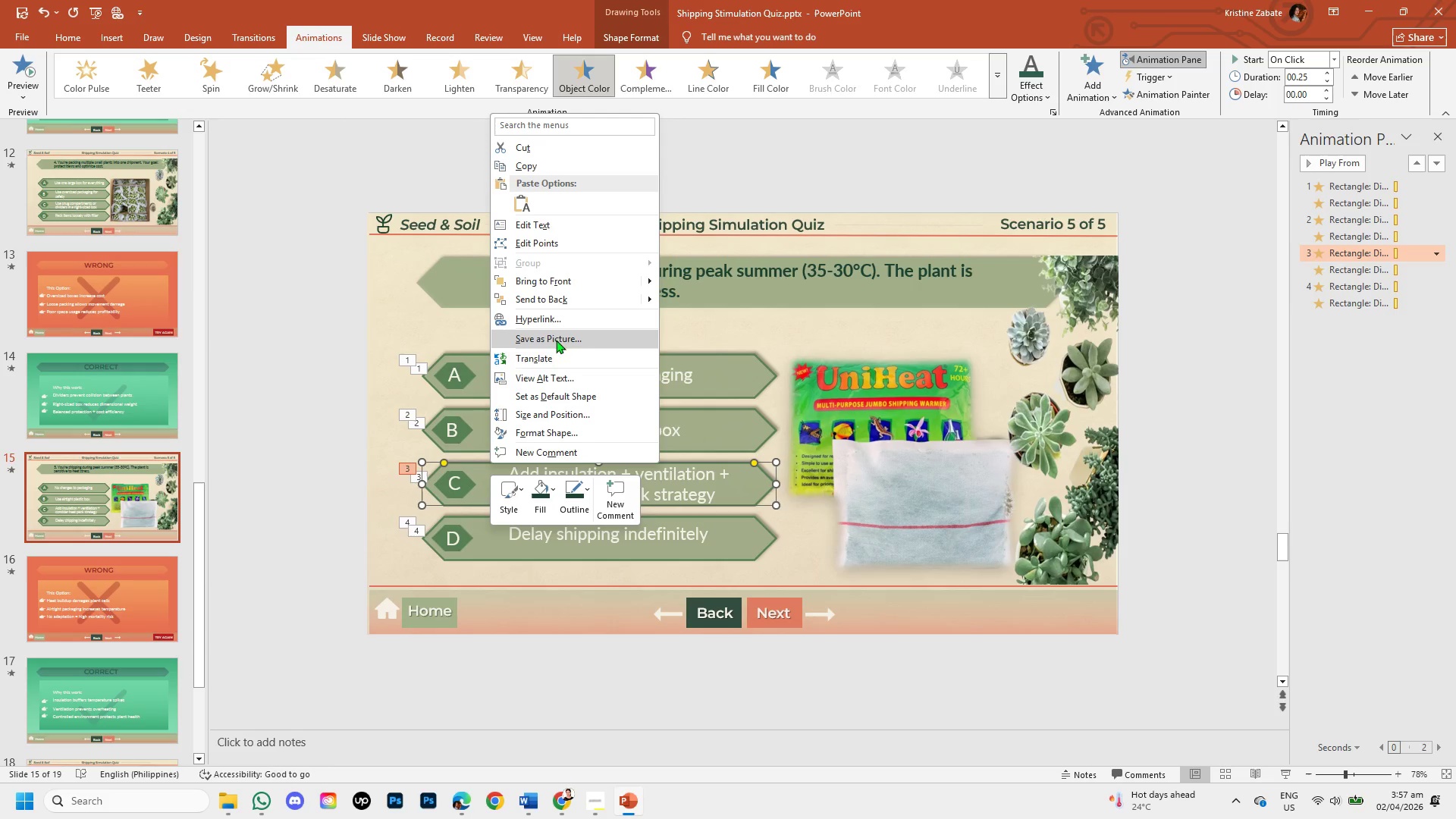 
left_click([556, 323])
 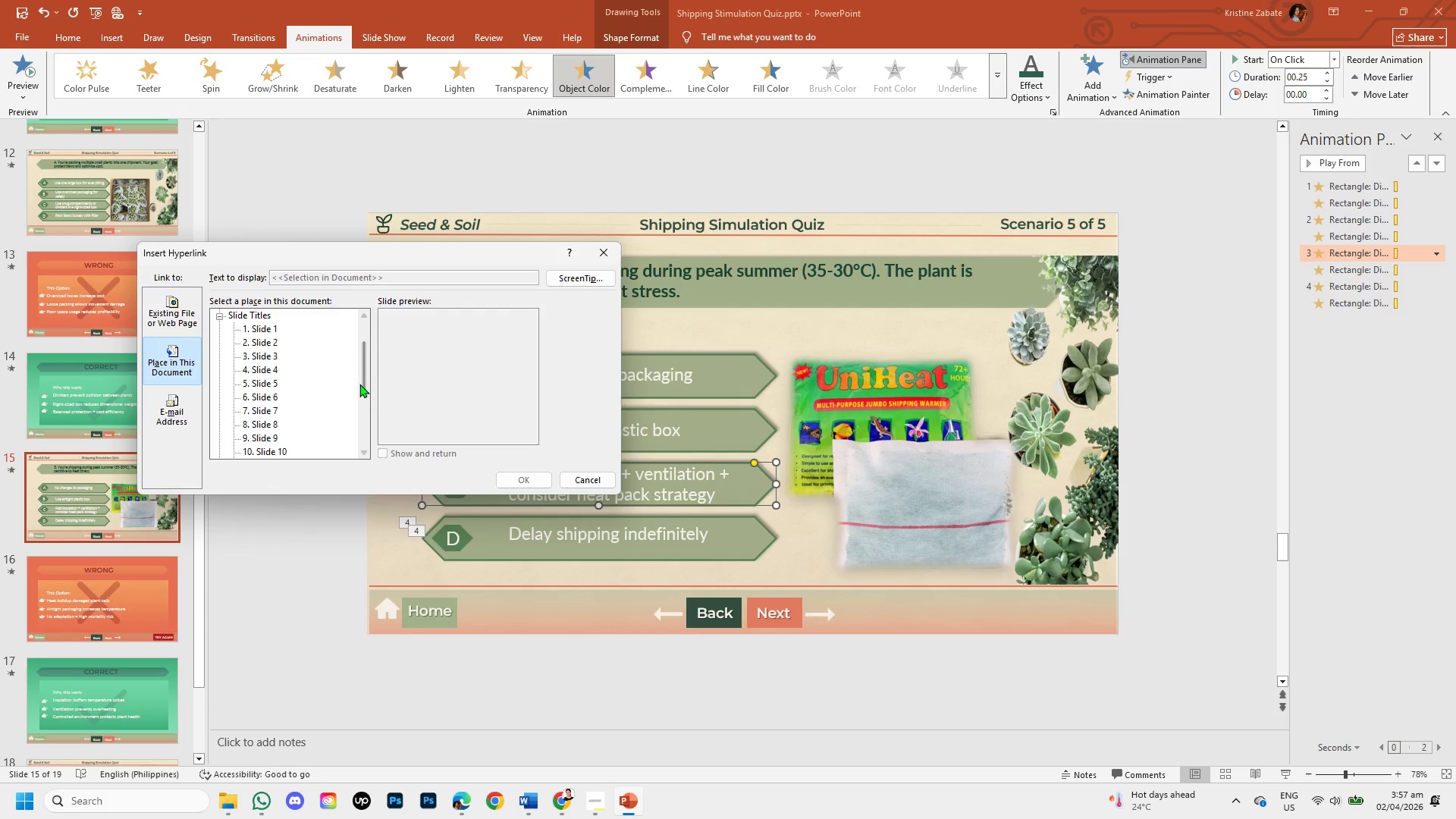 
left_click_drag(start_coordinate=[361, 384], to_coordinate=[355, 468])
 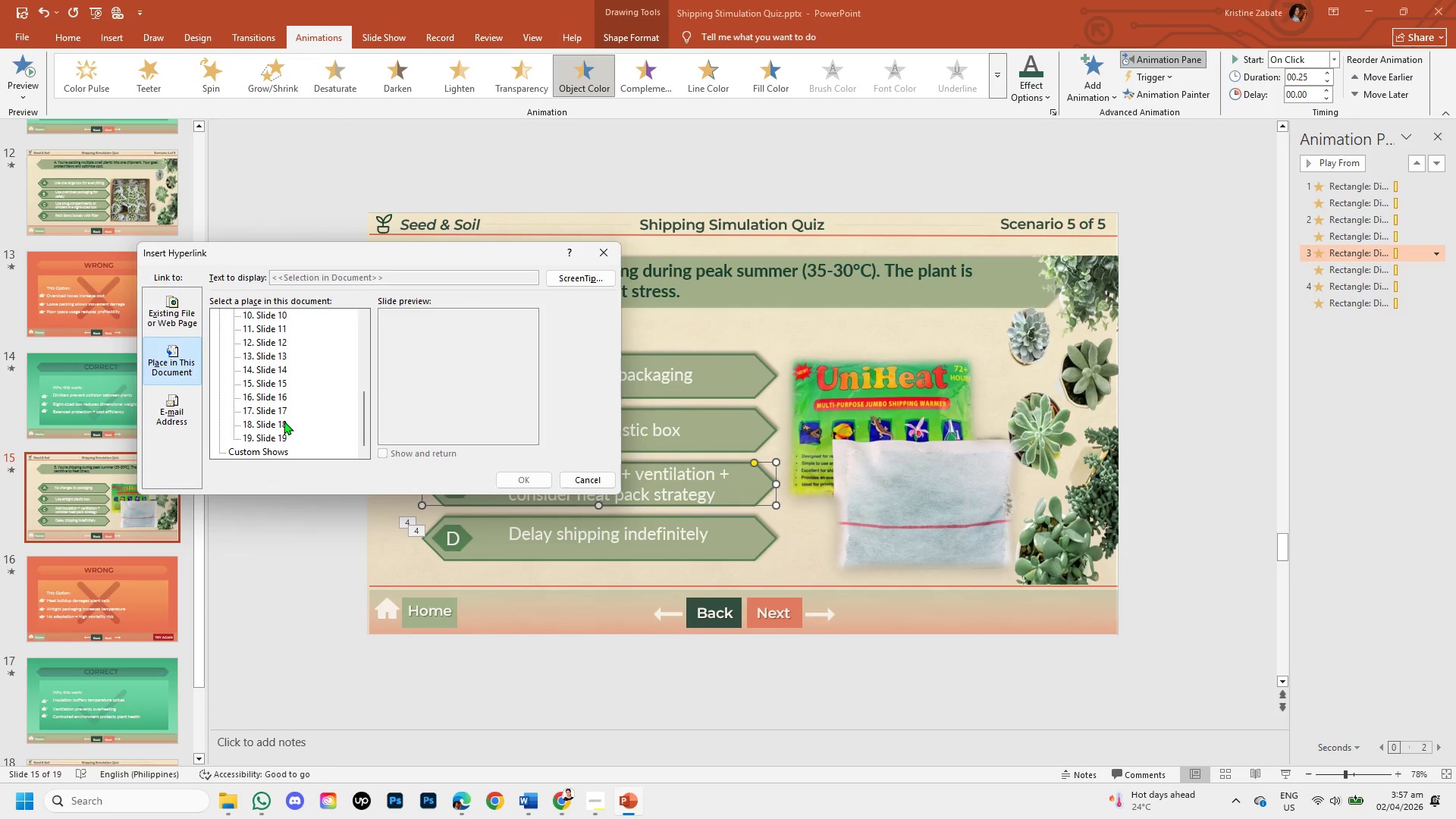 
left_click([284, 421])
 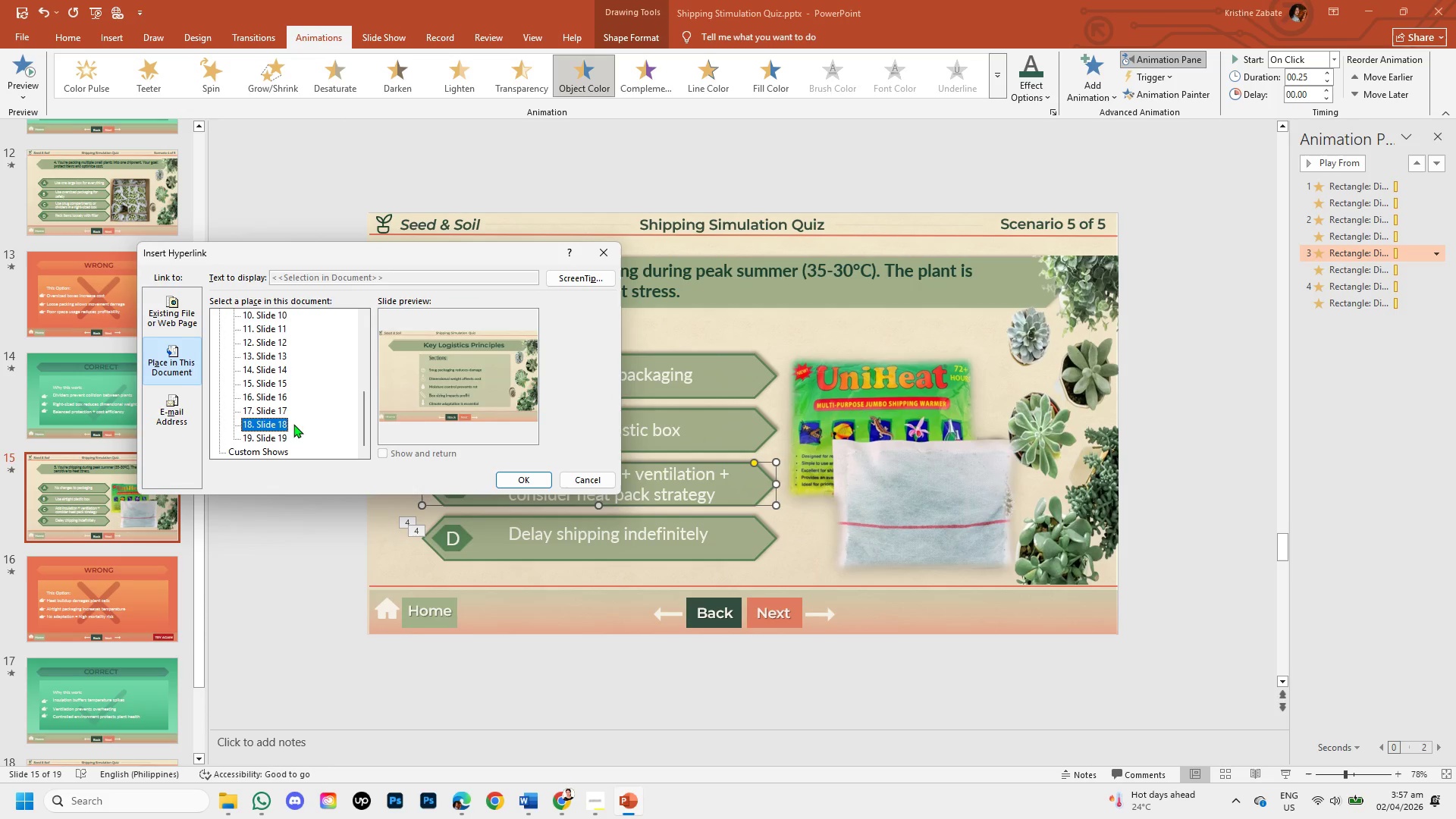 
left_click([284, 407])
 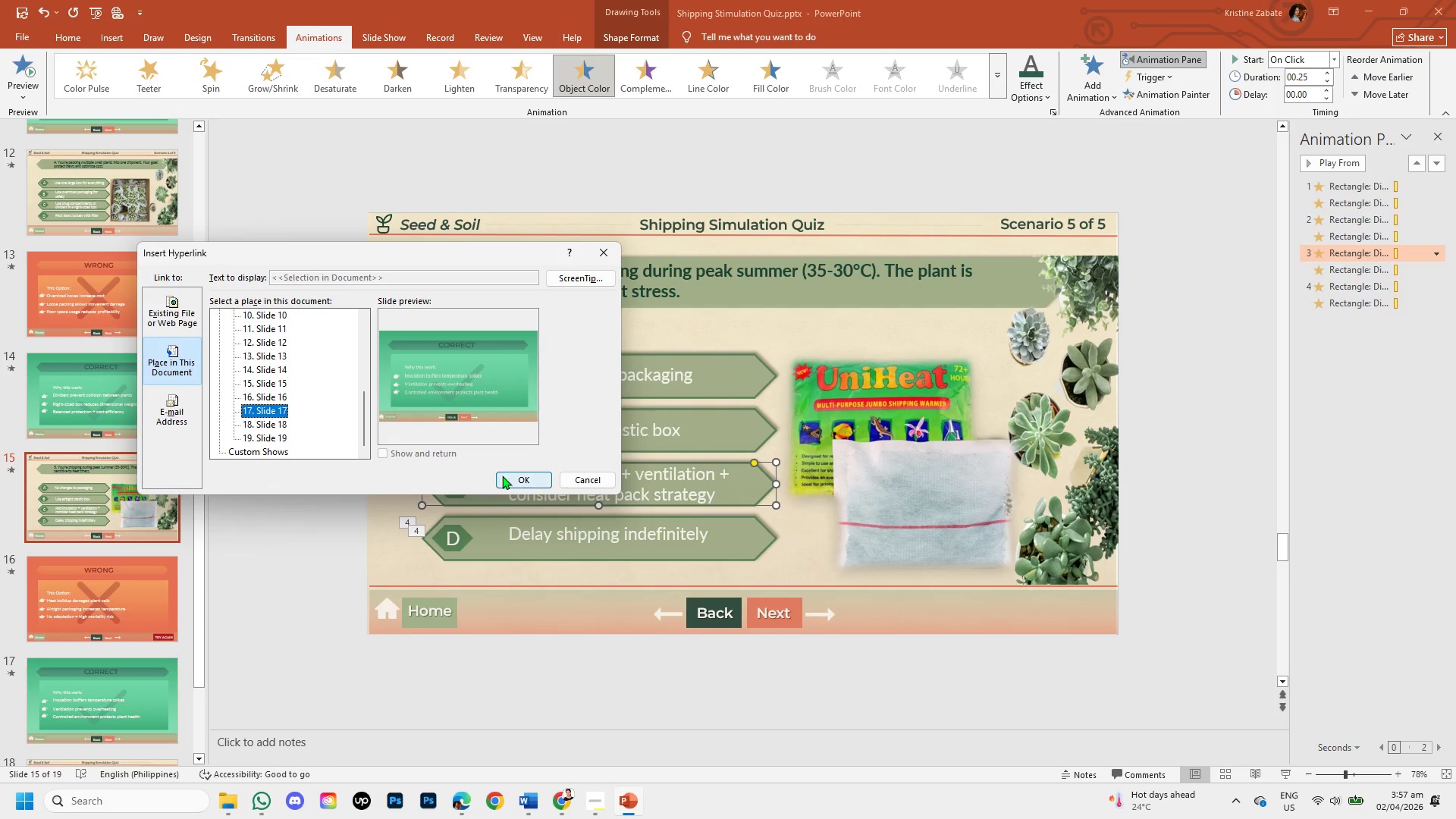 
left_click([503, 476])
 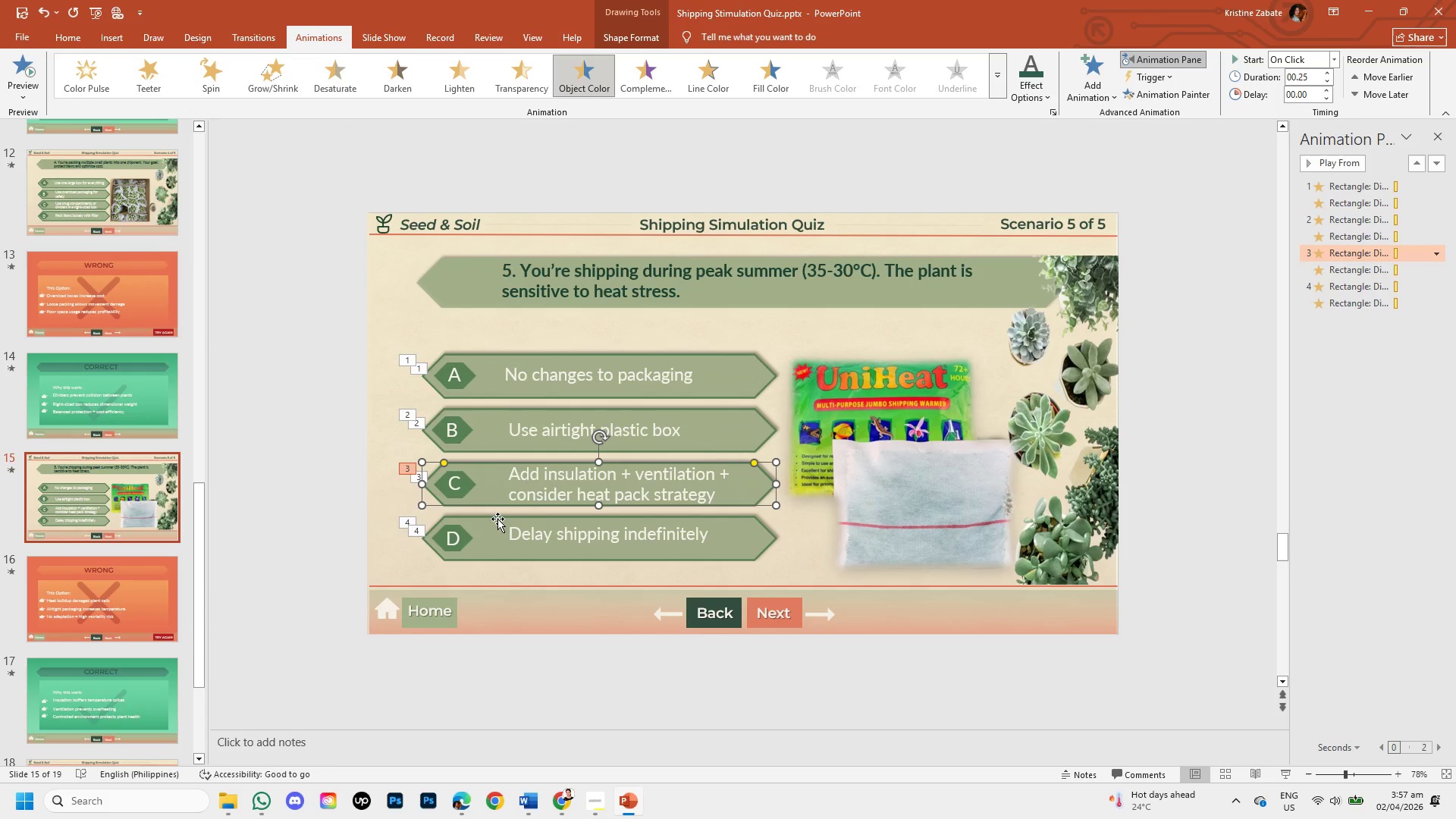 
left_click([497, 518])
 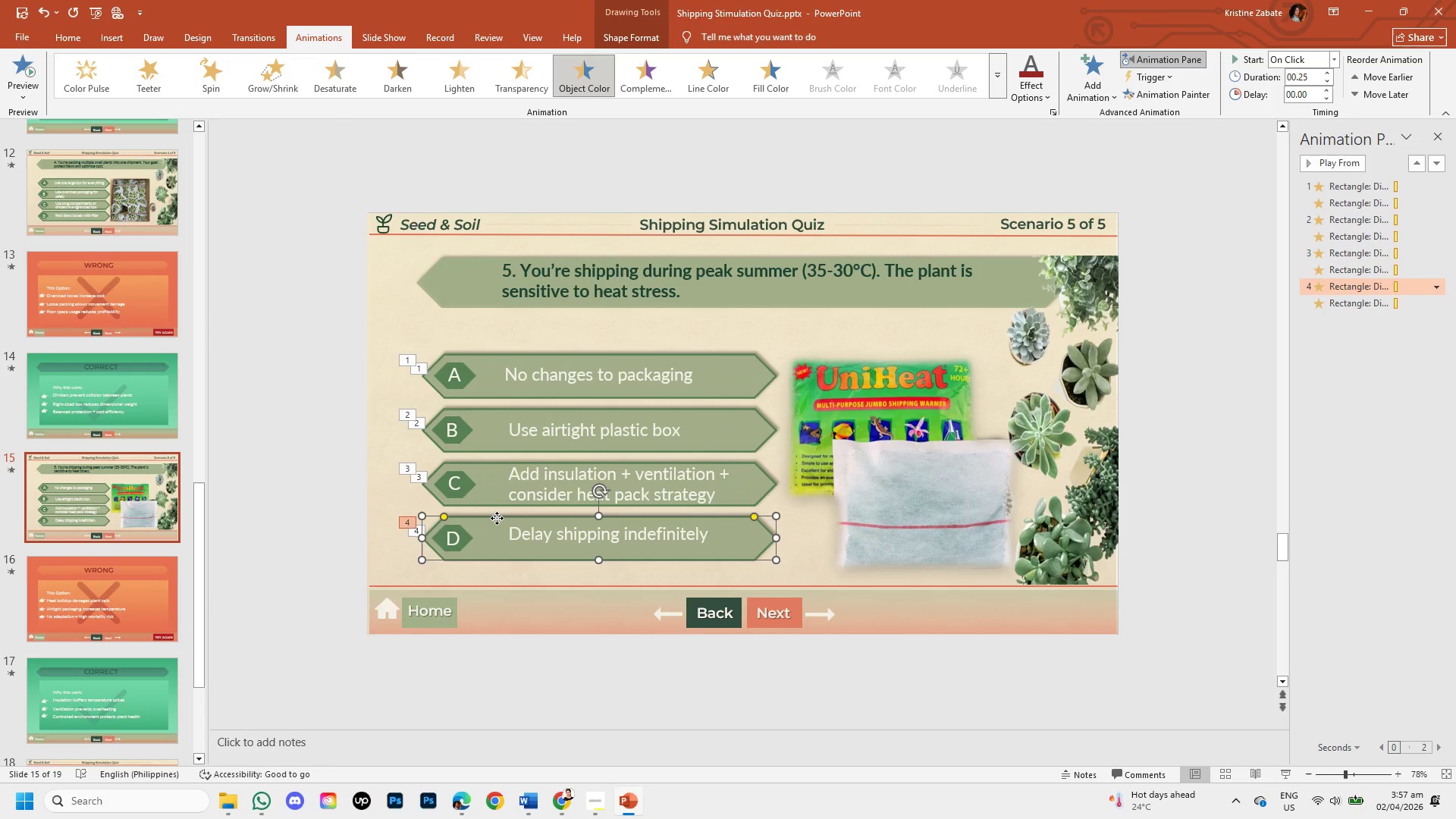 
right_click([497, 518])
 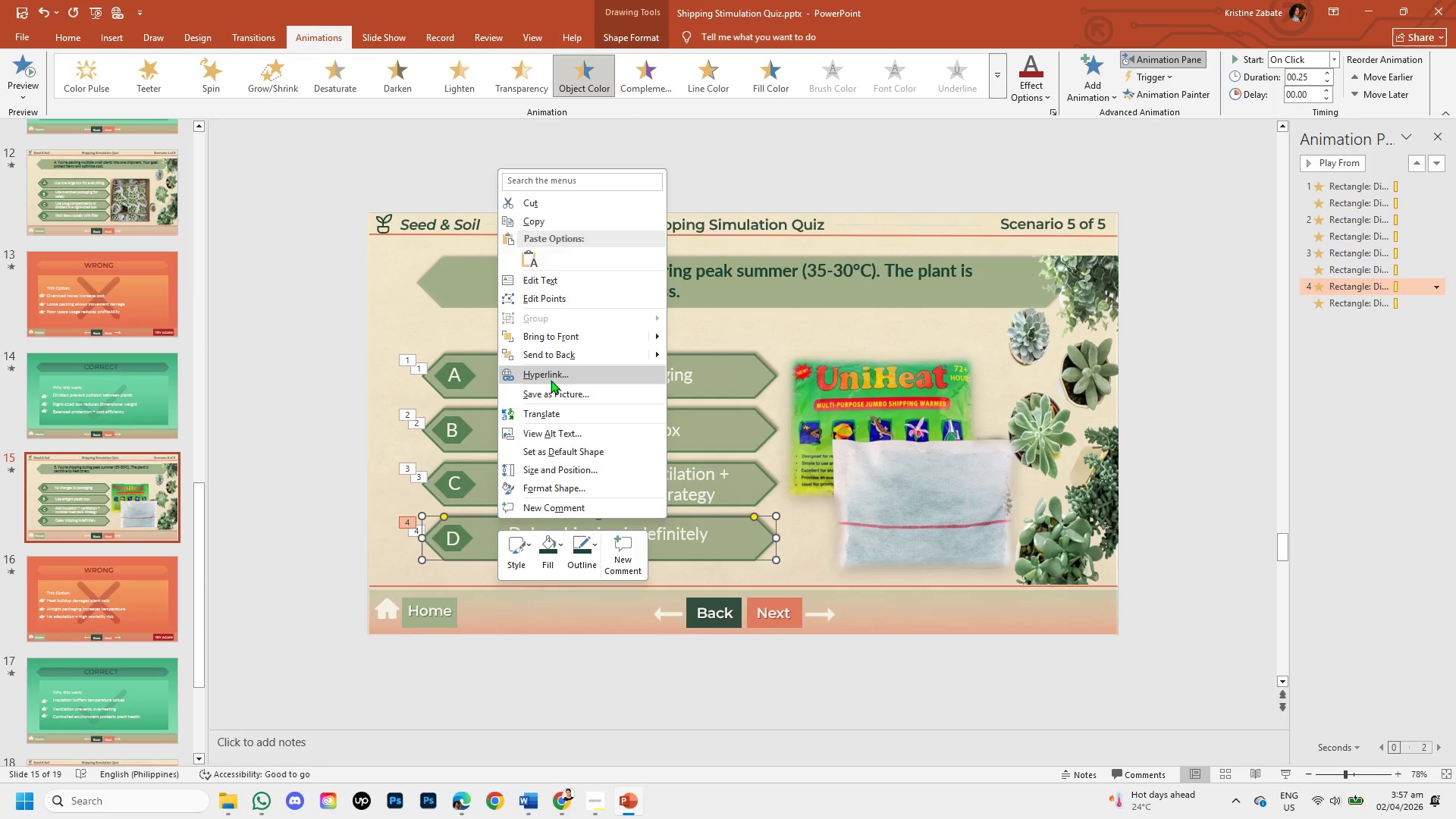 
left_click([551, 378])
 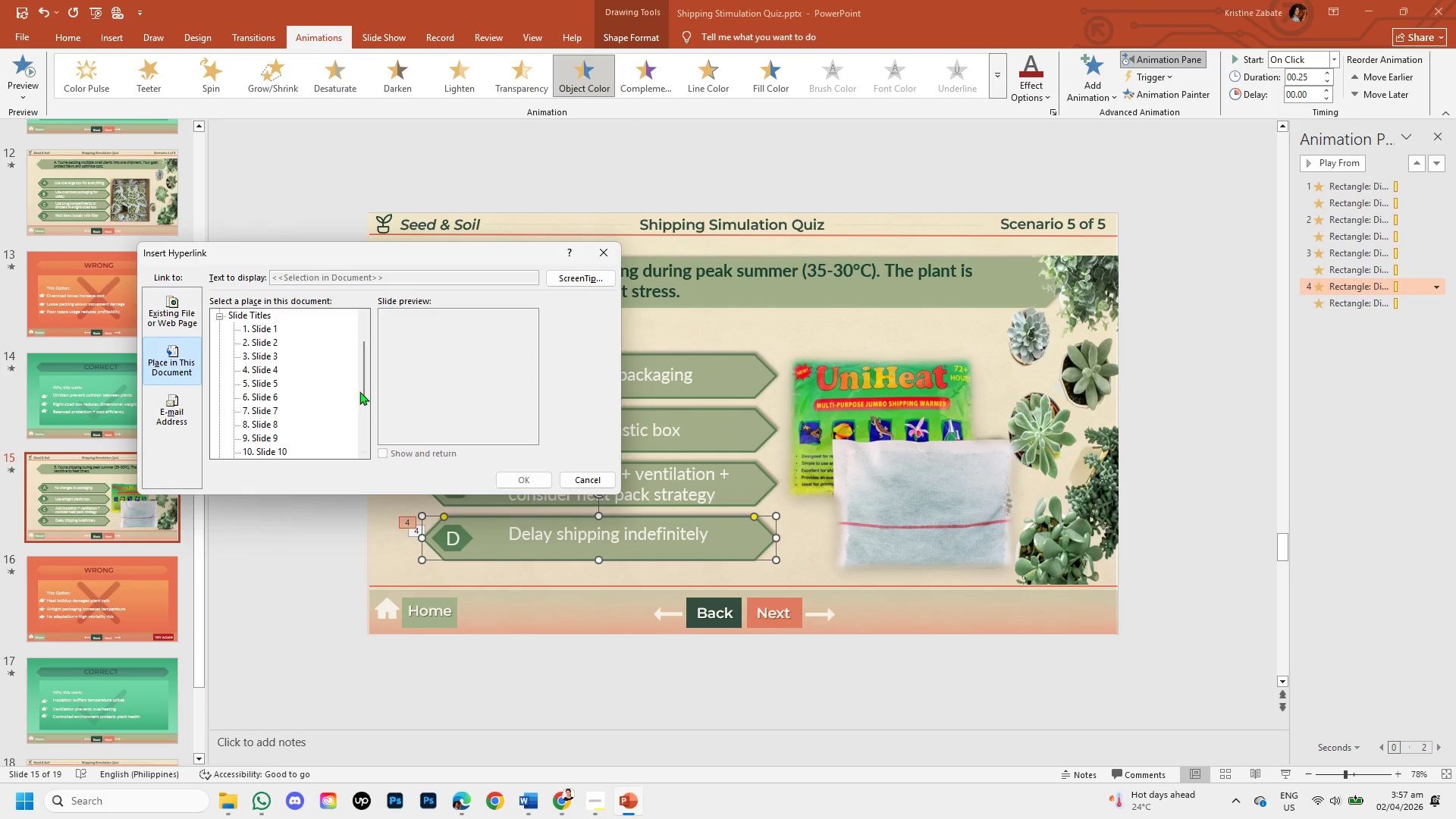 
left_click_drag(start_coordinate=[362, 386], to_coordinate=[372, 460])
 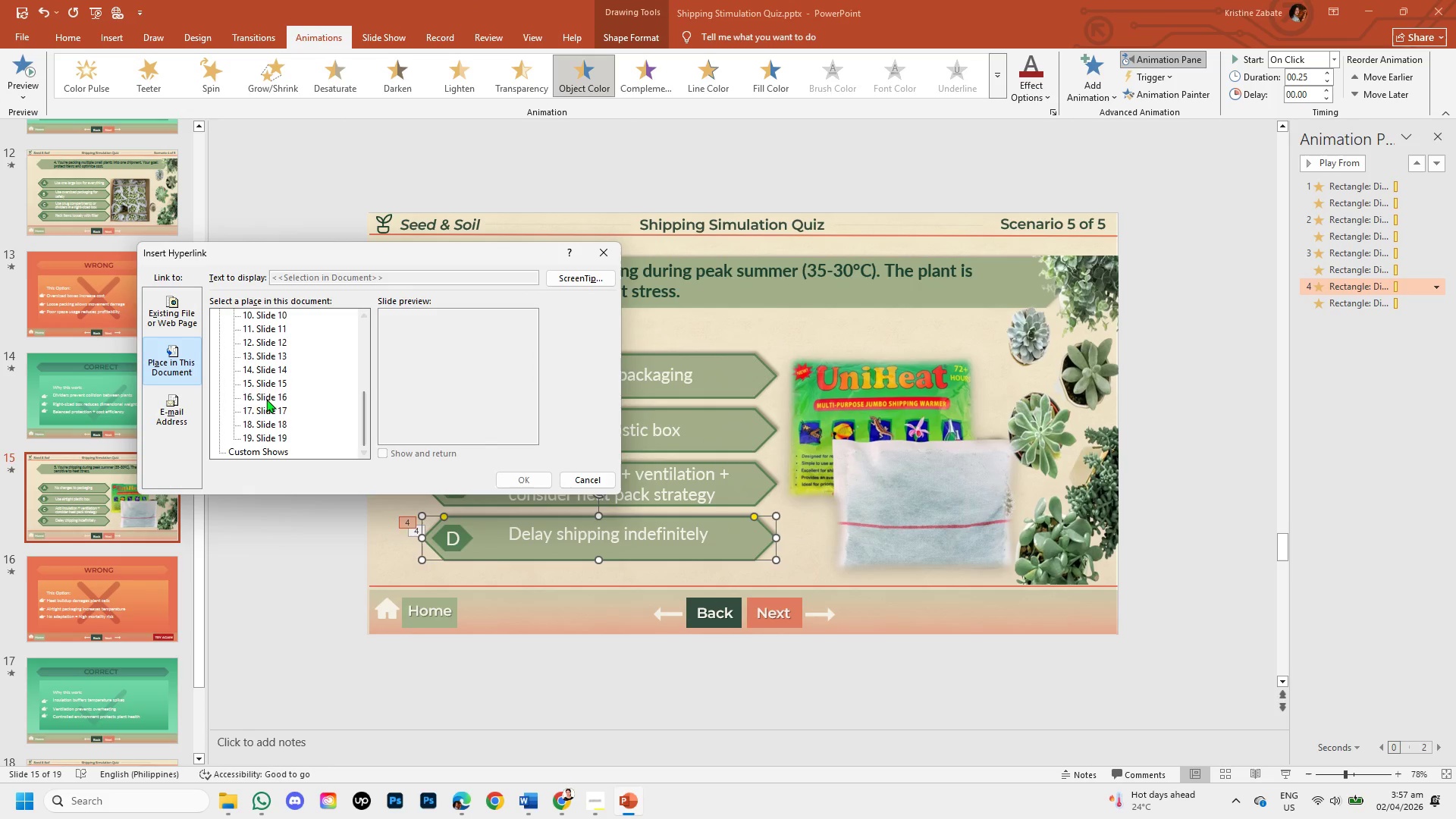 
left_click([266, 399])
 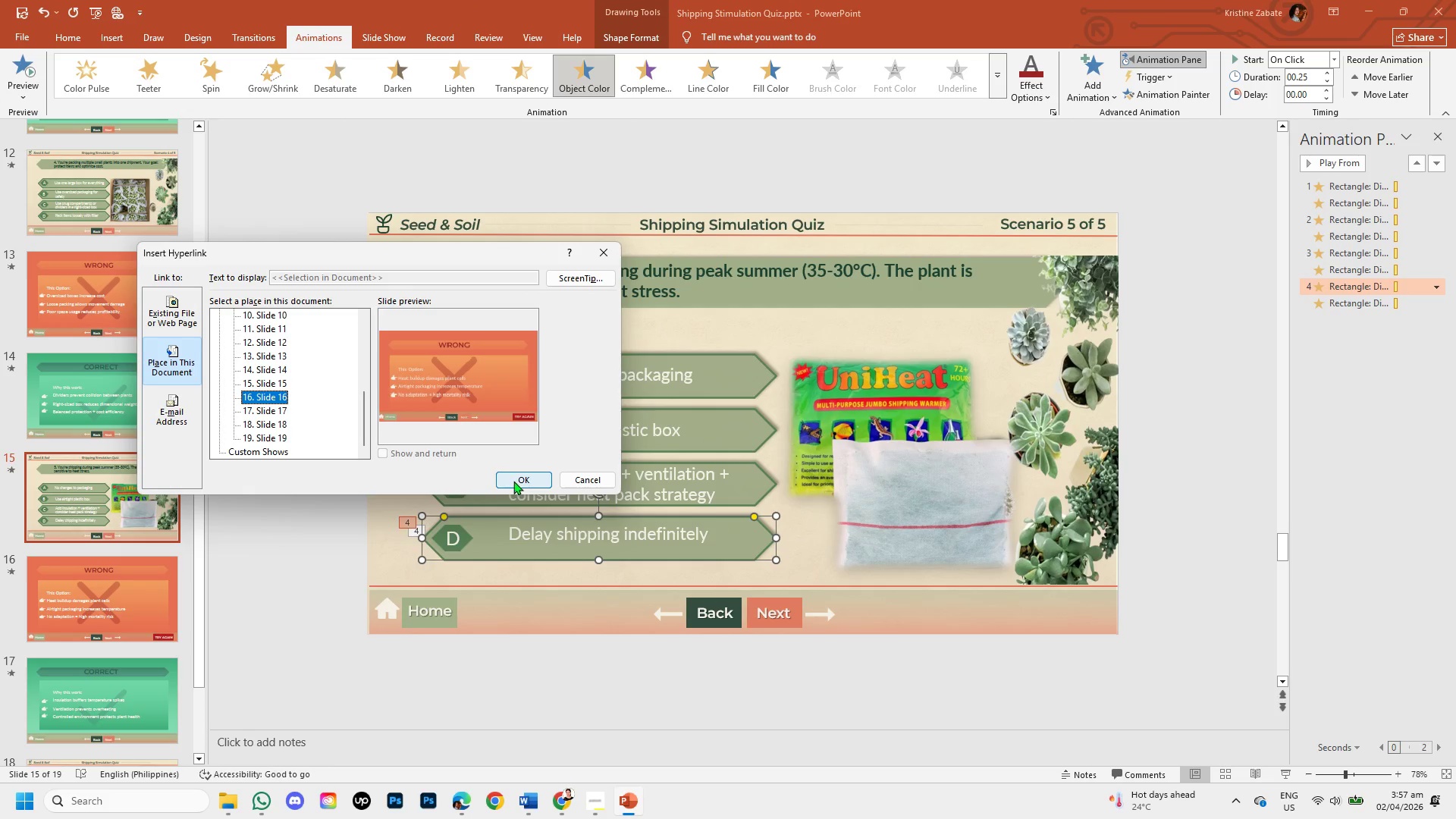 
left_click([513, 481])
 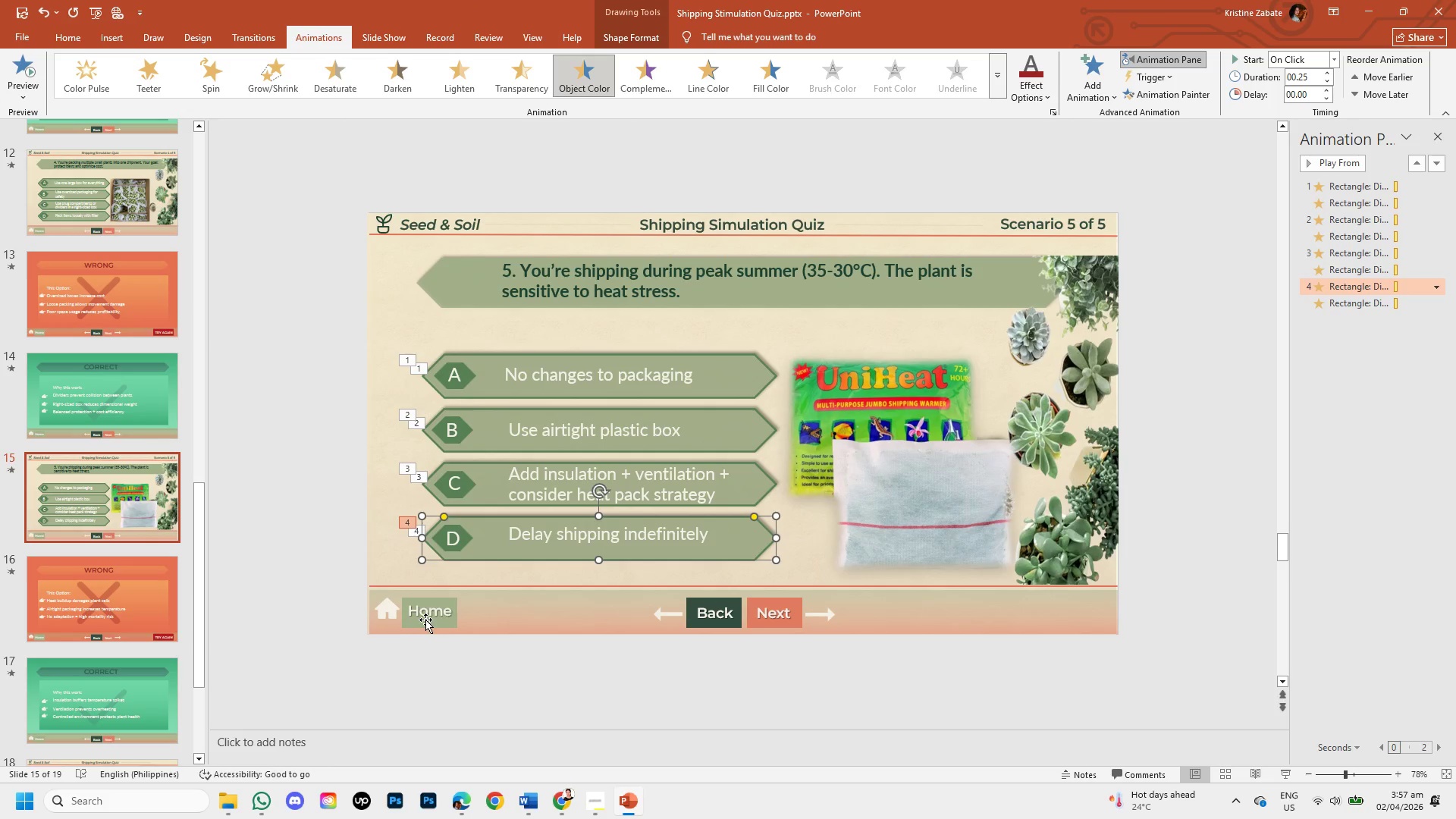 
left_click([422, 623])
 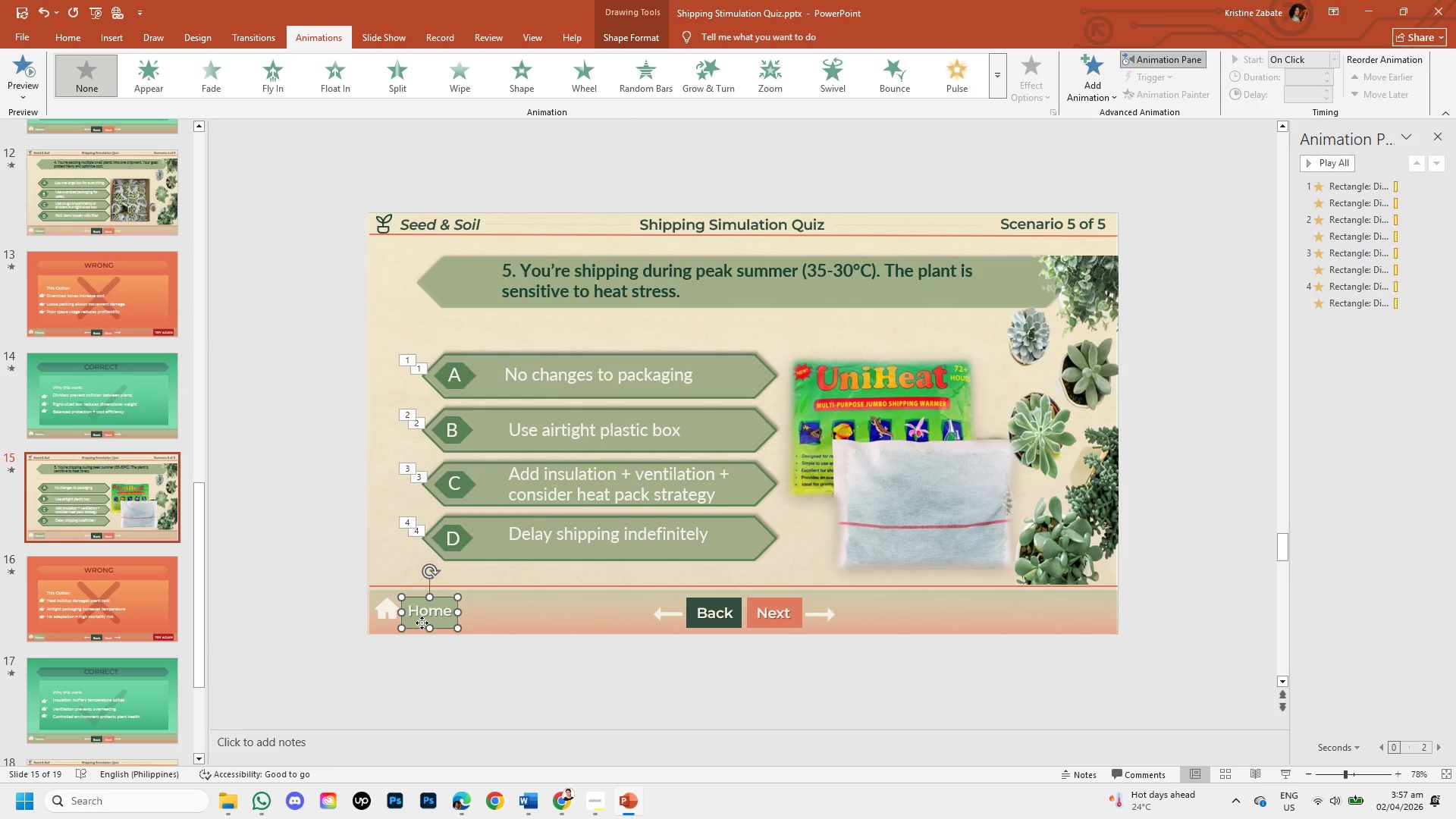 
right_click([422, 623])
 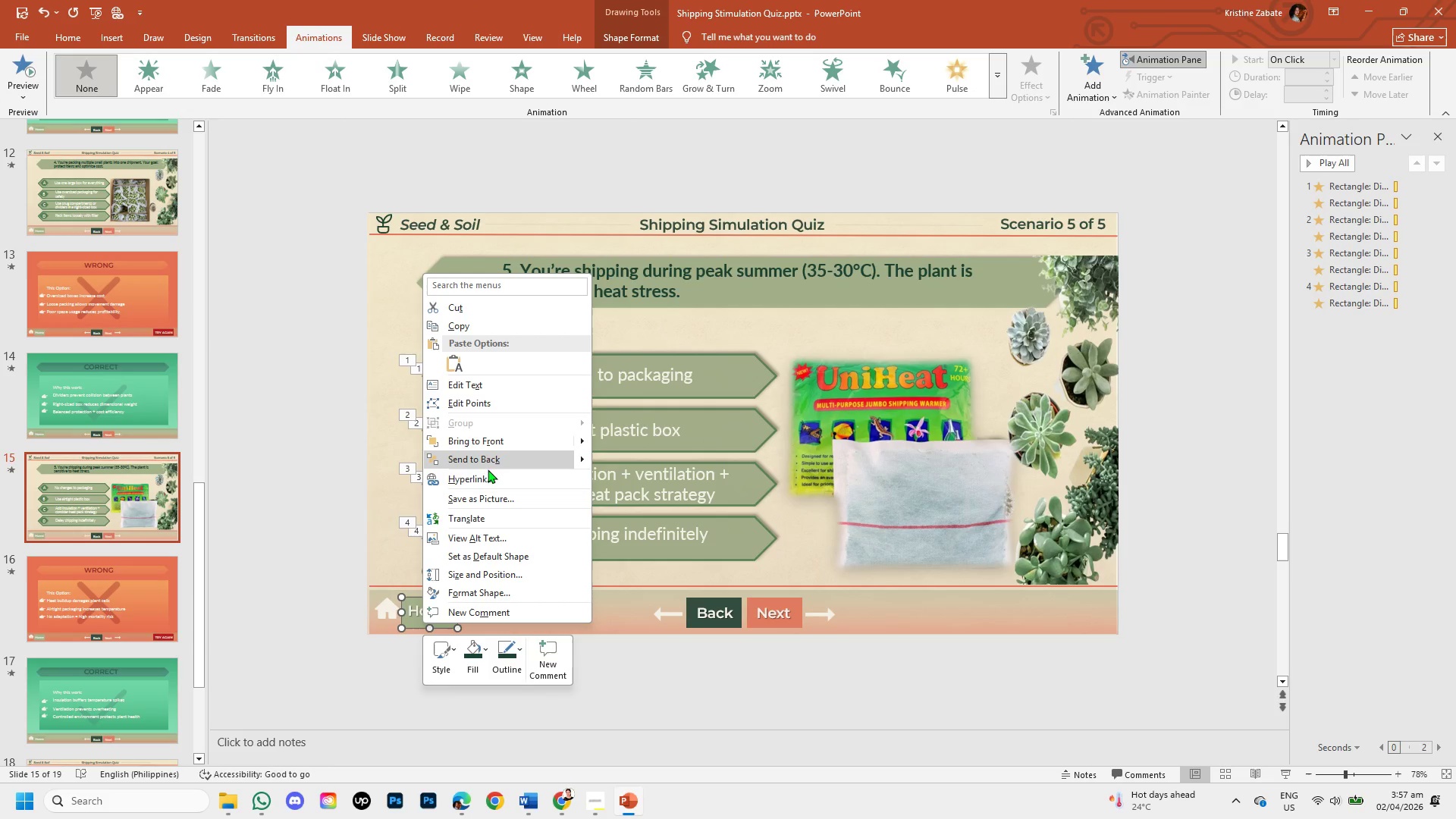 
left_click([488, 473])
 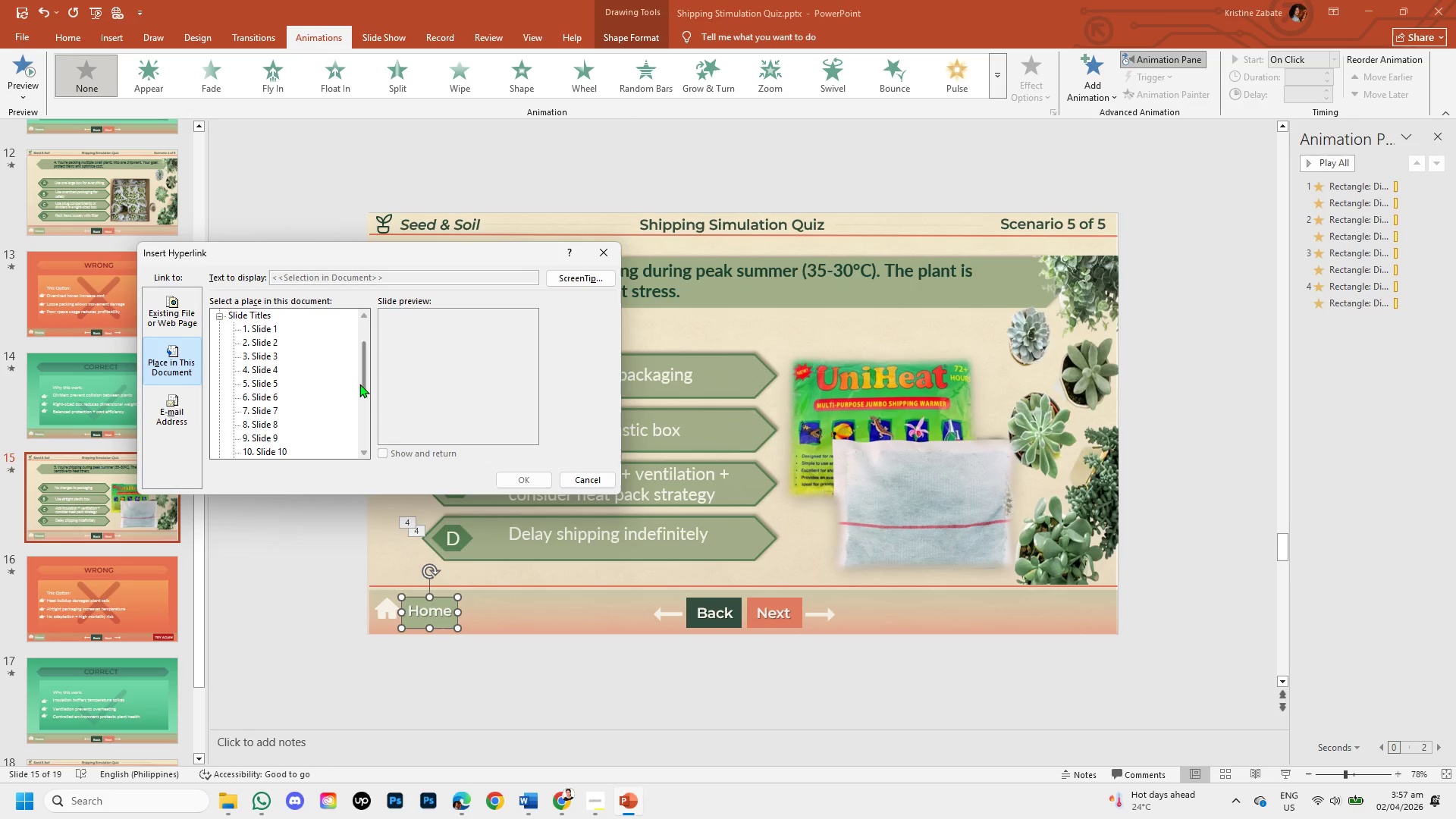 
left_click_drag(start_coordinate=[359, 384], to_coordinate=[355, 435])
 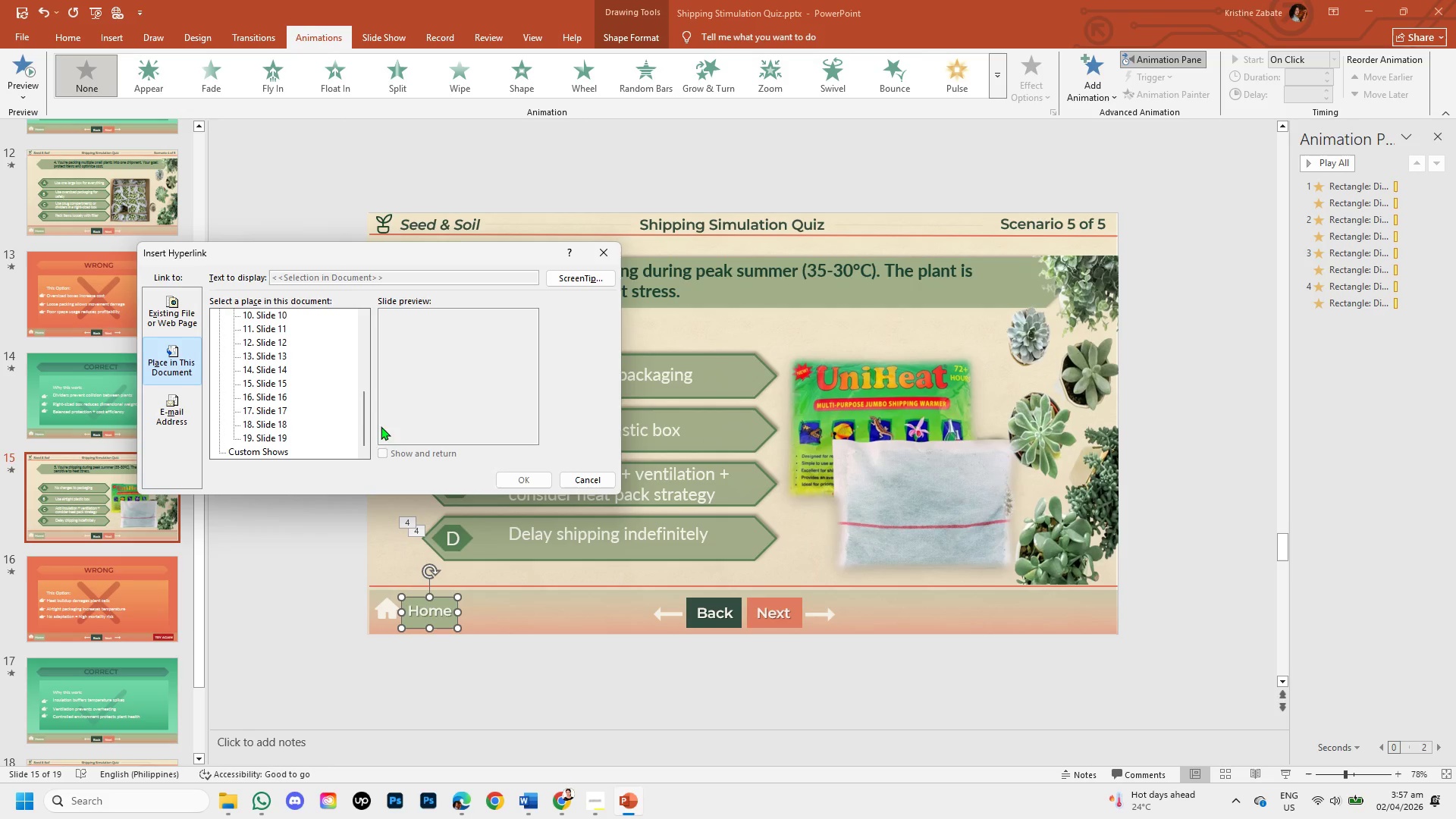 
left_click_drag(start_coordinate=[362, 415], to_coordinate=[362, 331])
 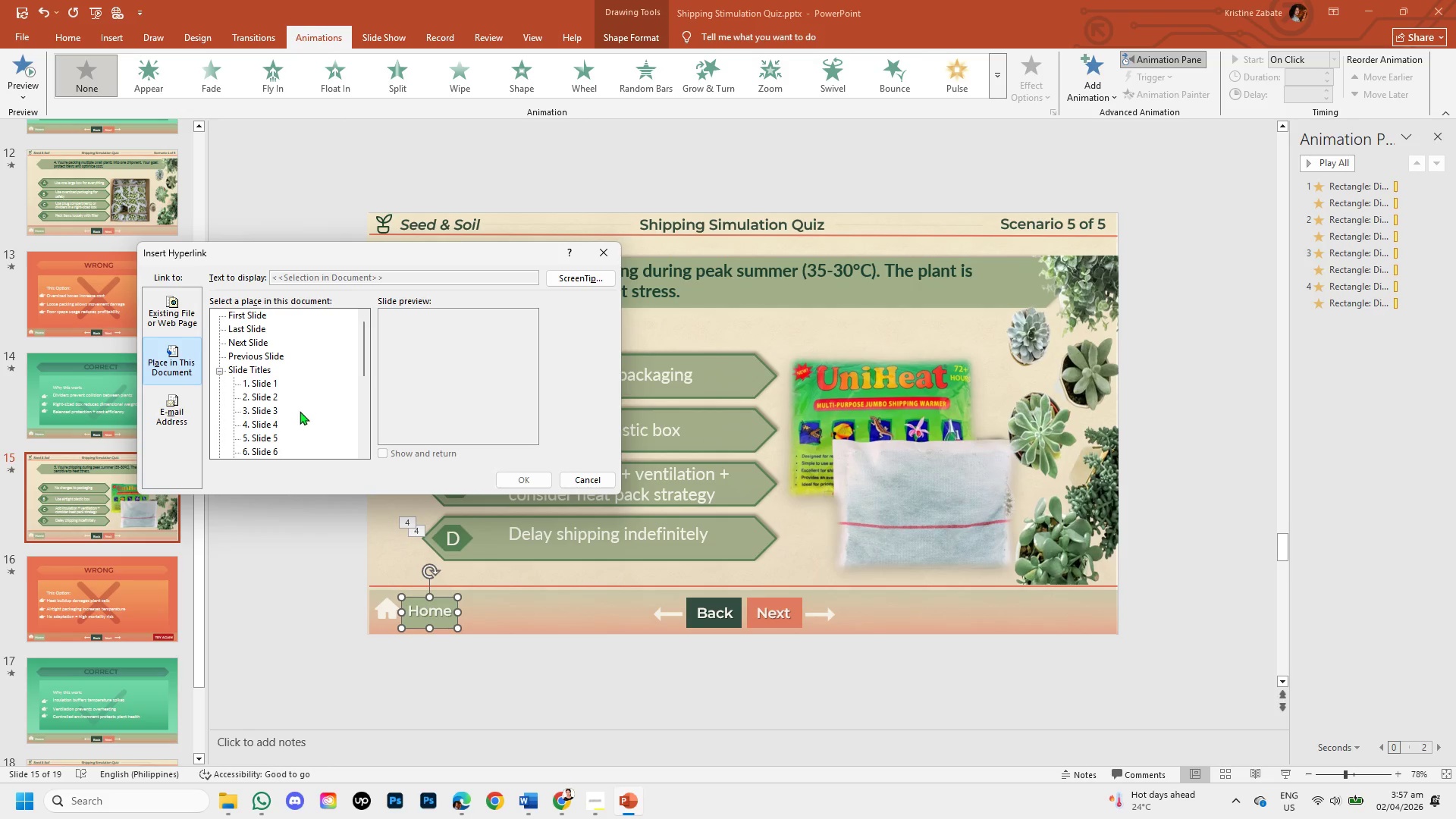 
wait(5.31)
 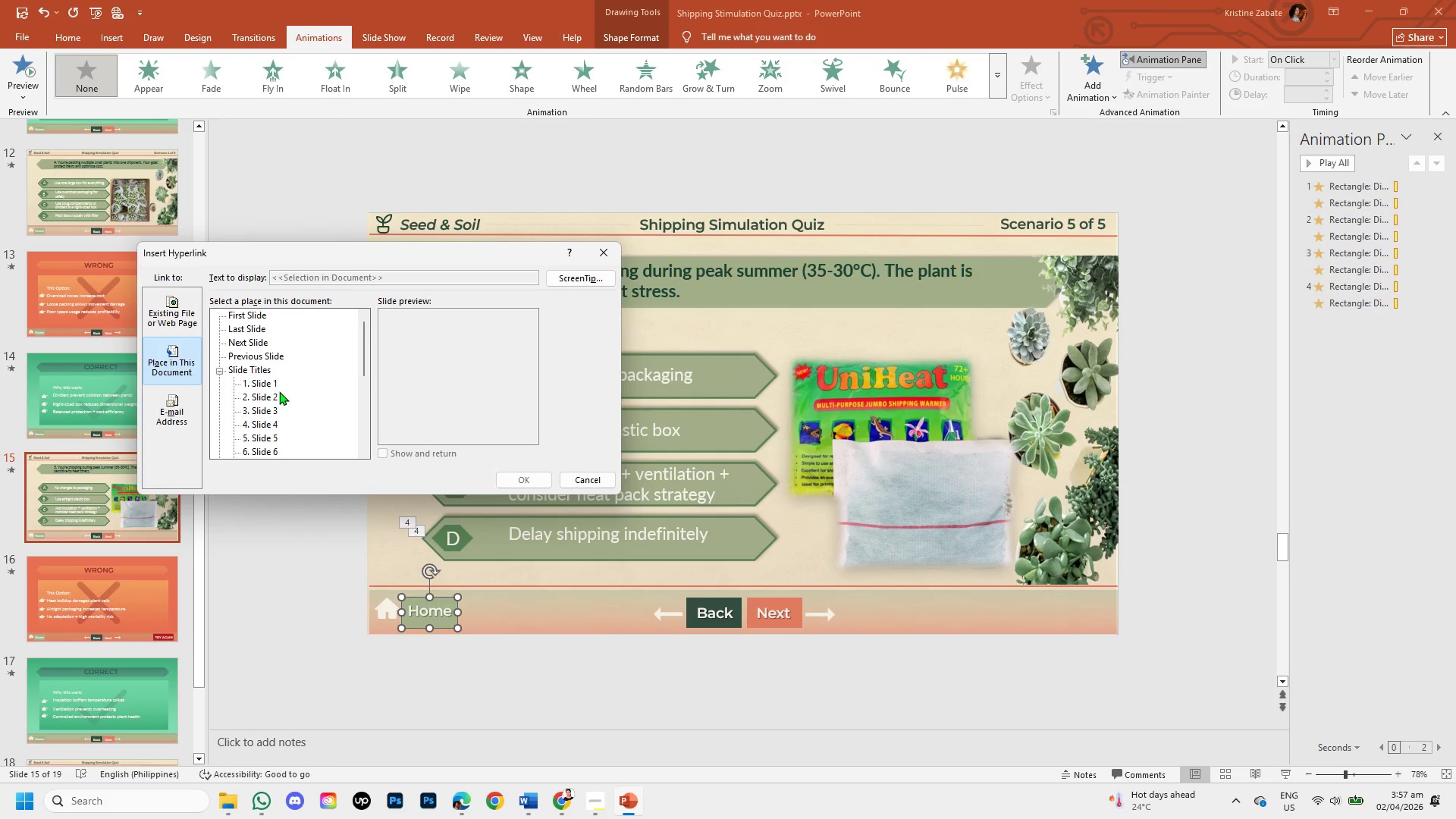 
left_click([261, 397])
 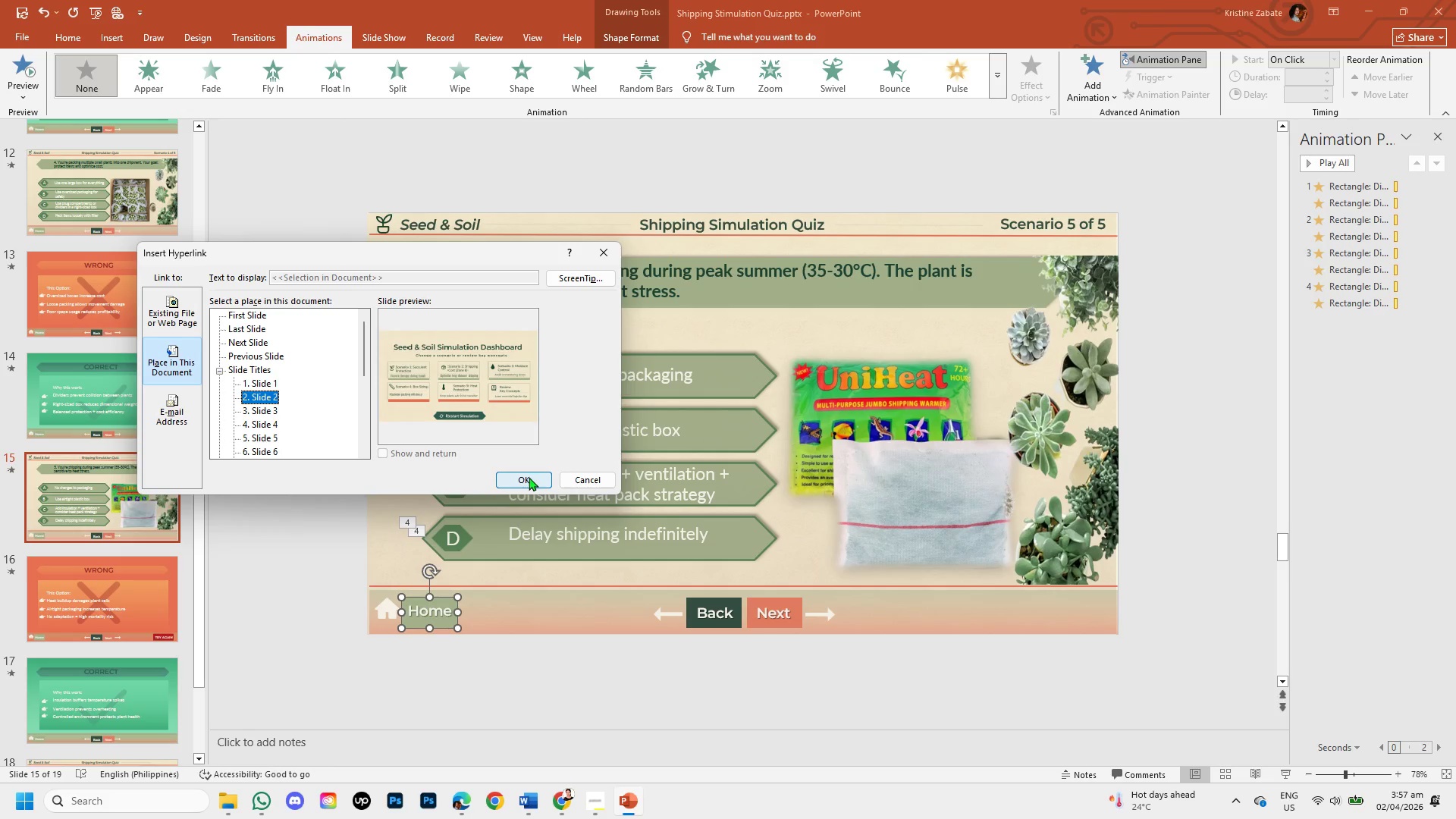 
left_click([529, 482])
 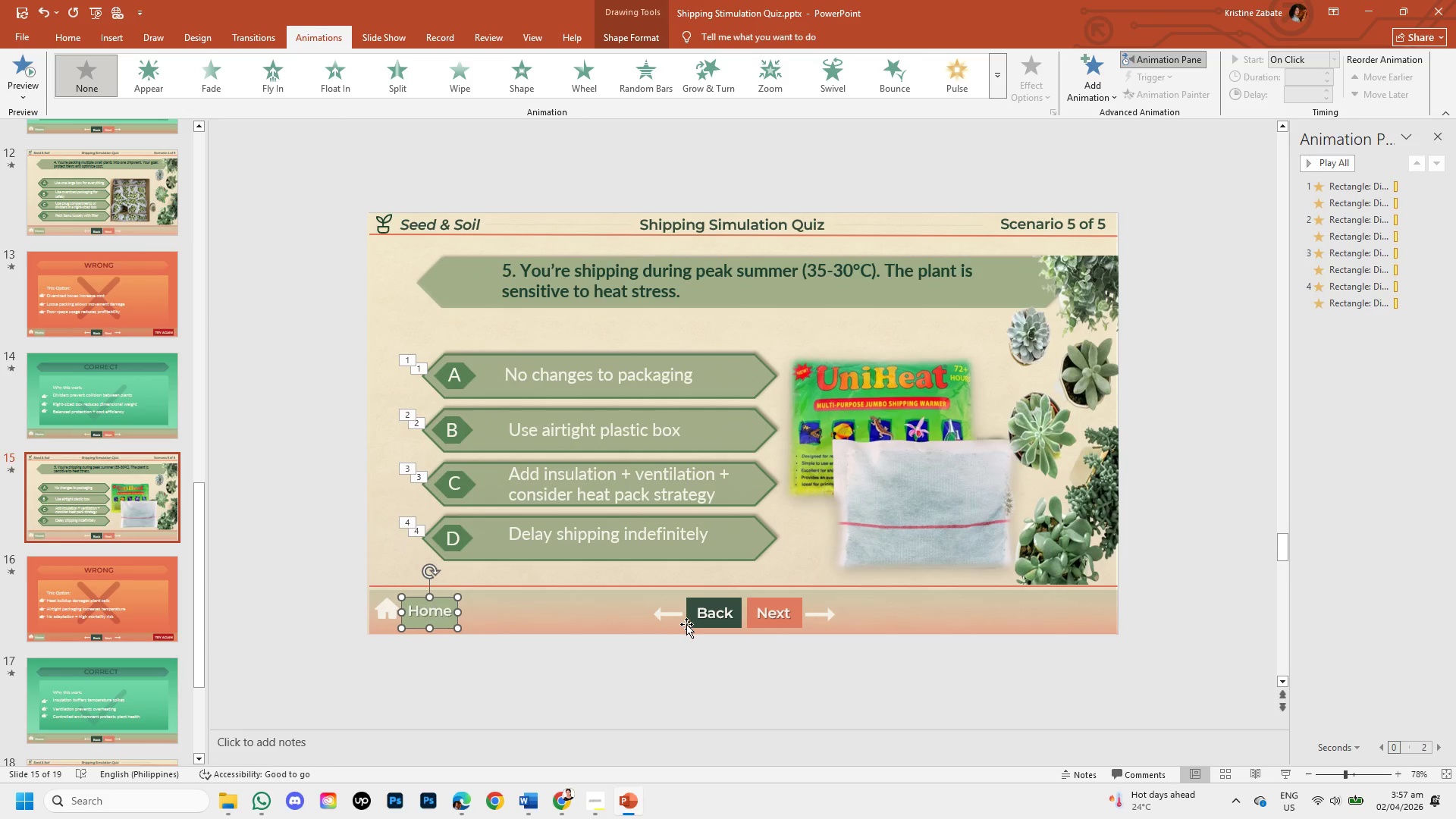 
left_click([689, 624])
 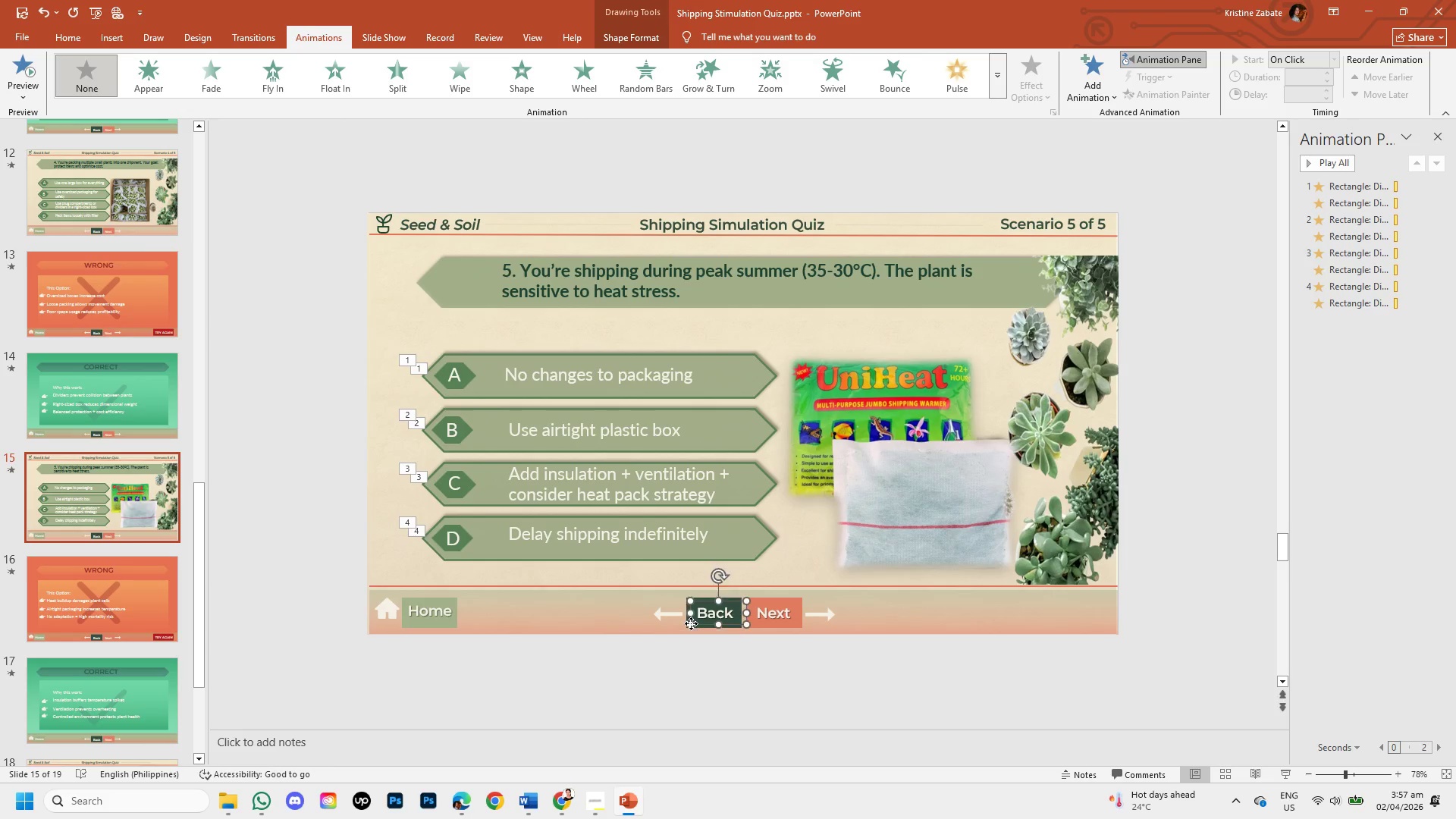 
right_click([691, 623])
 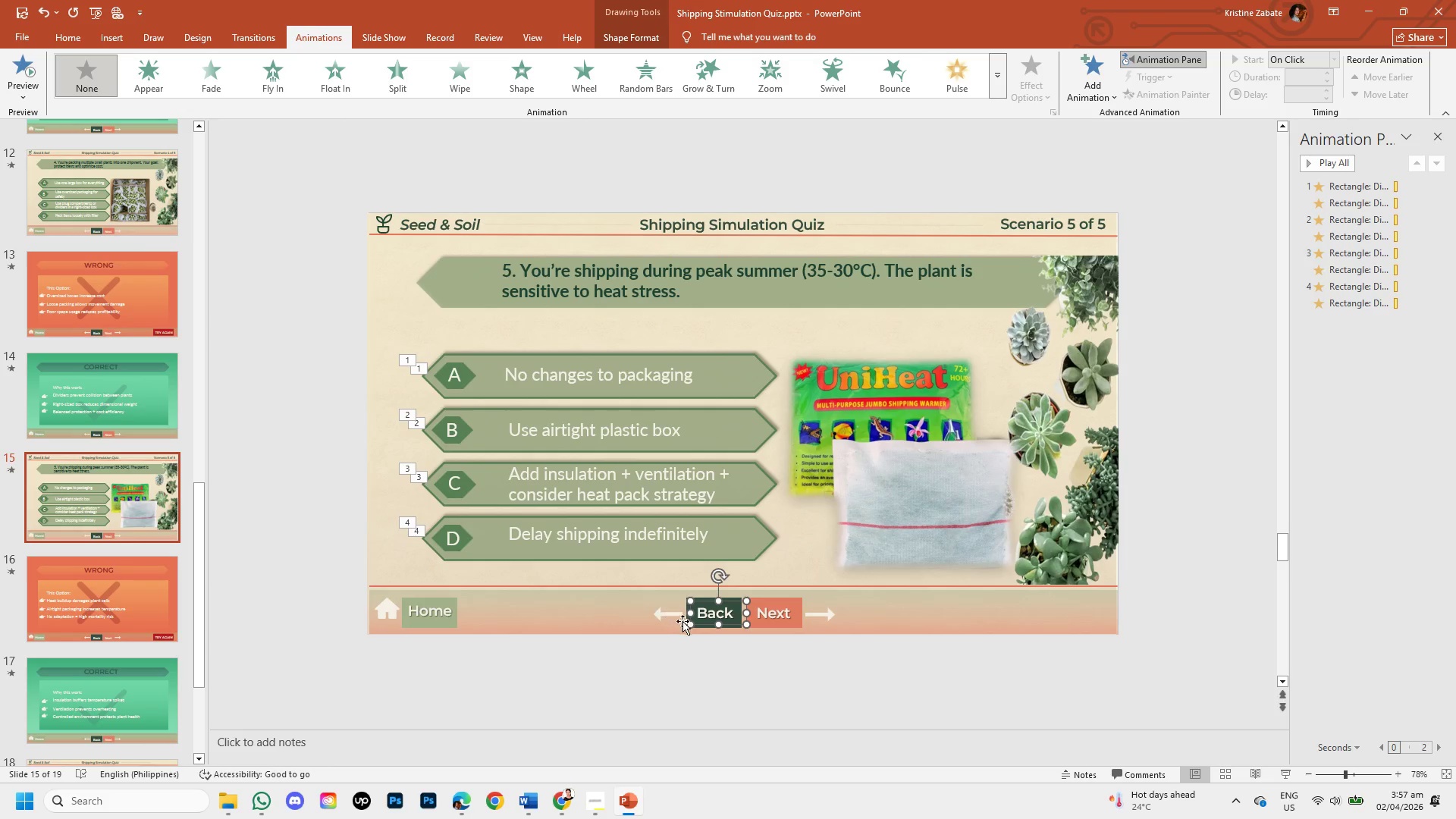 
left_click([684, 654])
 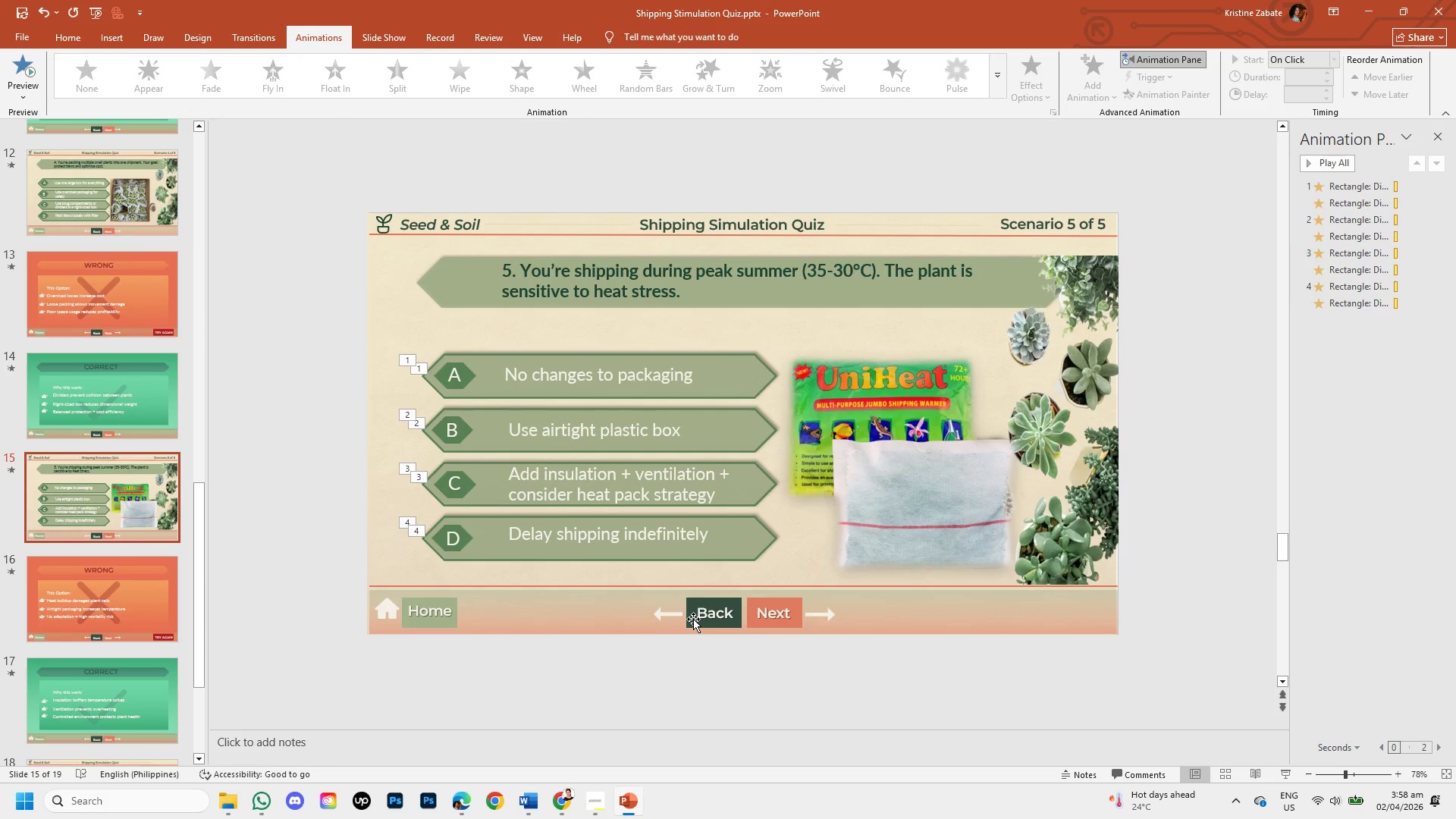 
left_click([693, 619])
 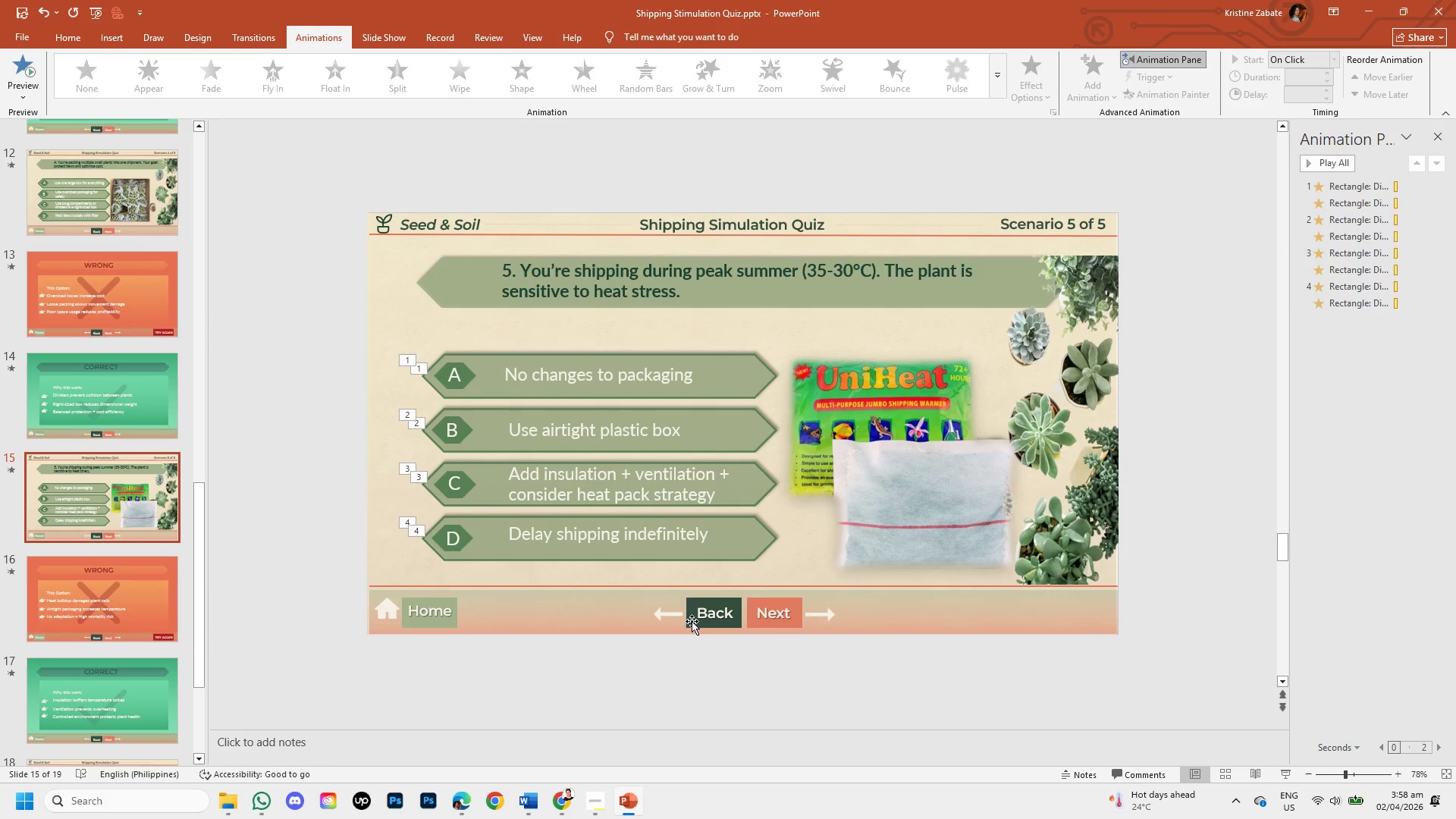 
left_click([692, 621])
 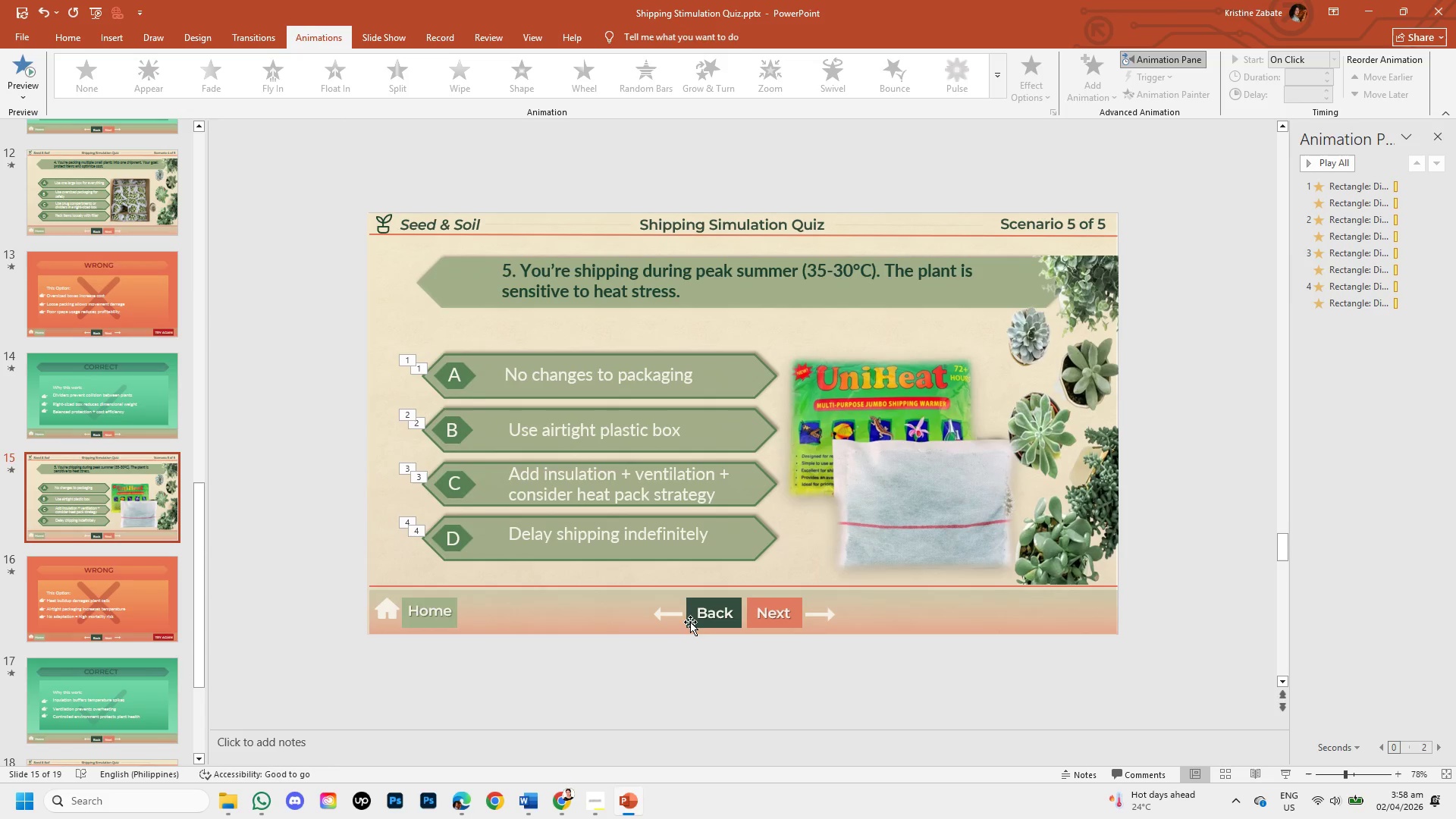 
left_click([689, 622])
 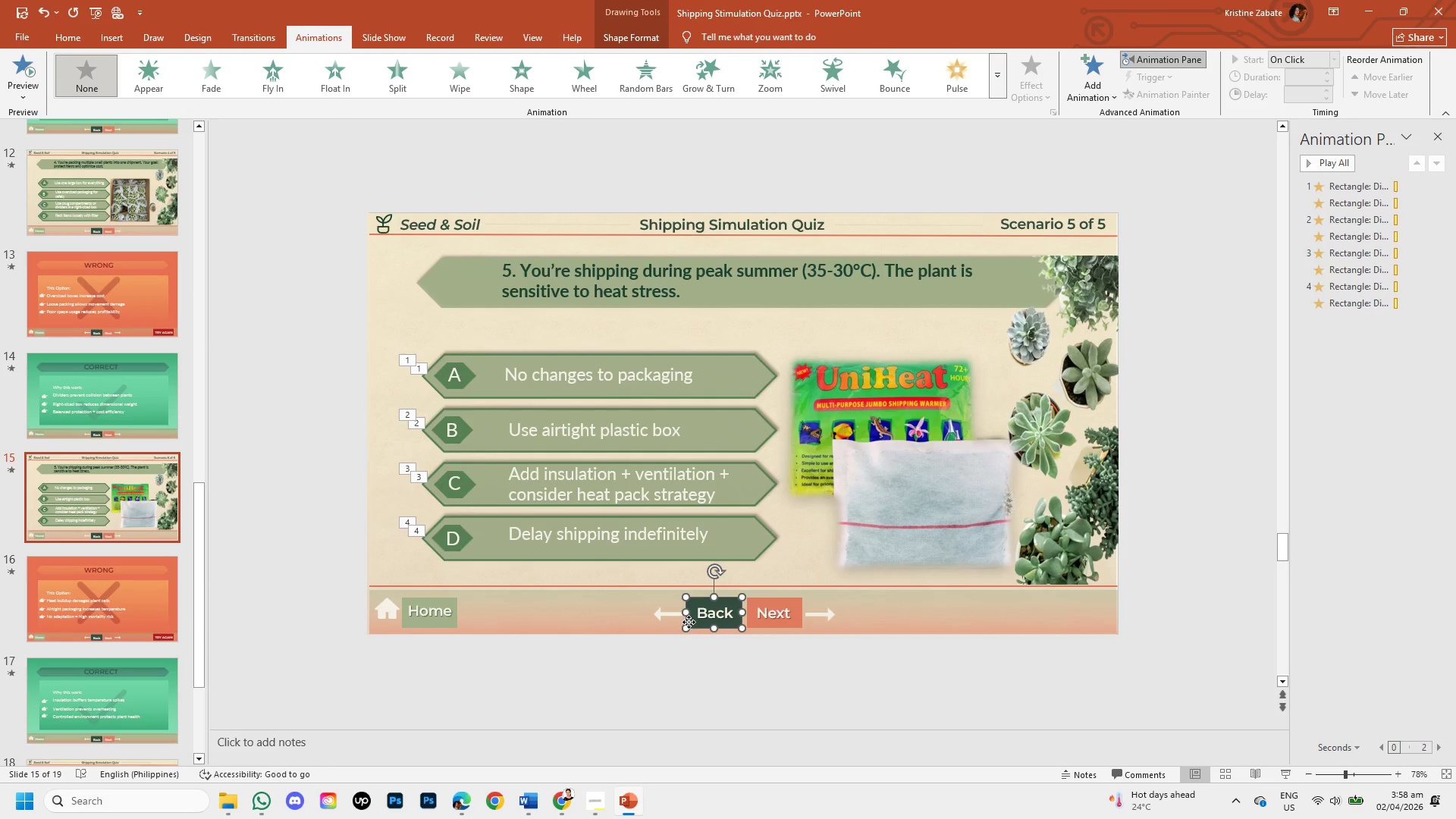 
right_click([689, 622])
 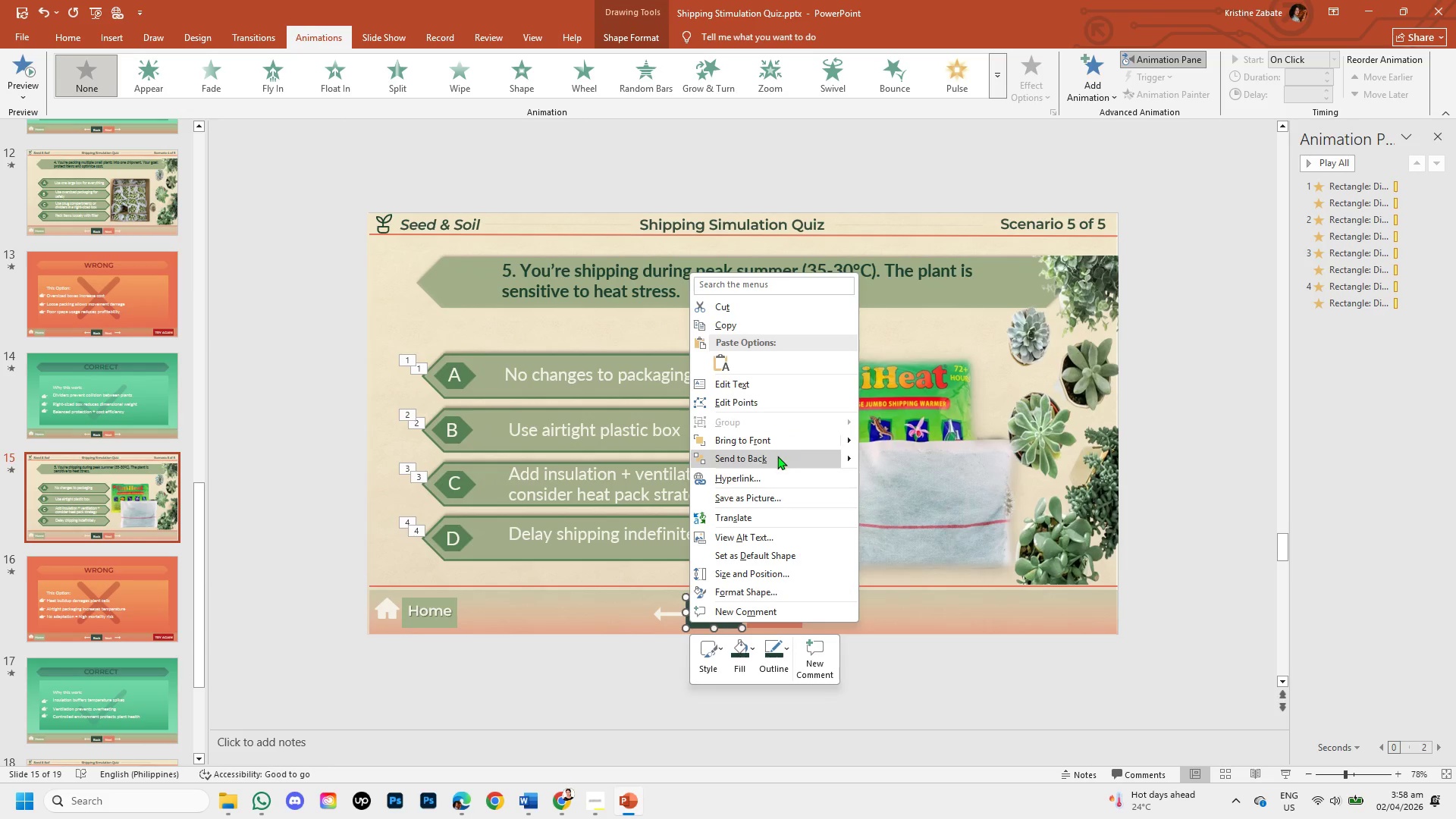 
left_click([777, 482])
 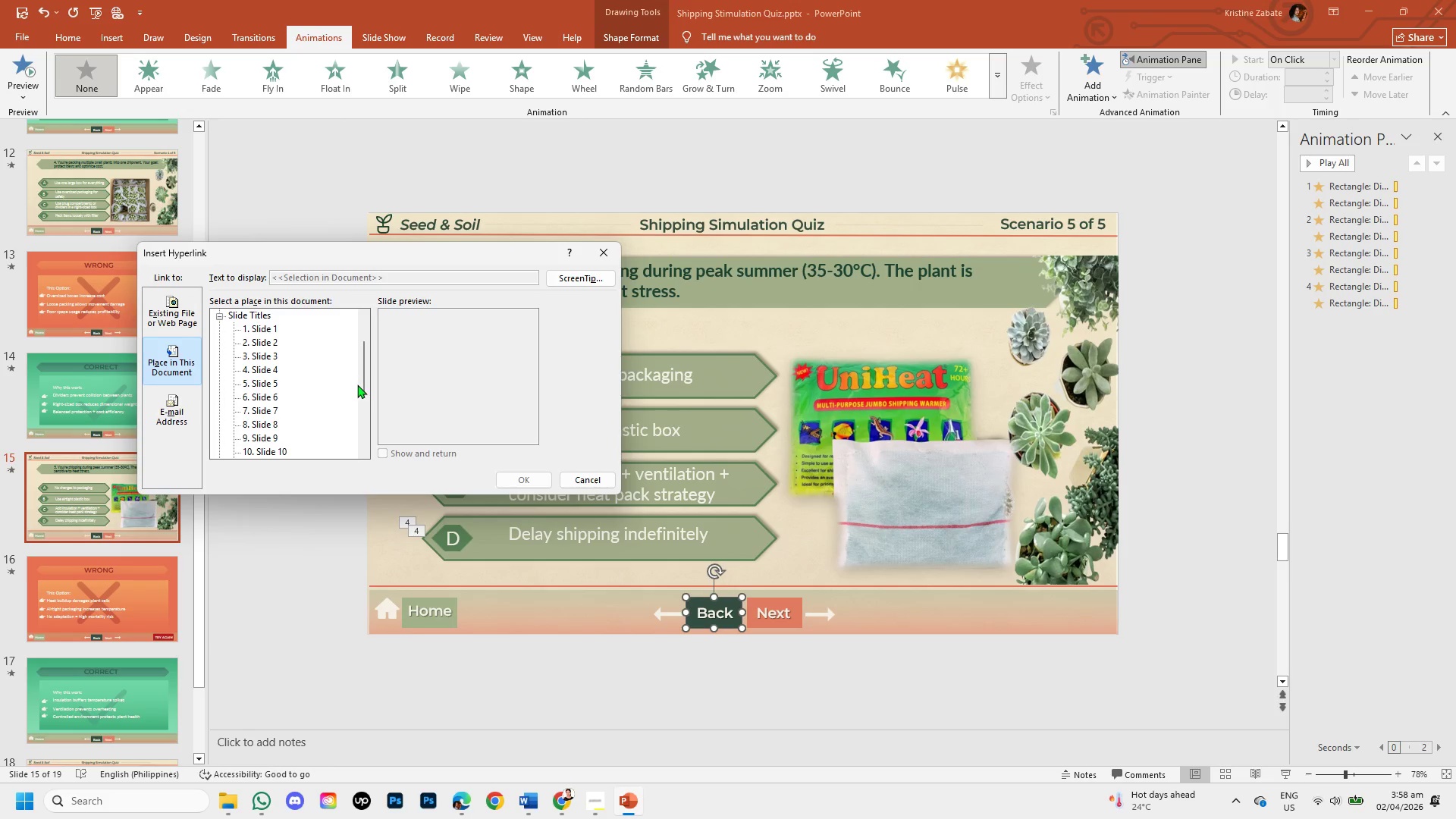 
left_click_drag(start_coordinate=[359, 388], to_coordinate=[369, 463])
 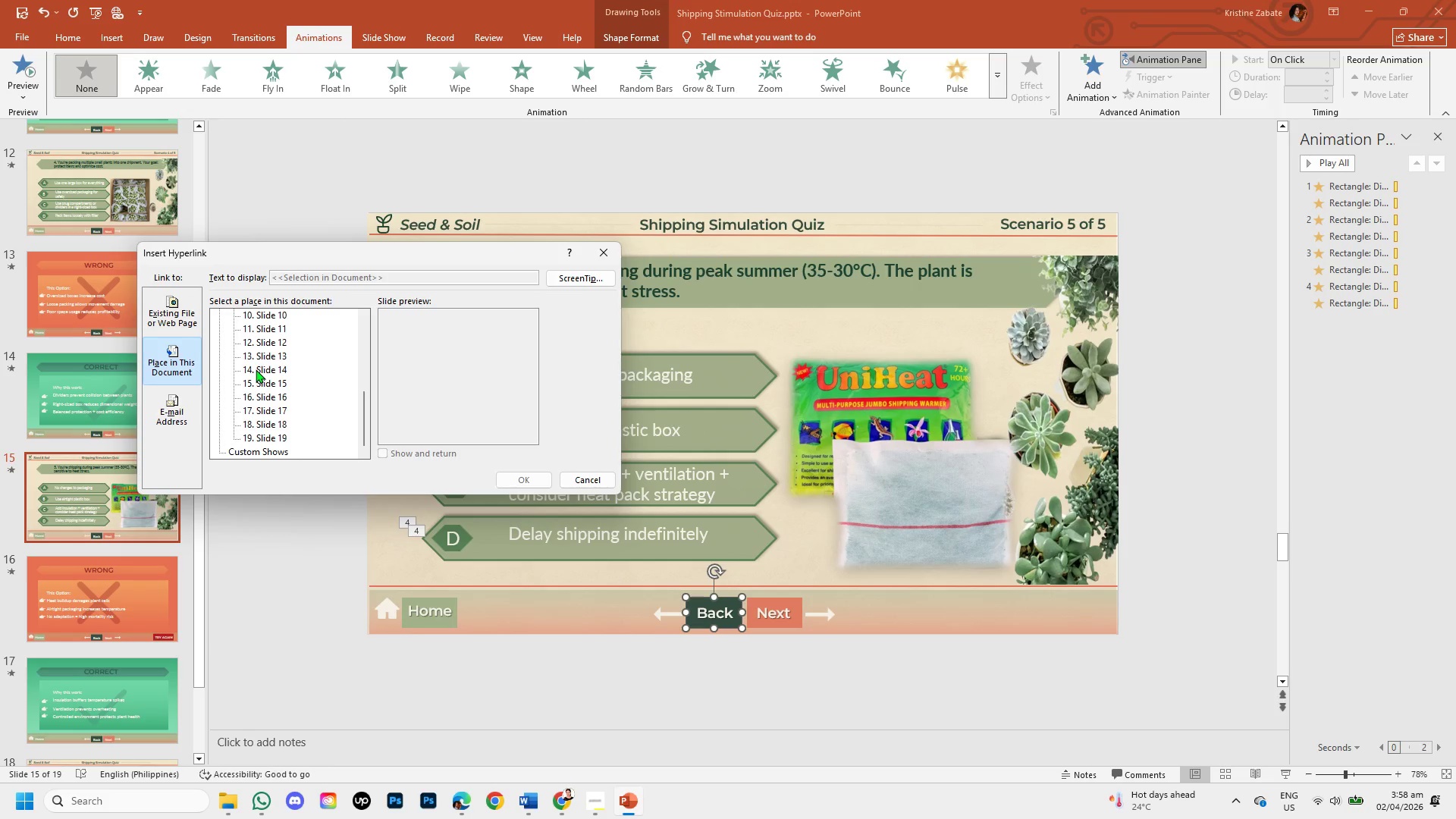 
left_click([256, 369])
 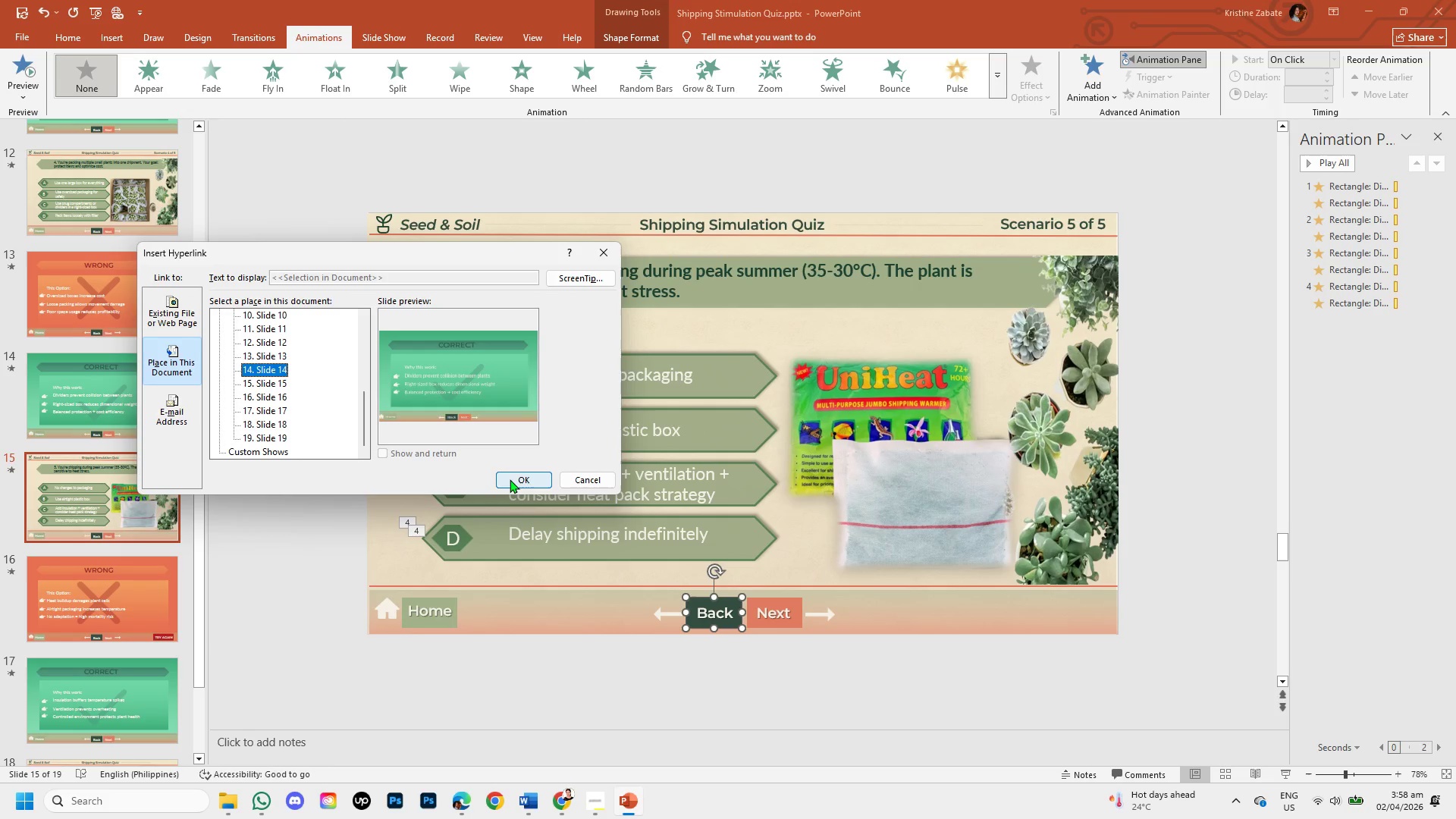 
left_click([510, 479])
 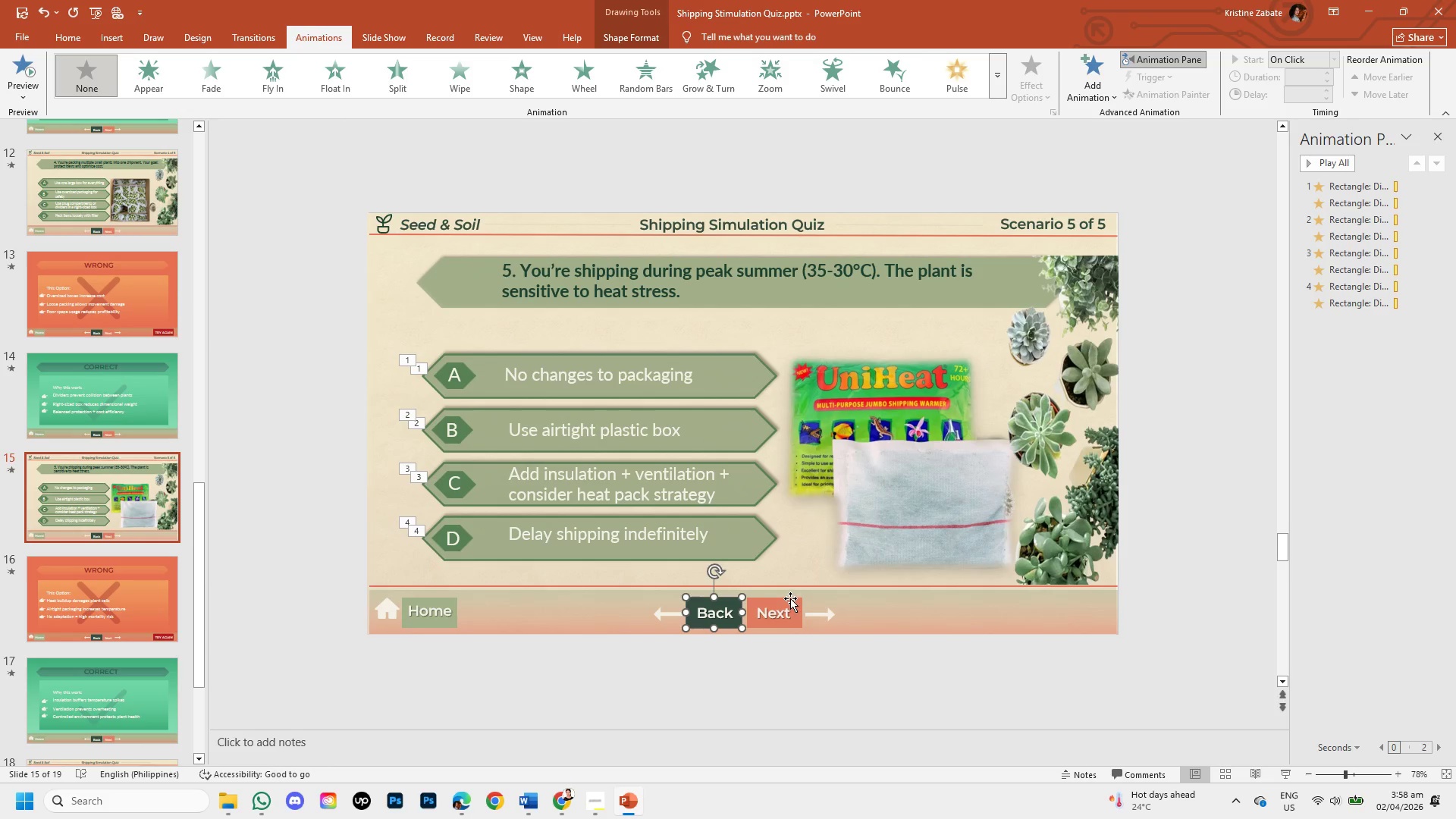 
left_click([790, 598])
 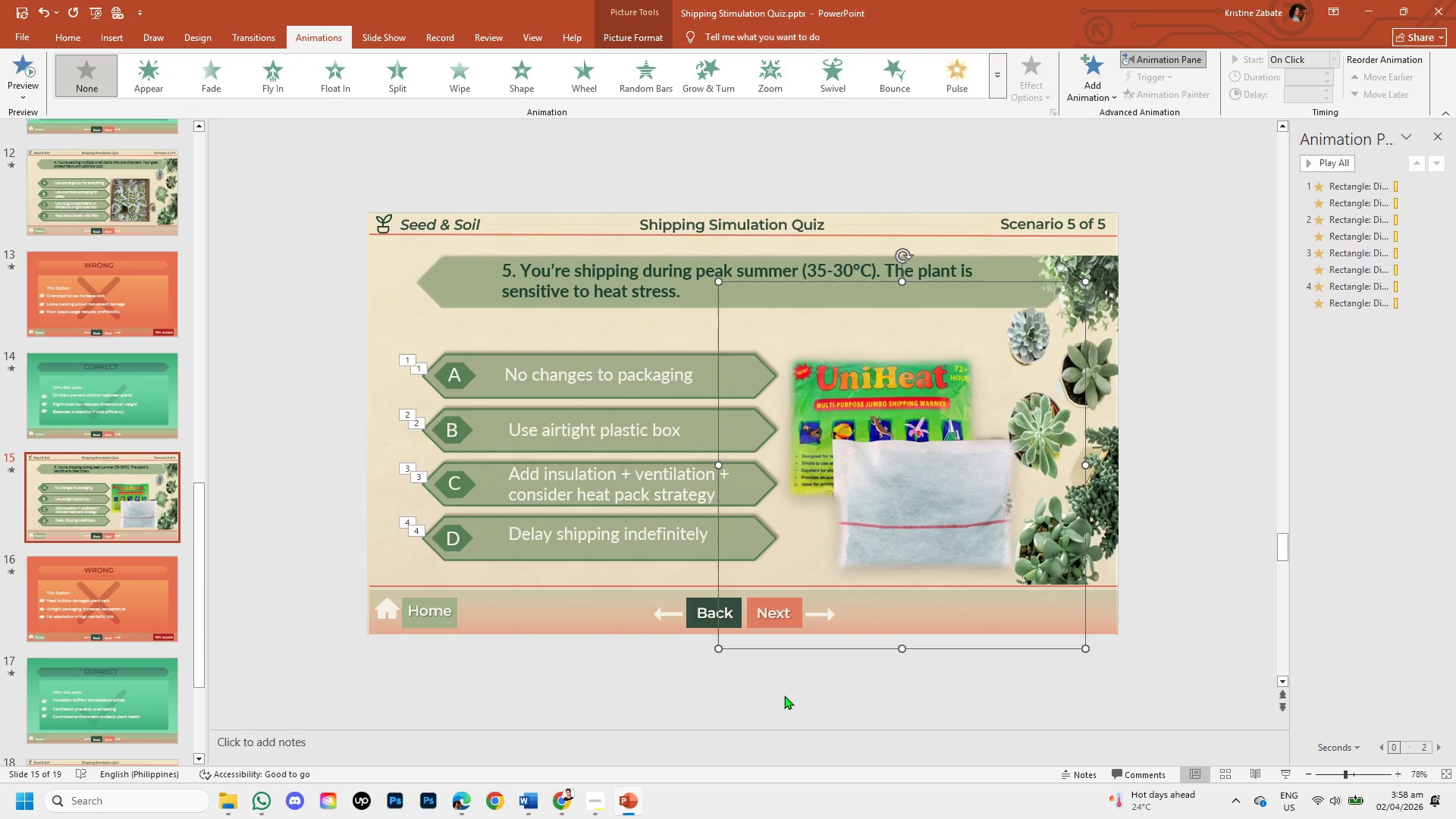 
left_click_drag(start_coordinate=[784, 697], to_coordinate=[774, 694])
 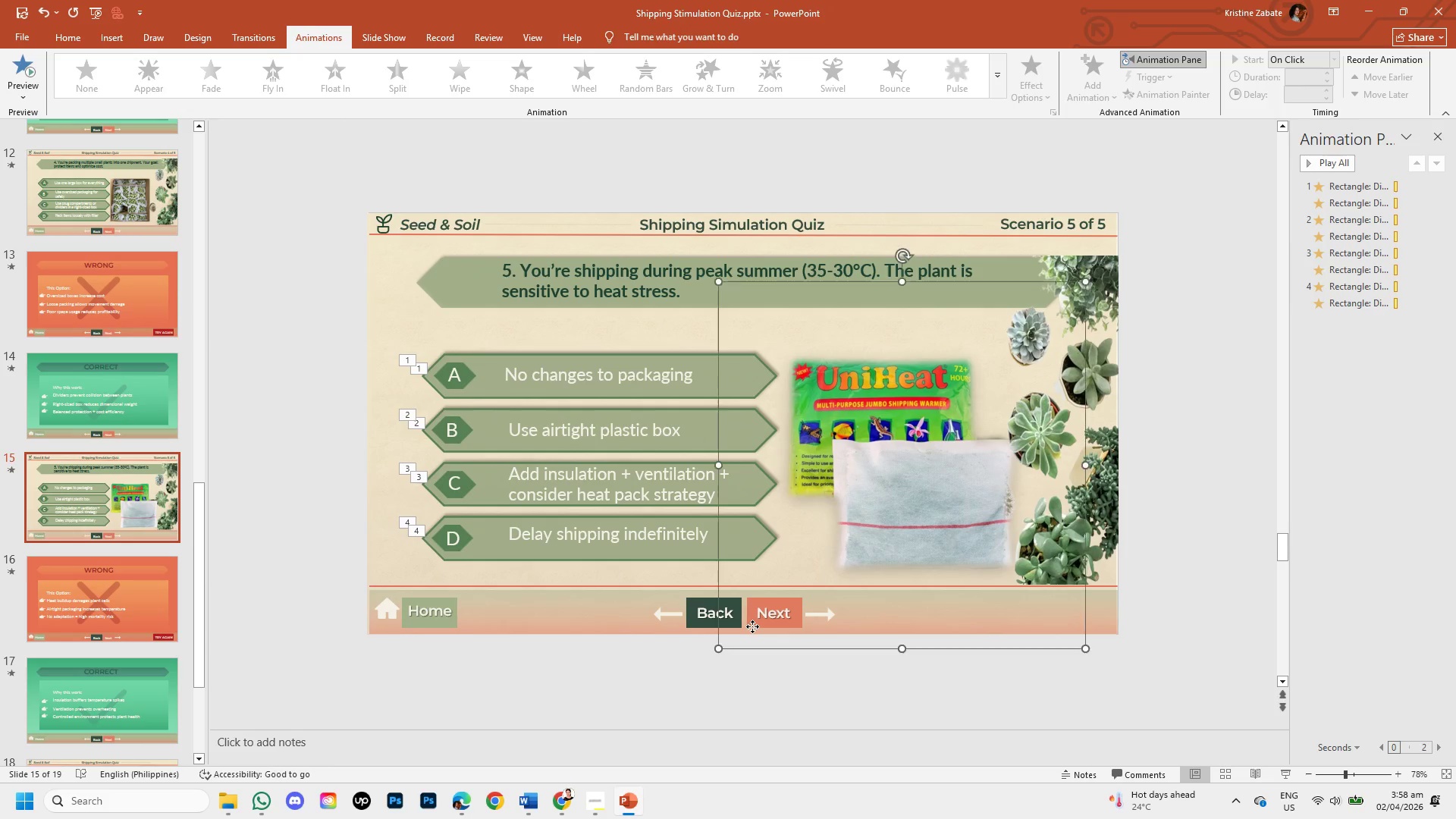 
left_click([752, 626])
 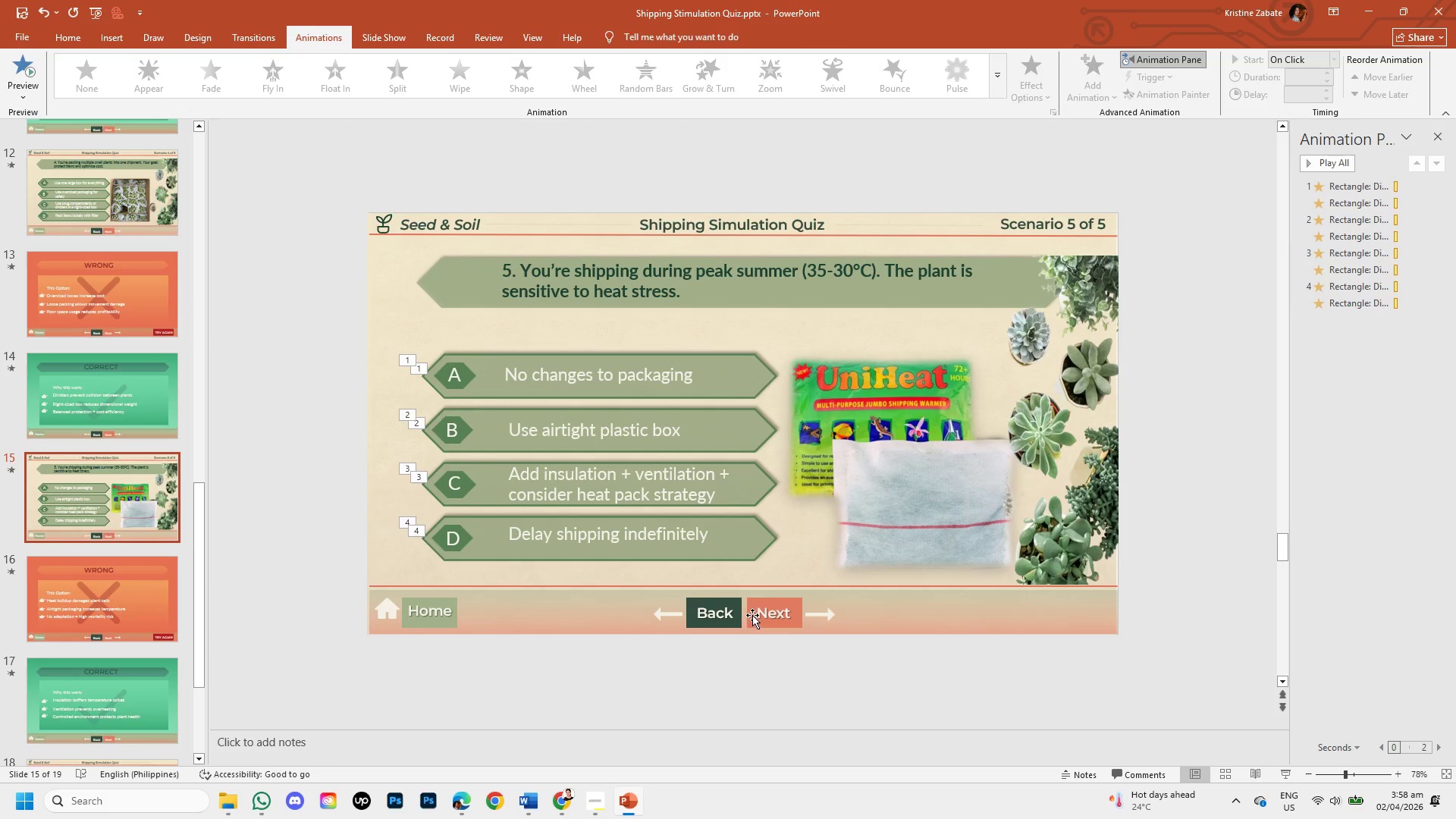 
left_click([752, 614])
 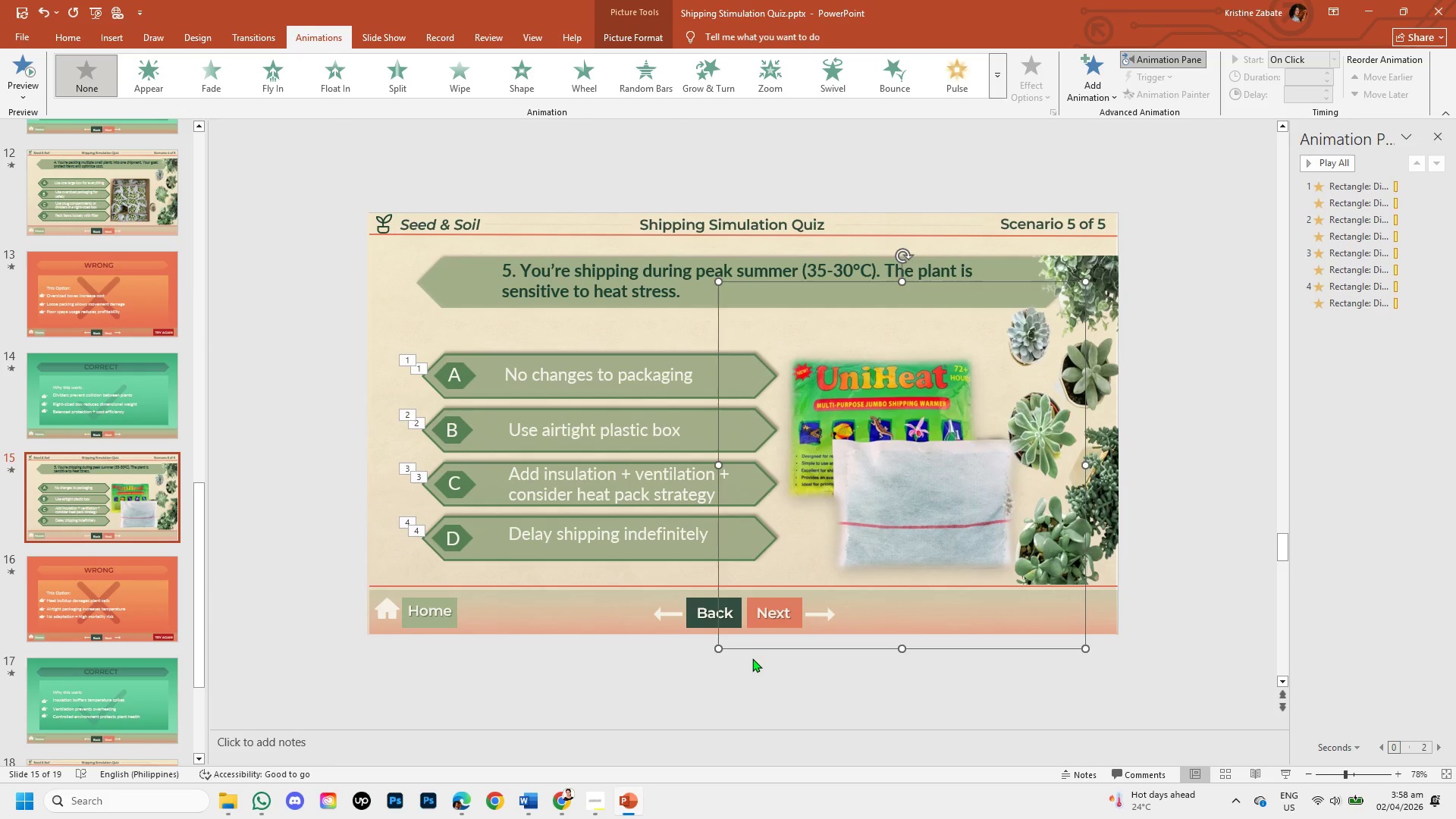 
left_click([752, 658])
 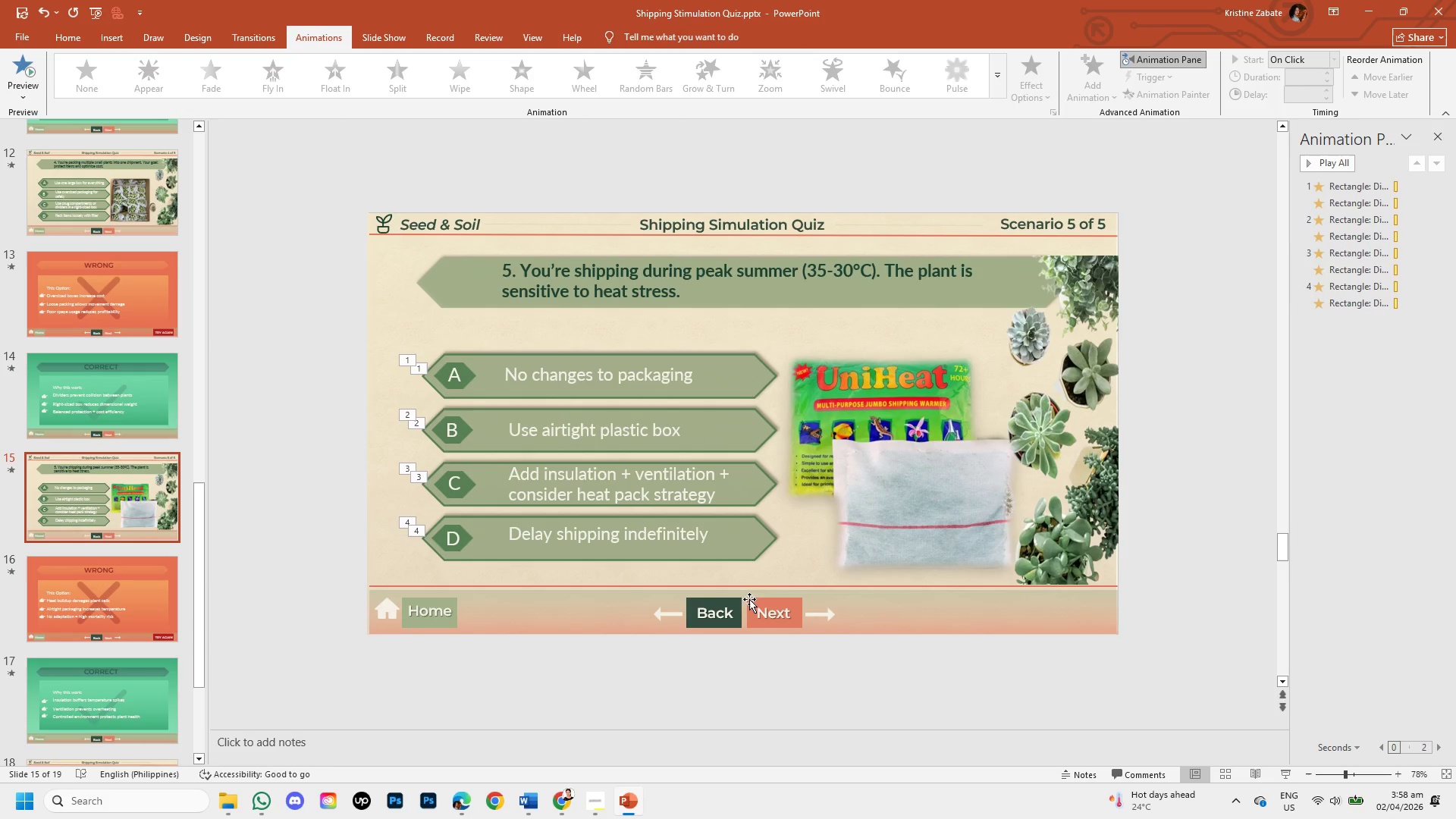 
left_click([749, 599])
 